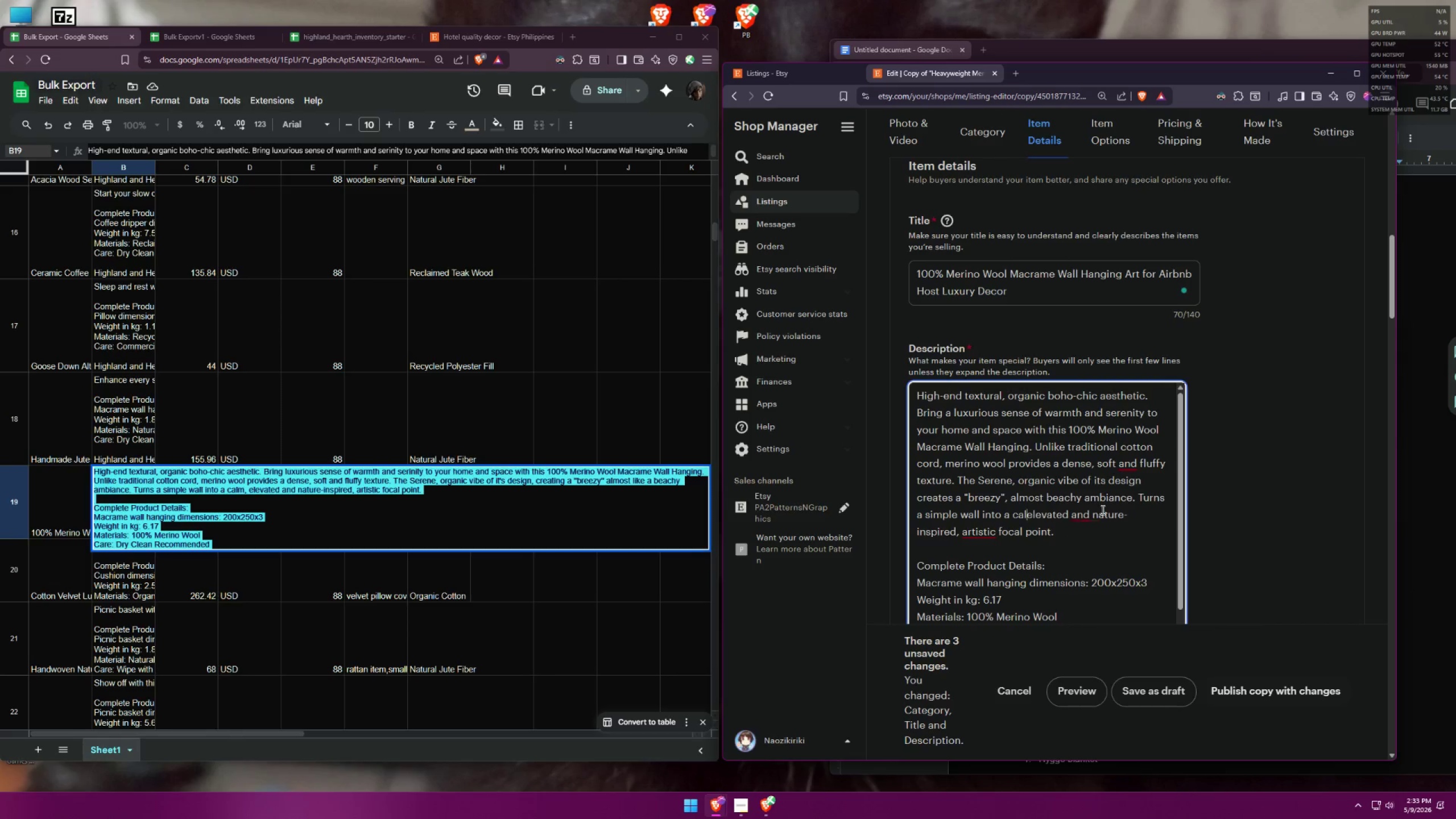 
key(Backspace)
 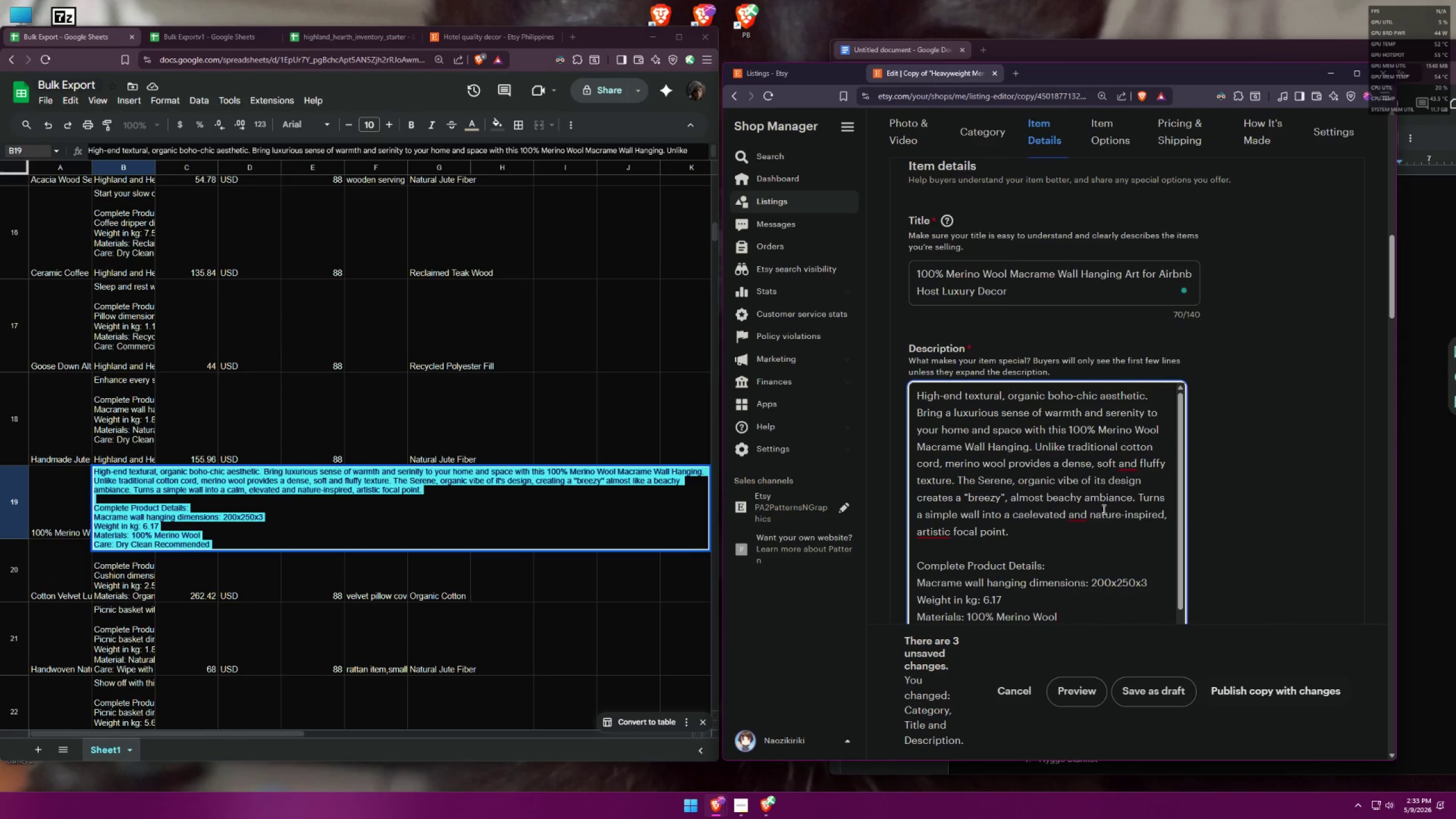 
key(Backspace)
 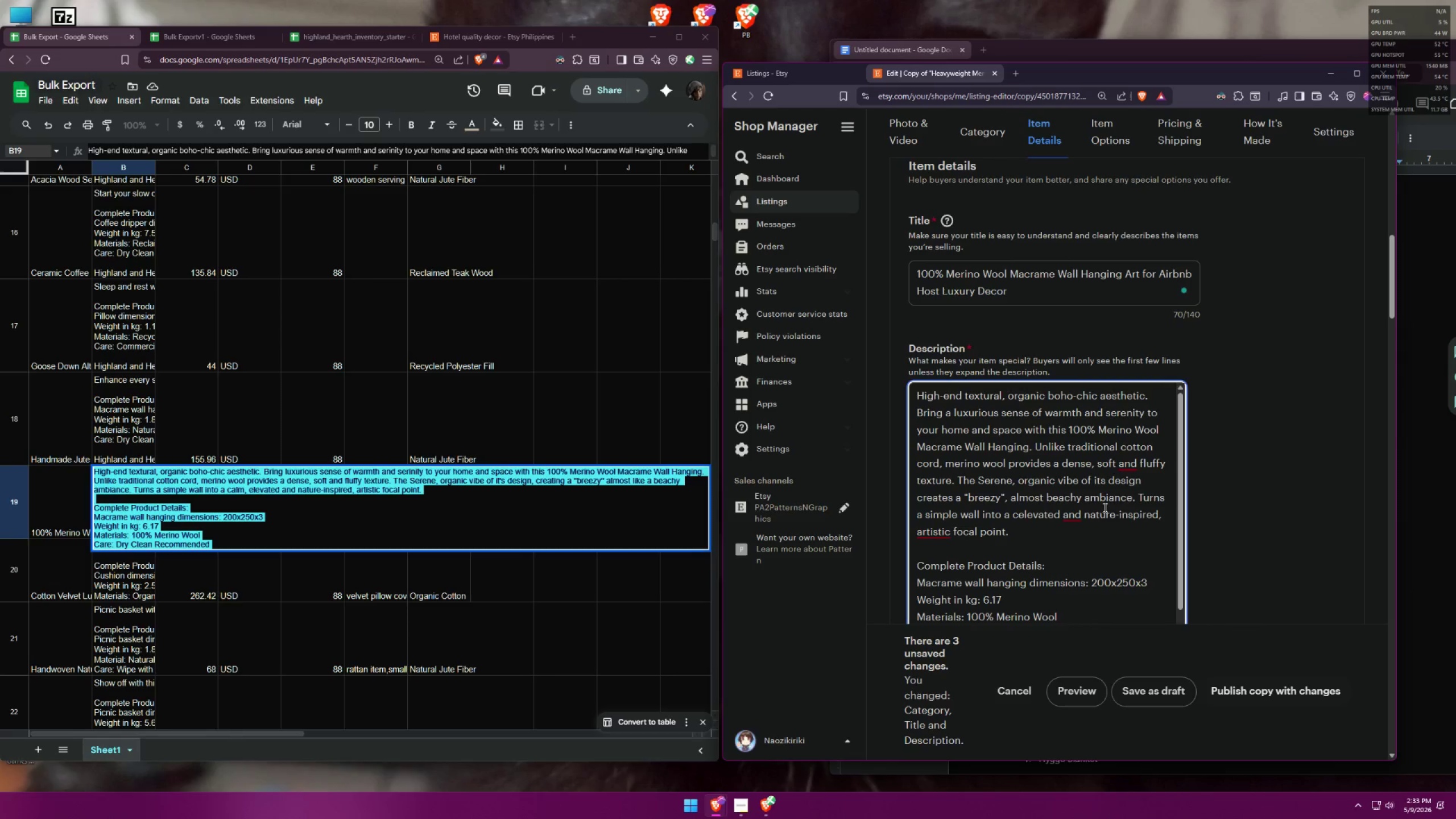 
key(Backspace)
 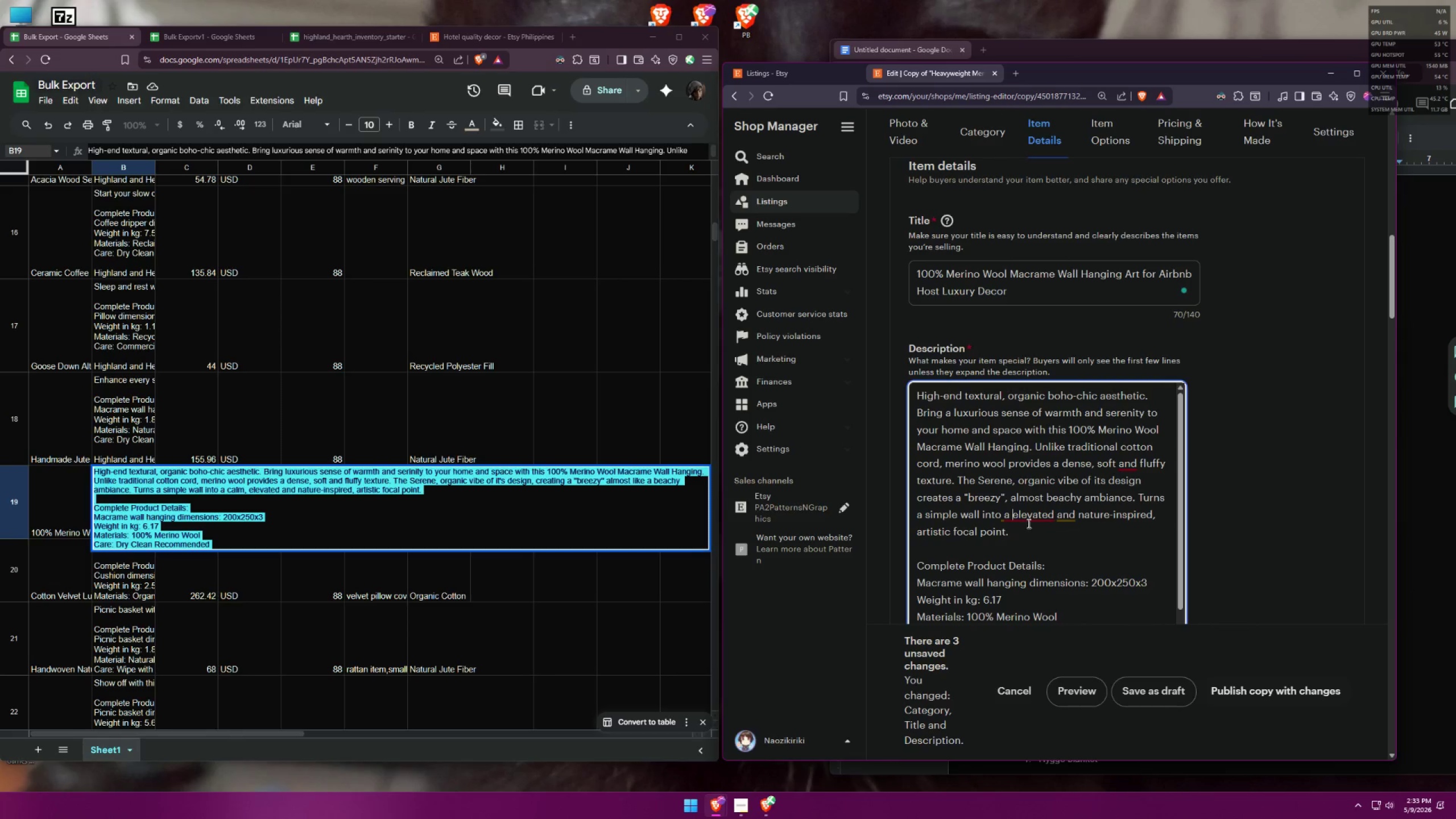 
left_click([1031, 540])
 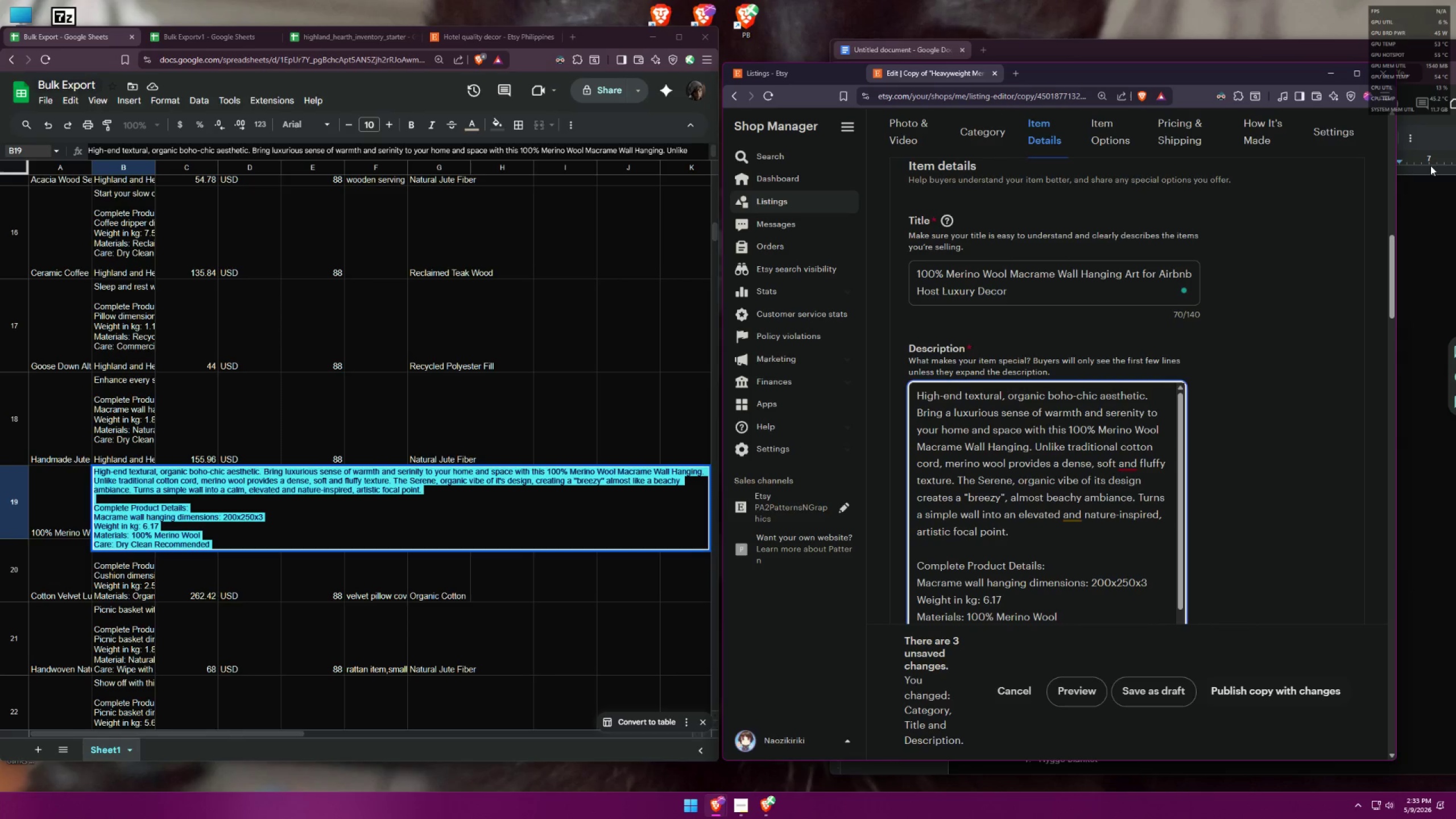 
left_click([1441, 136])
 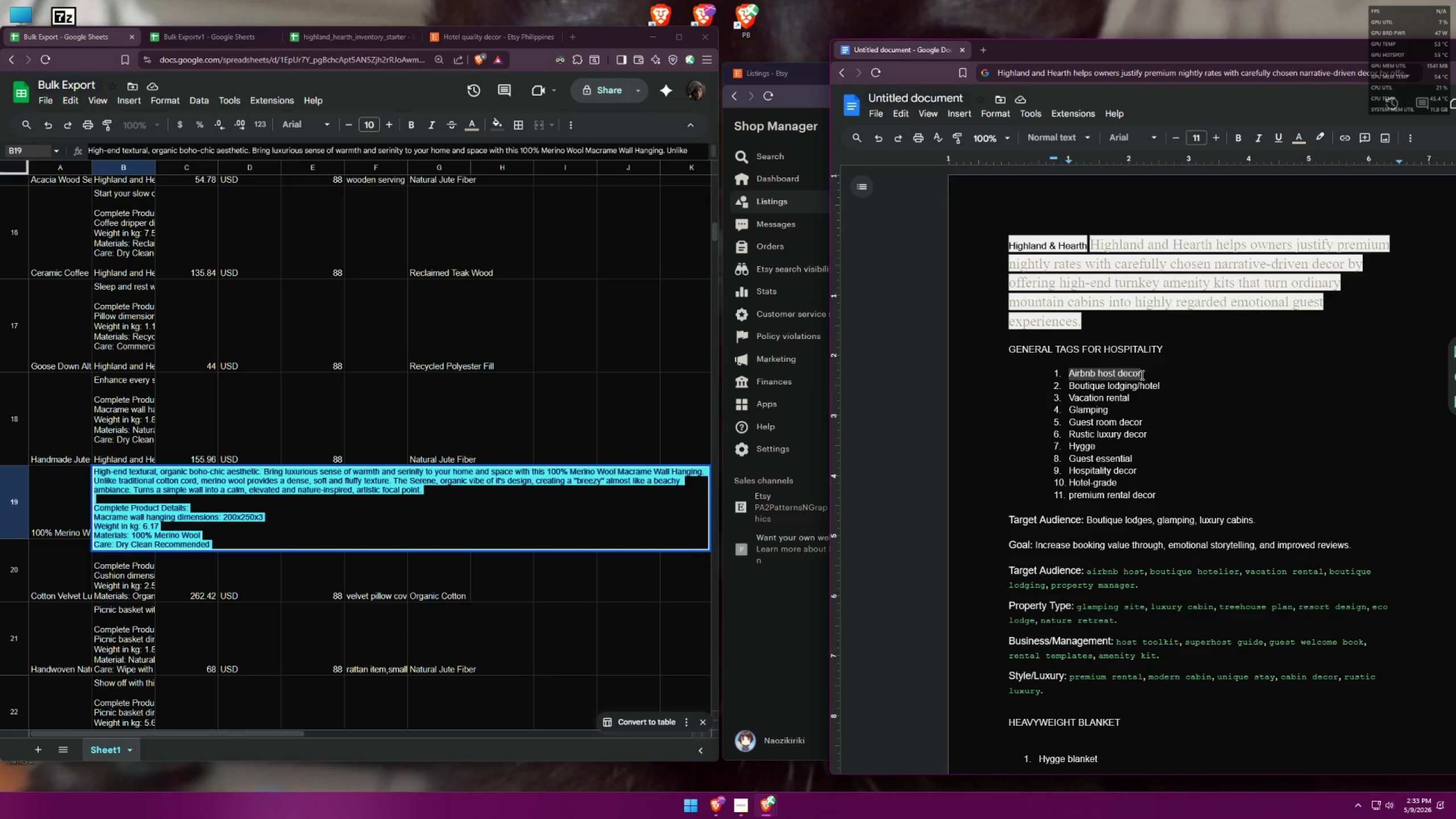 
scroll: coordinate [951, 565], scroll_direction: down, amount: 9.0
 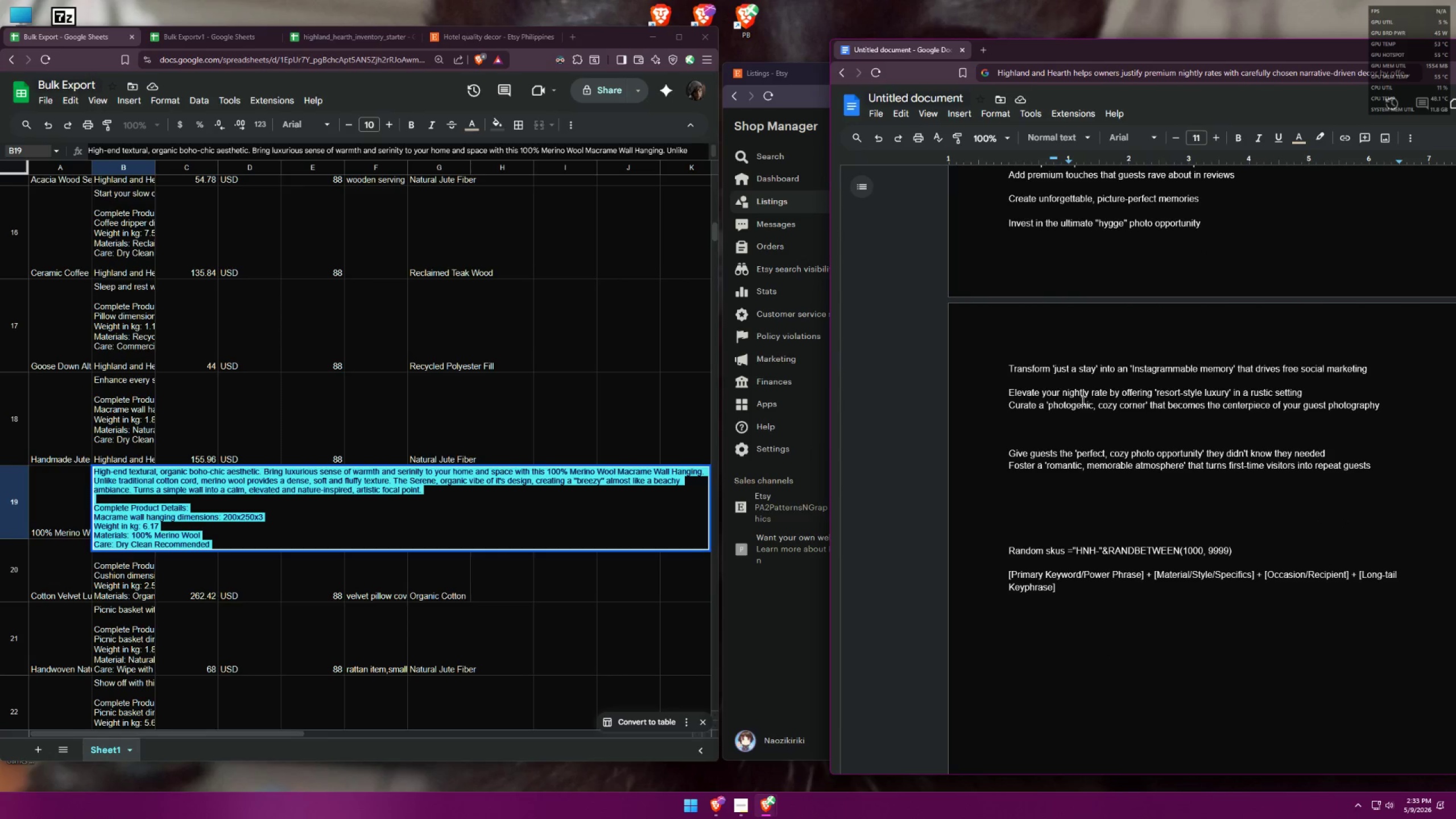 
left_click_drag(start_coordinate=[1006, 407], to_coordinate=[1382, 402])
 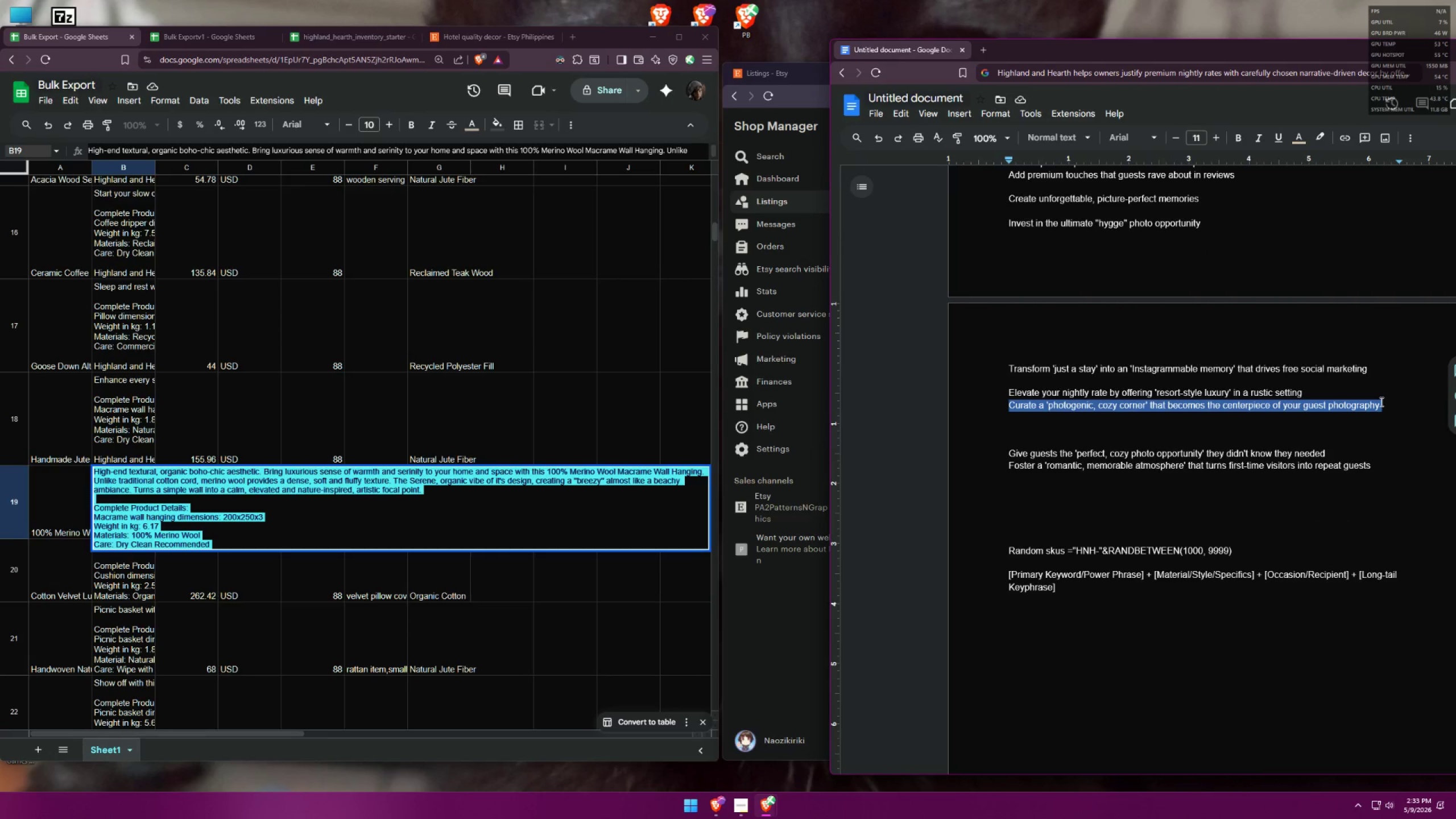 
key(Control+C)
 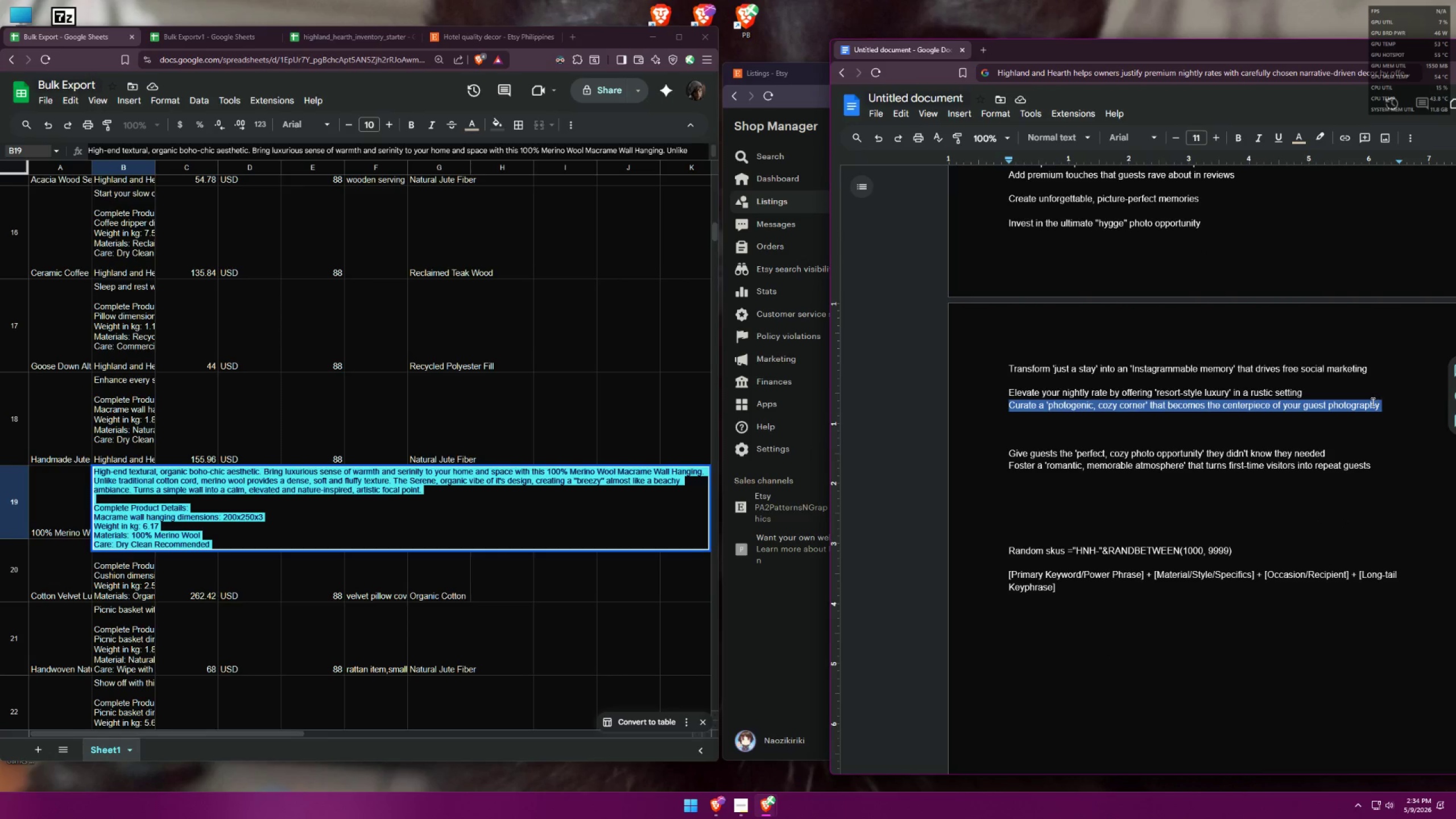 
key(Control+C)
 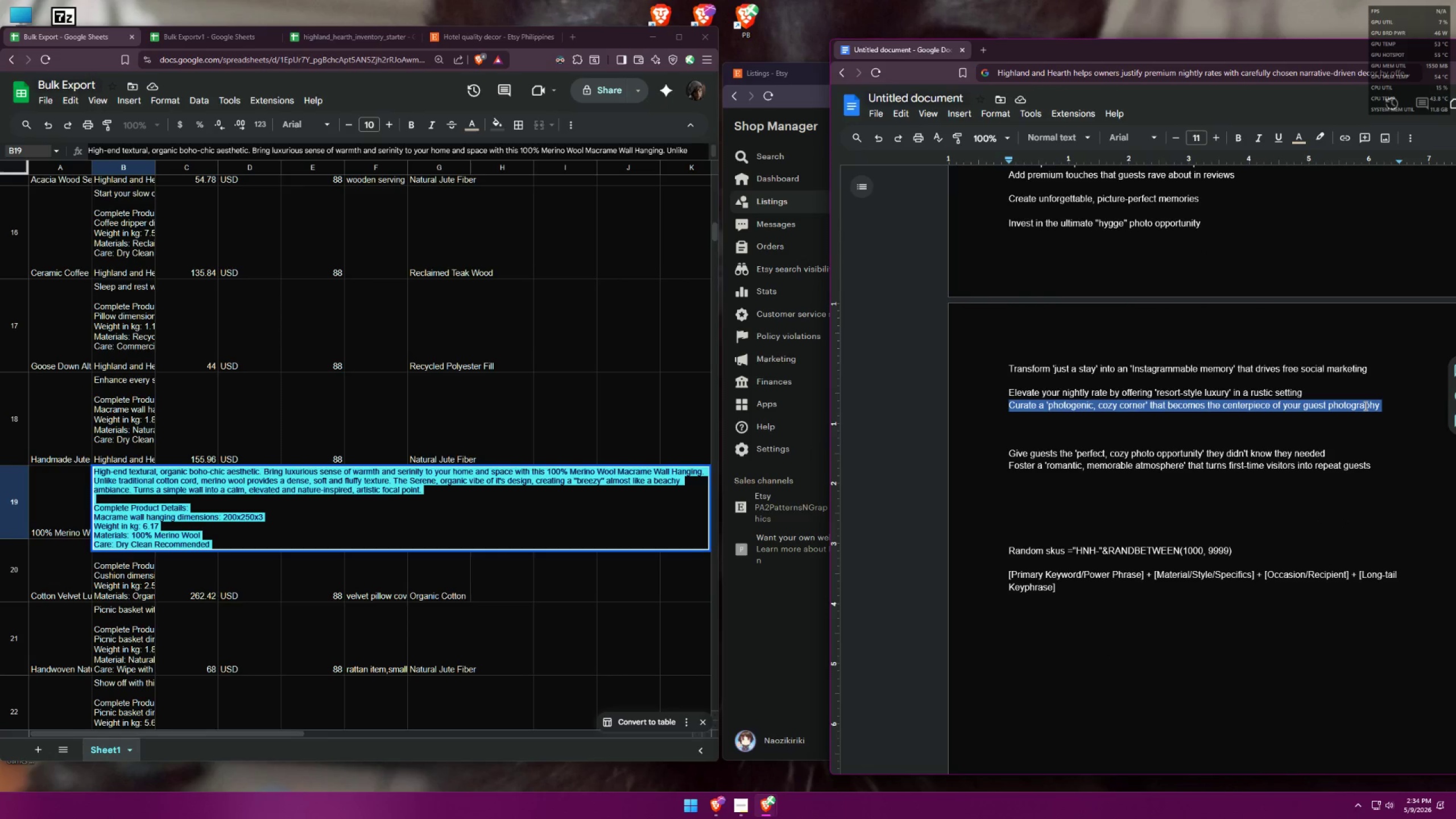 
key(Alt+AltLeft)
 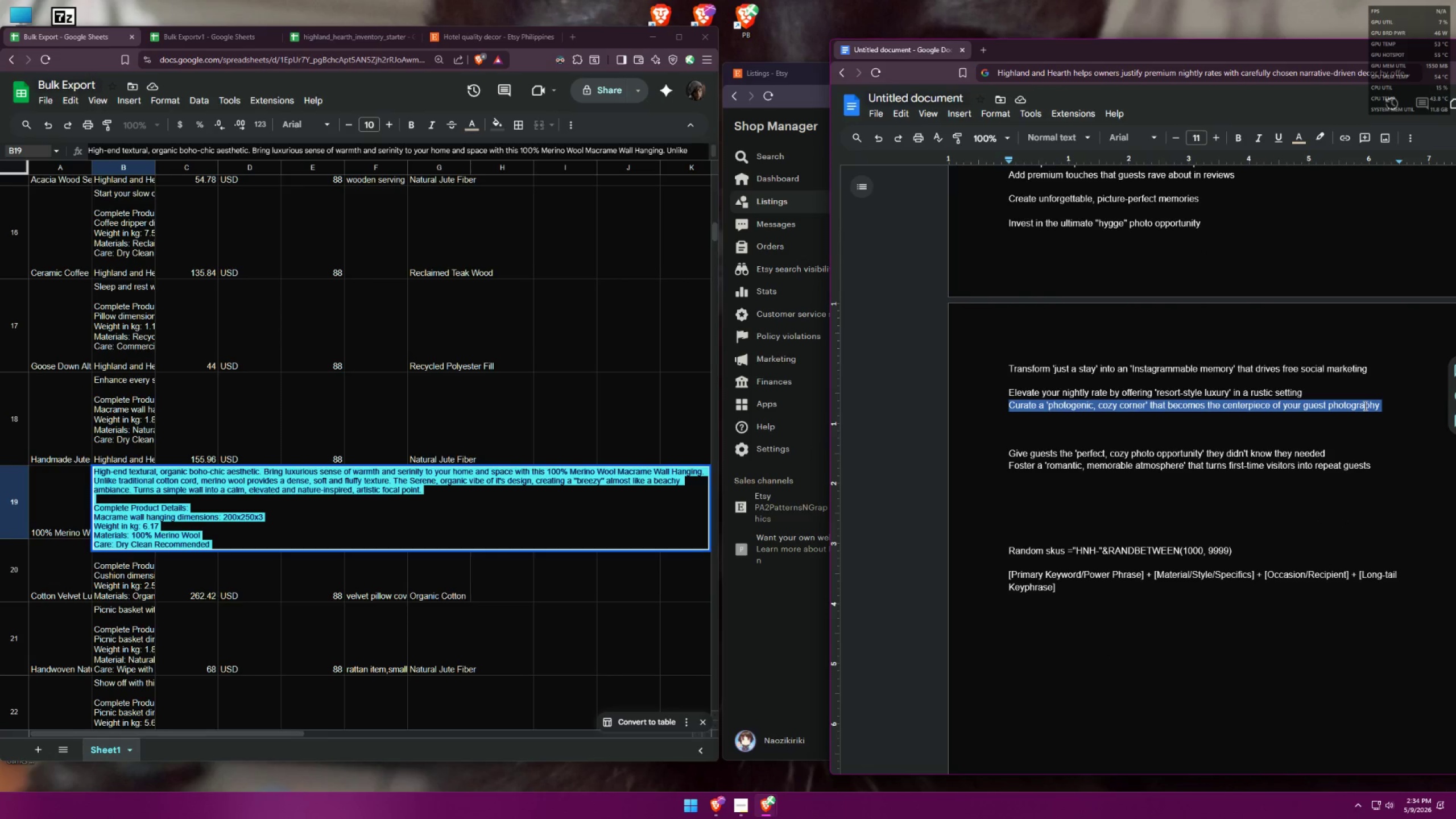 
key(Alt+Tab)
 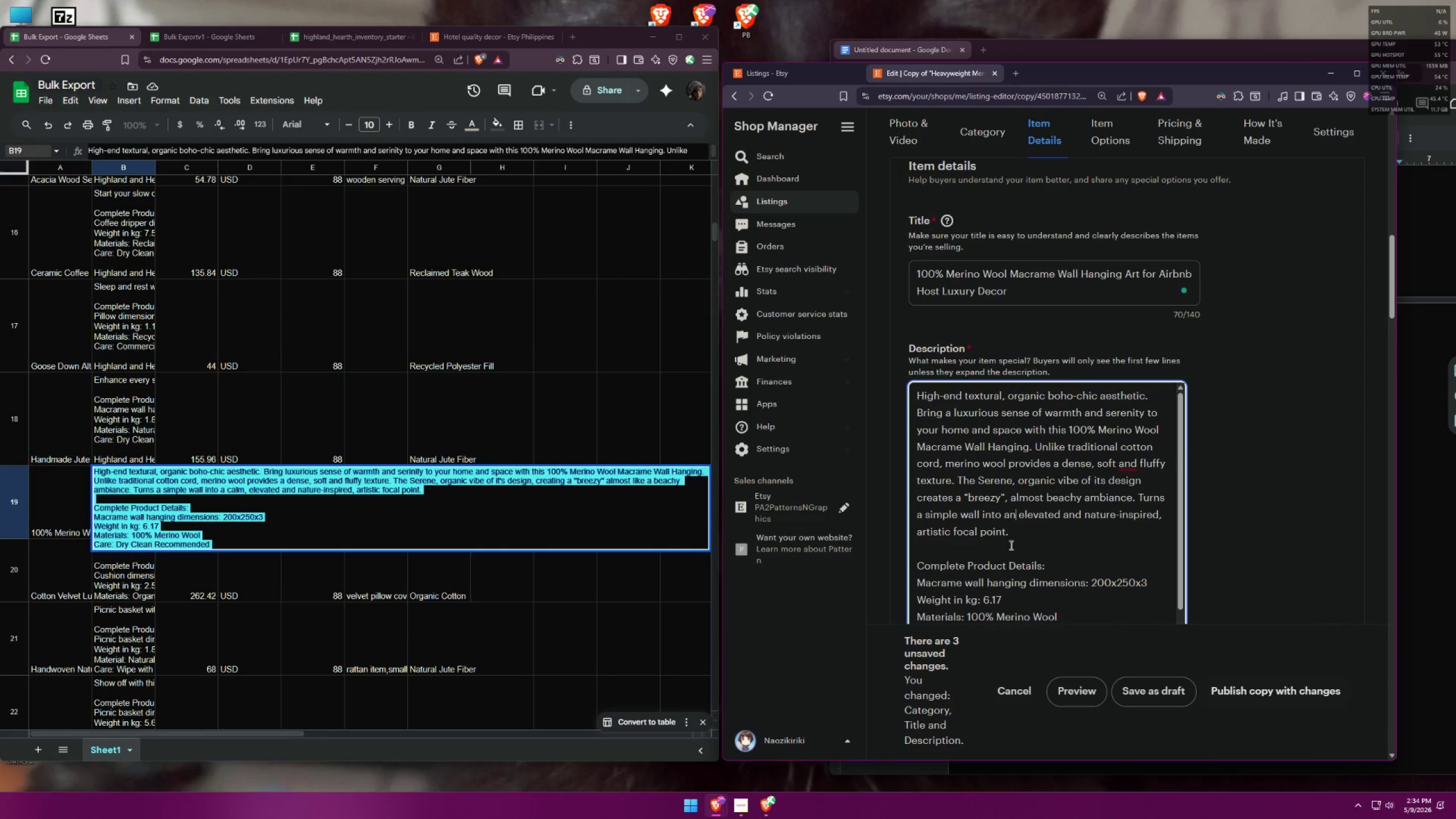 
left_click([1018, 535])
 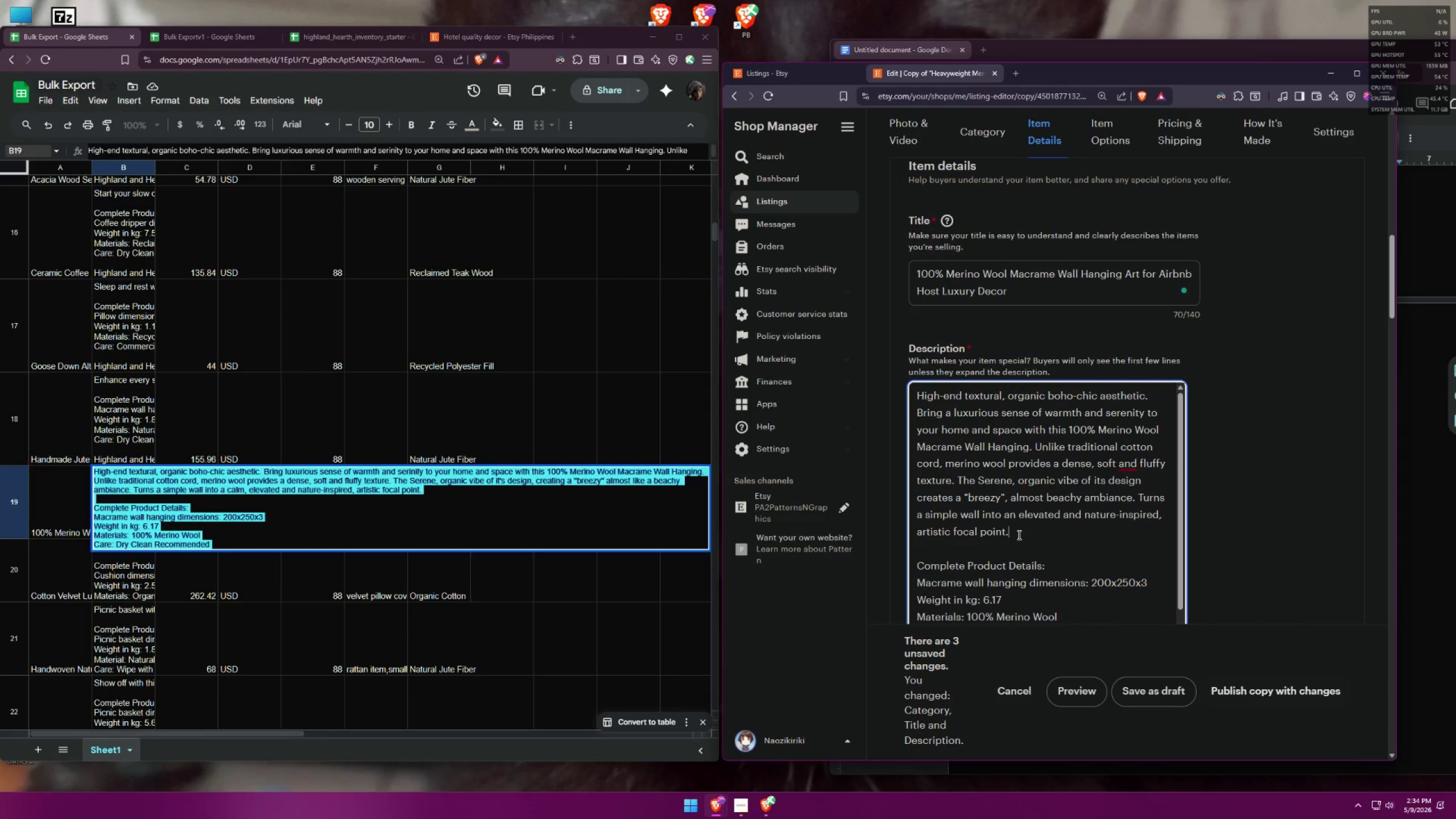 
key(Space)
 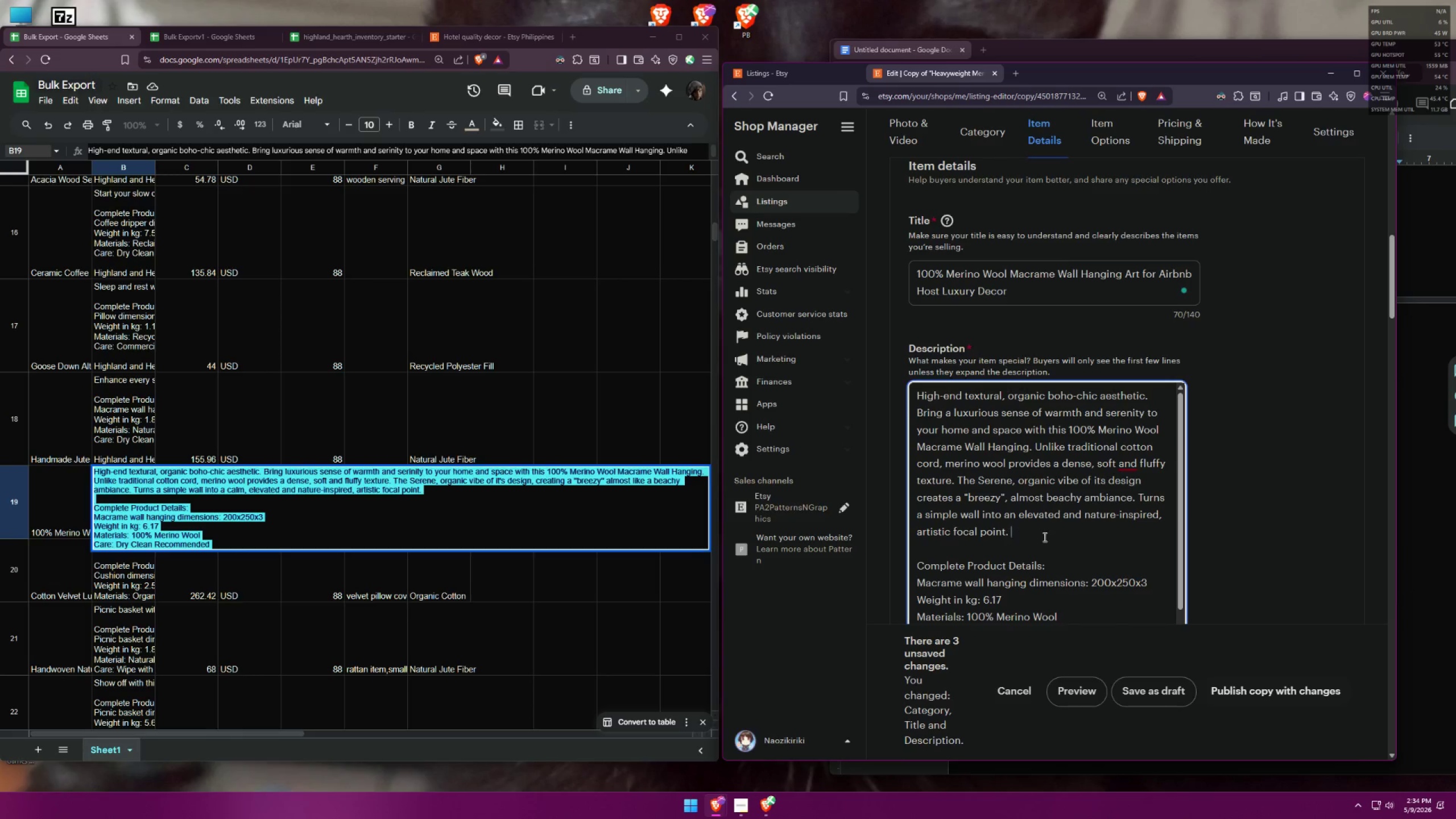 
key(Control+ControlLeft)
 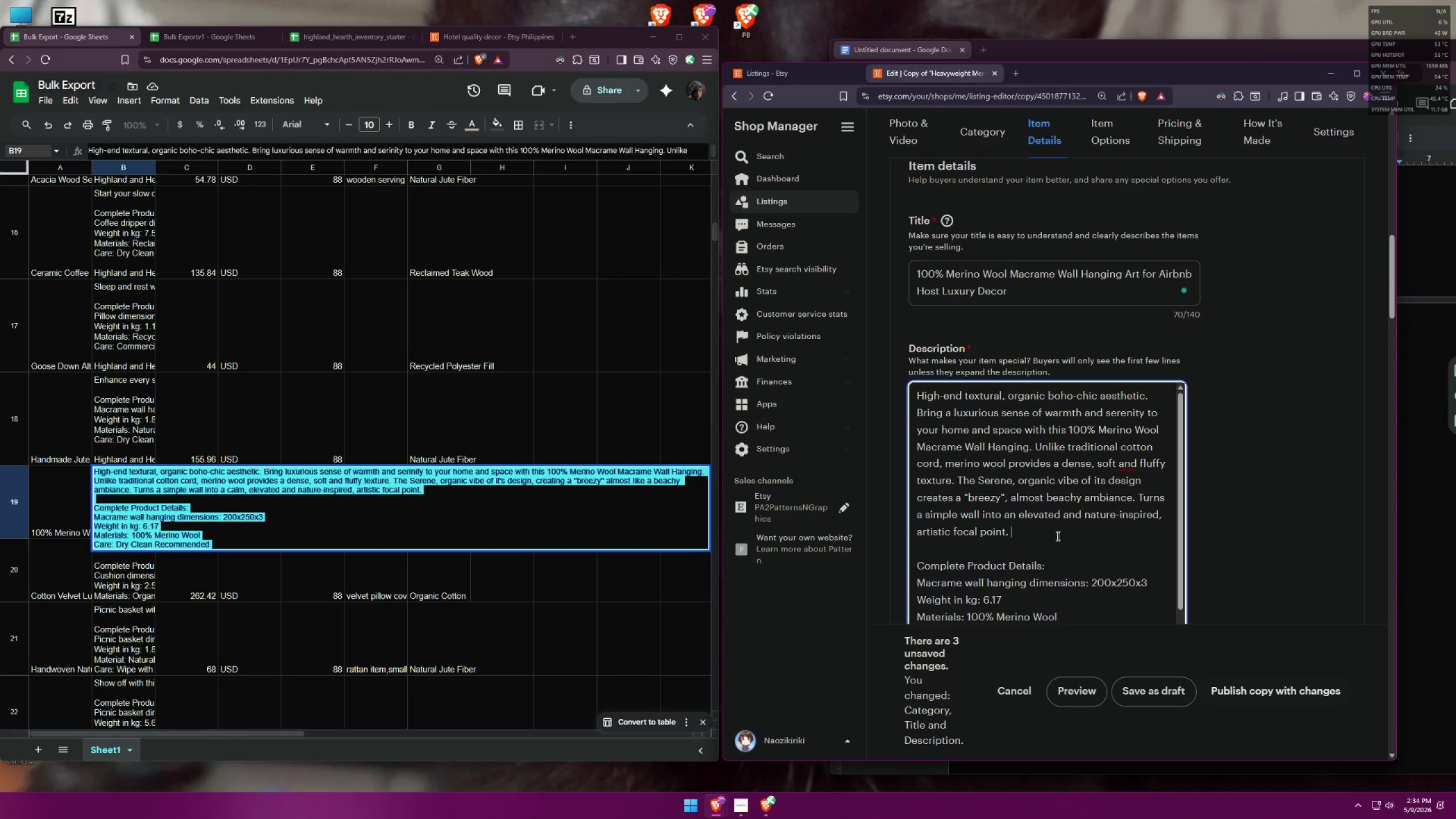 
key(Control+V)
 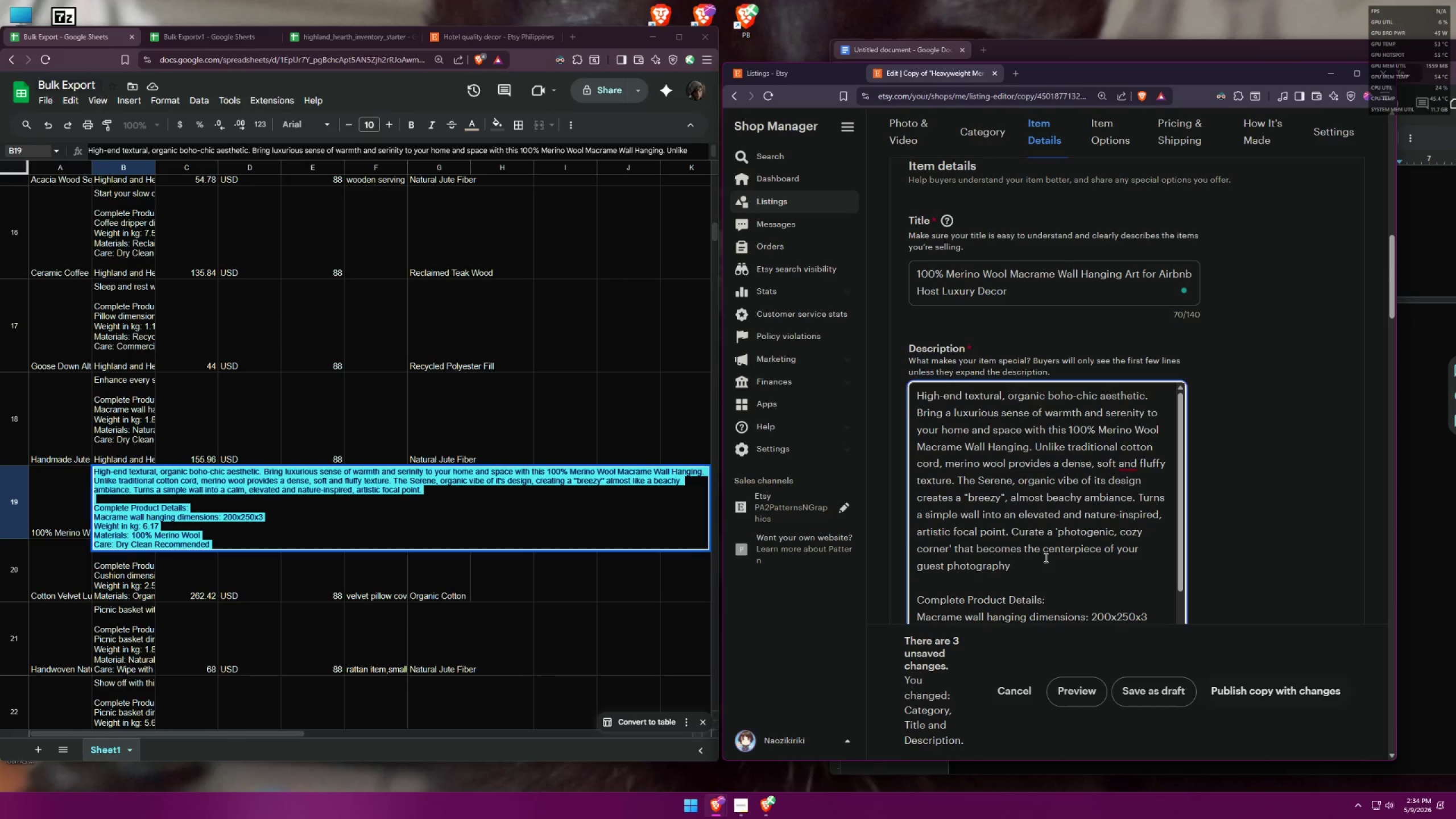 
key(Backspace)
 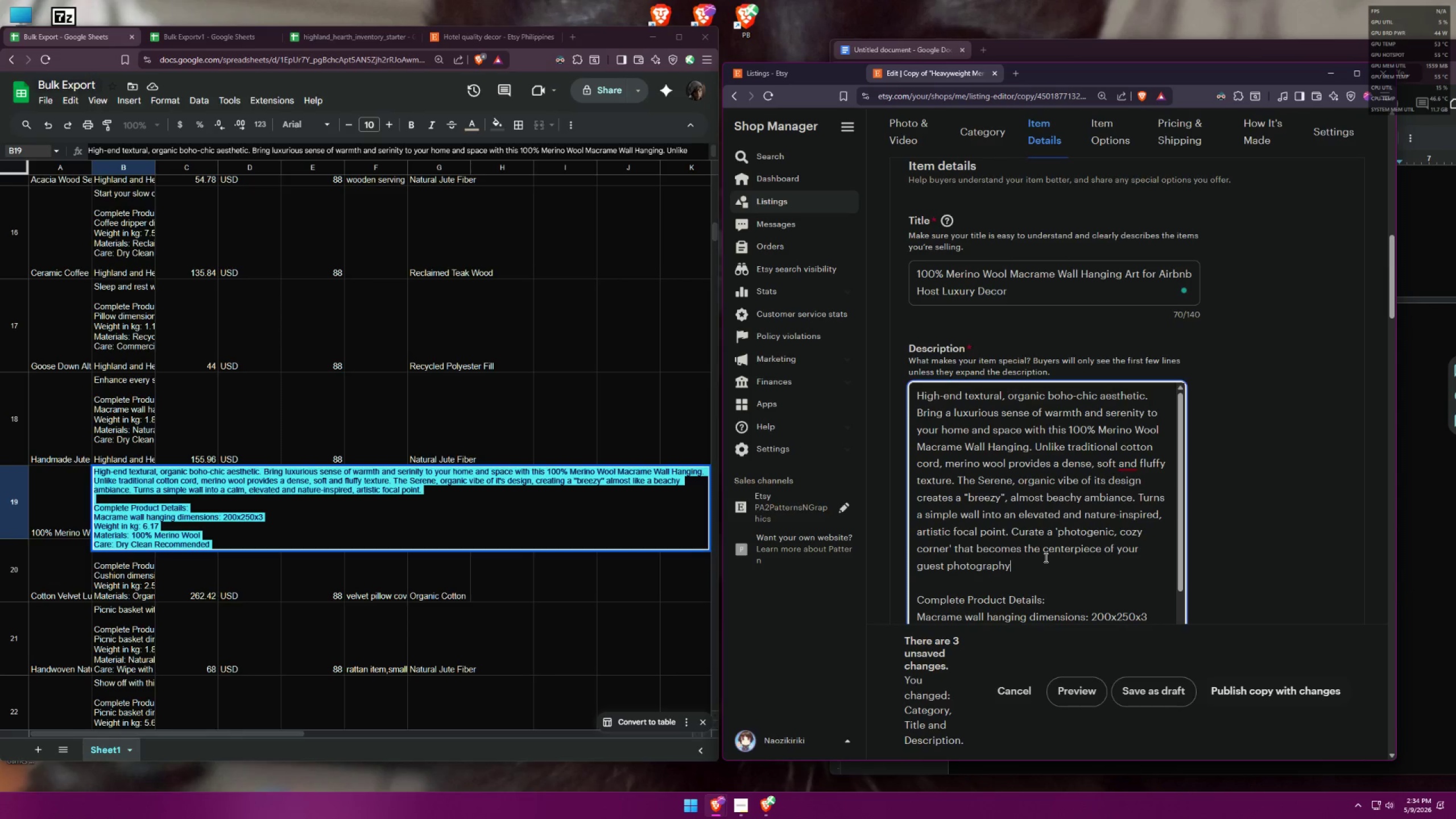 
key(Period)
 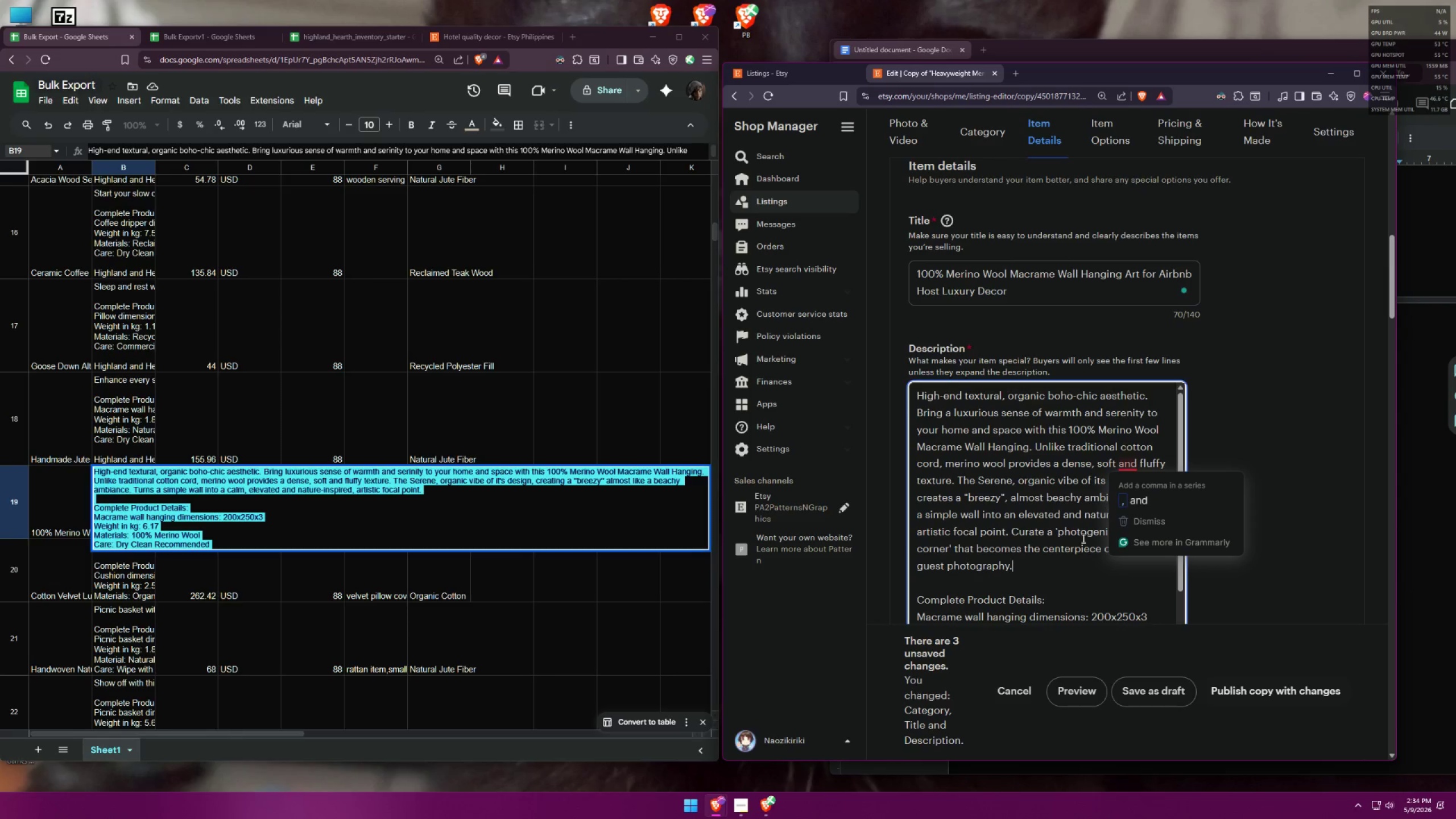 
left_click([1033, 567])
 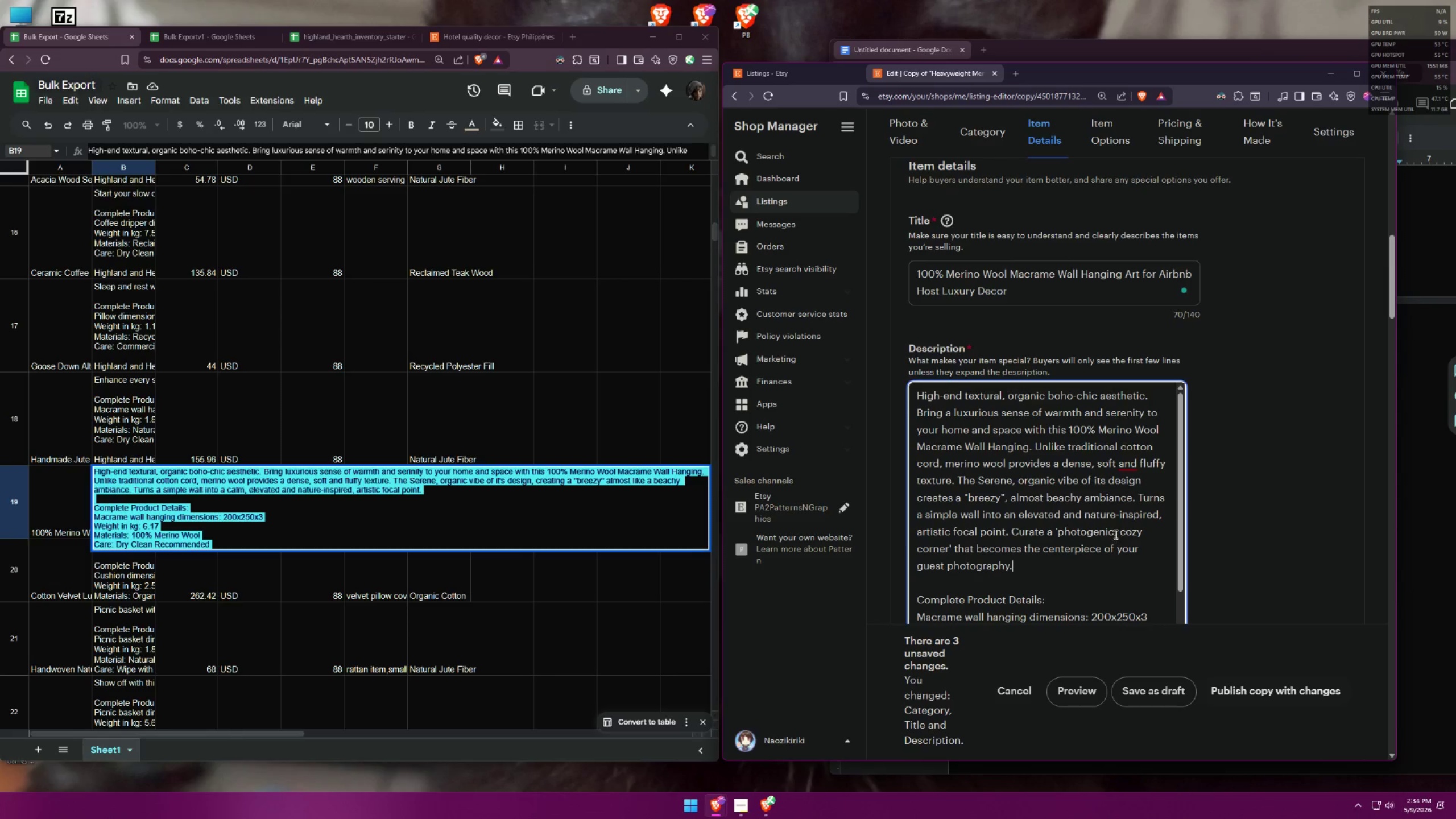 
left_click_drag(start_coordinate=[1120, 531], to_coordinate=[1143, 531])
 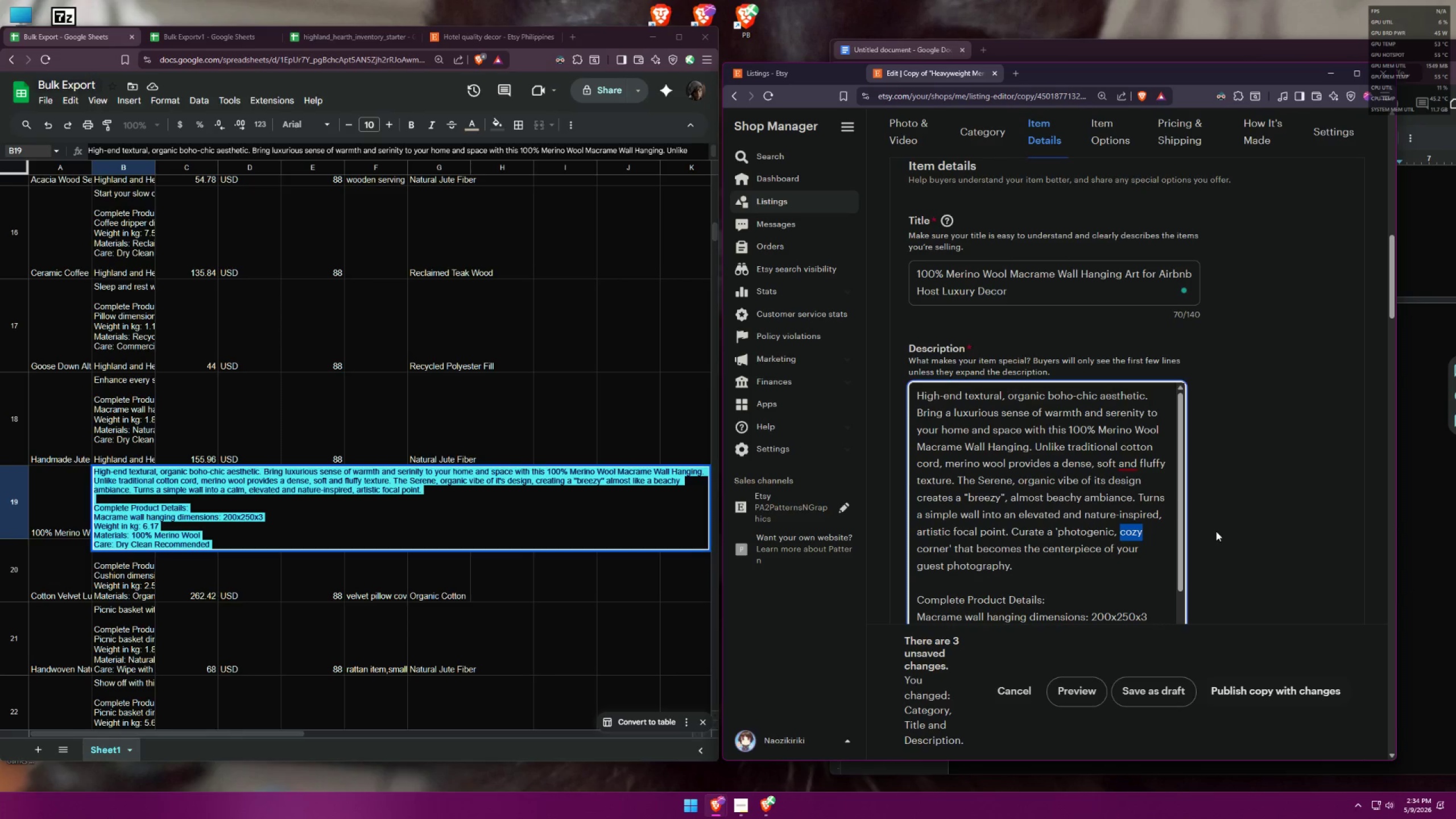 
type(boho)
 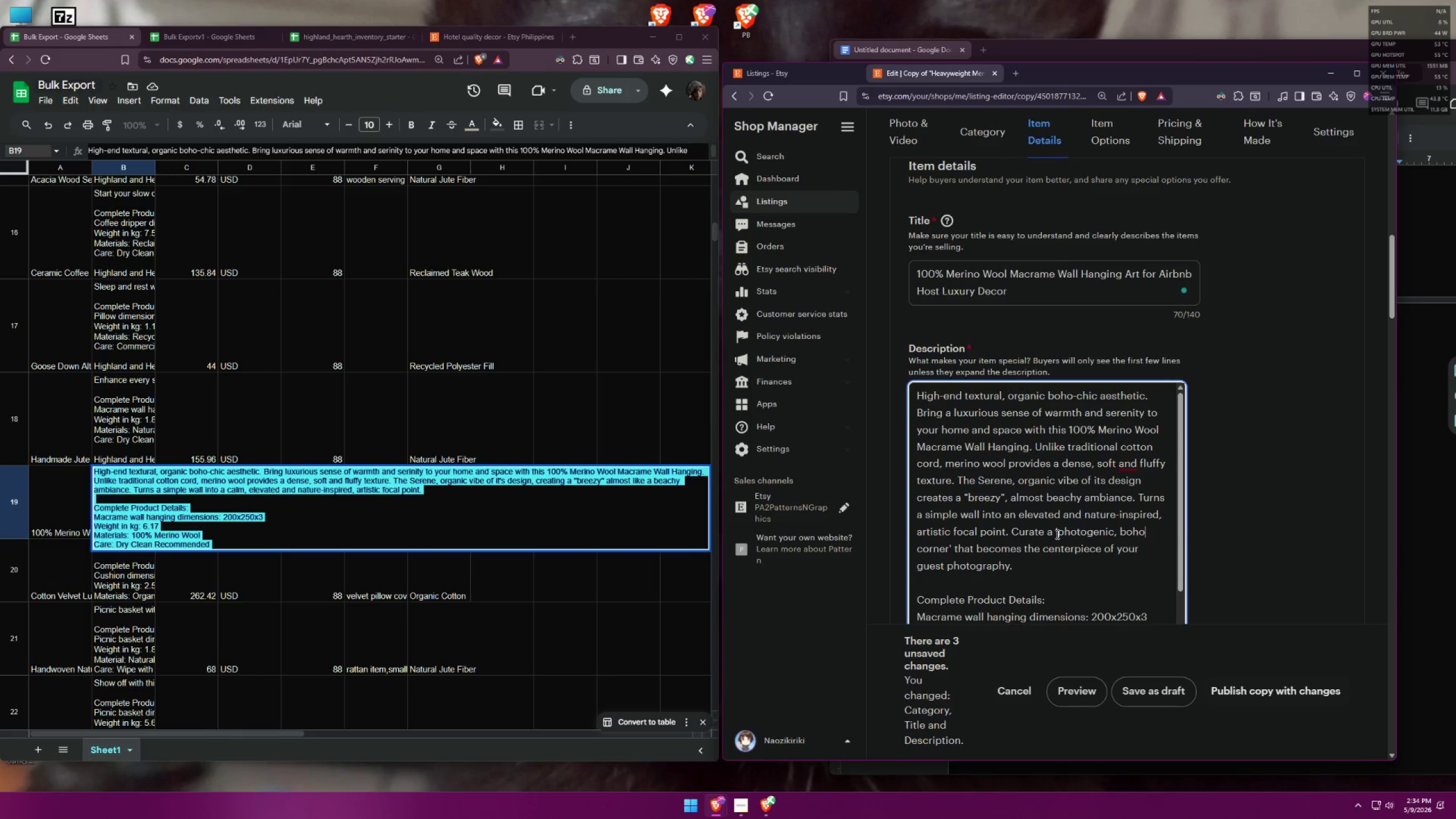 
left_click([1060, 529])
 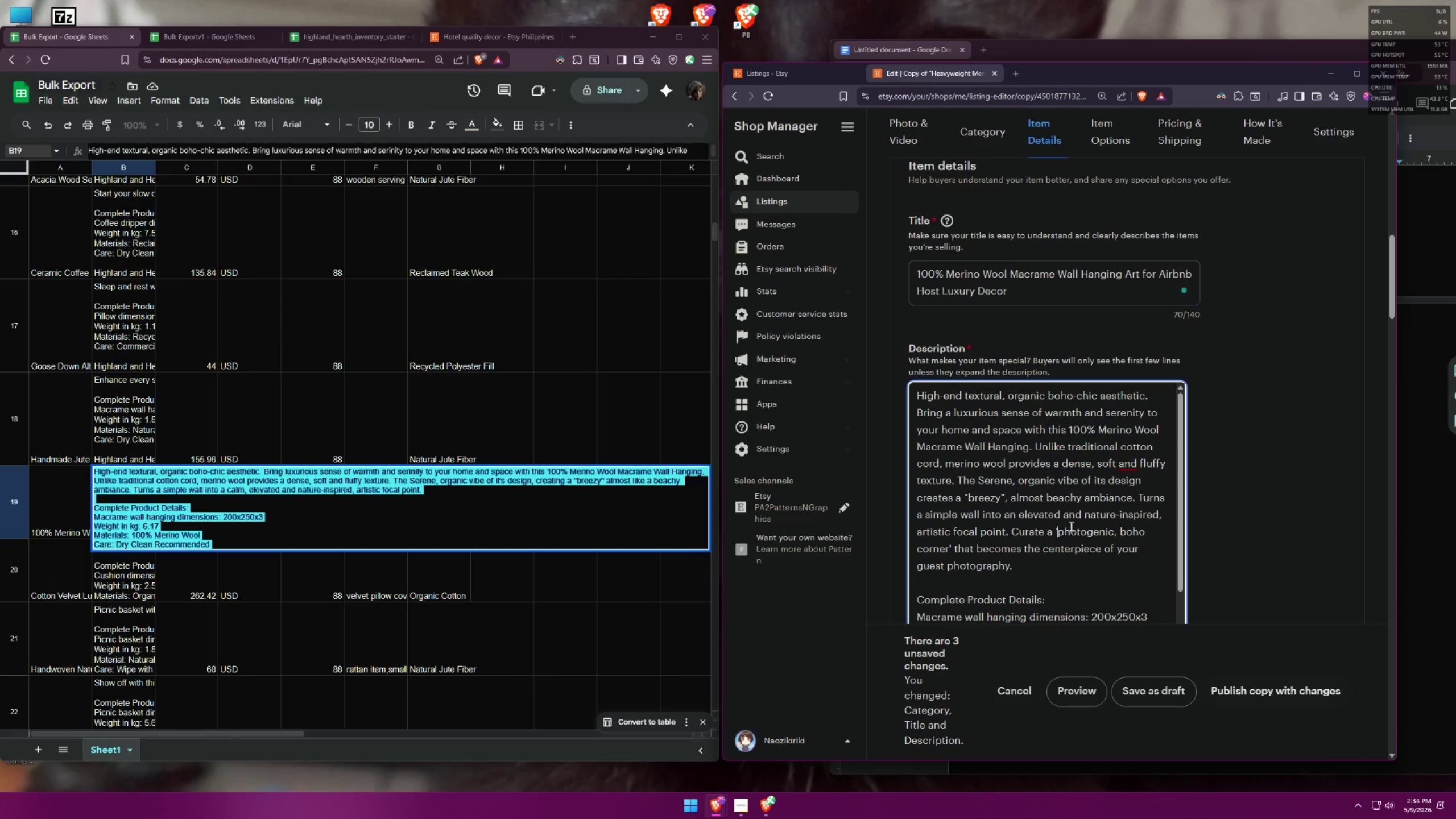 
key(Backspace)
 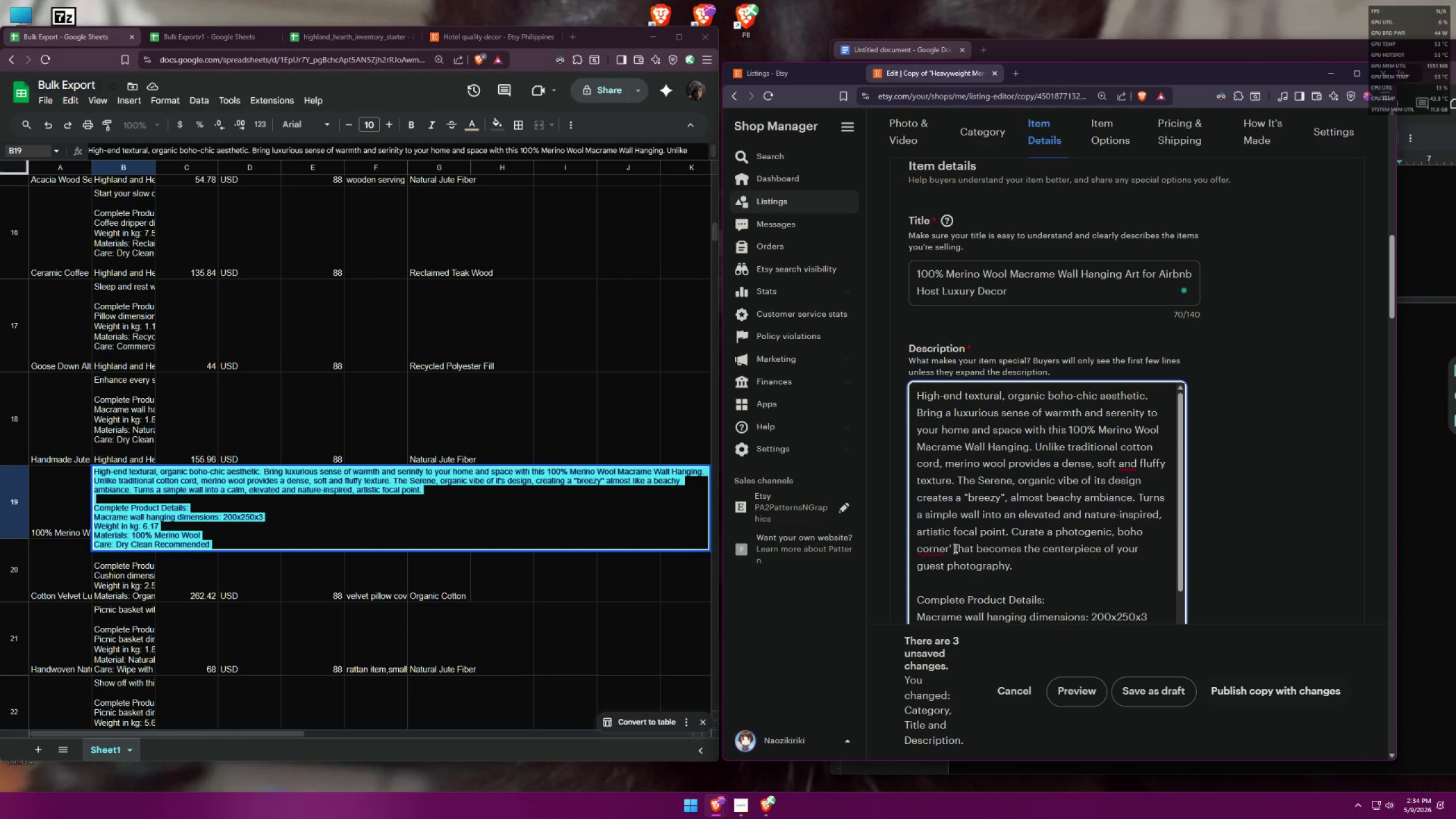 
key(Backspace)
 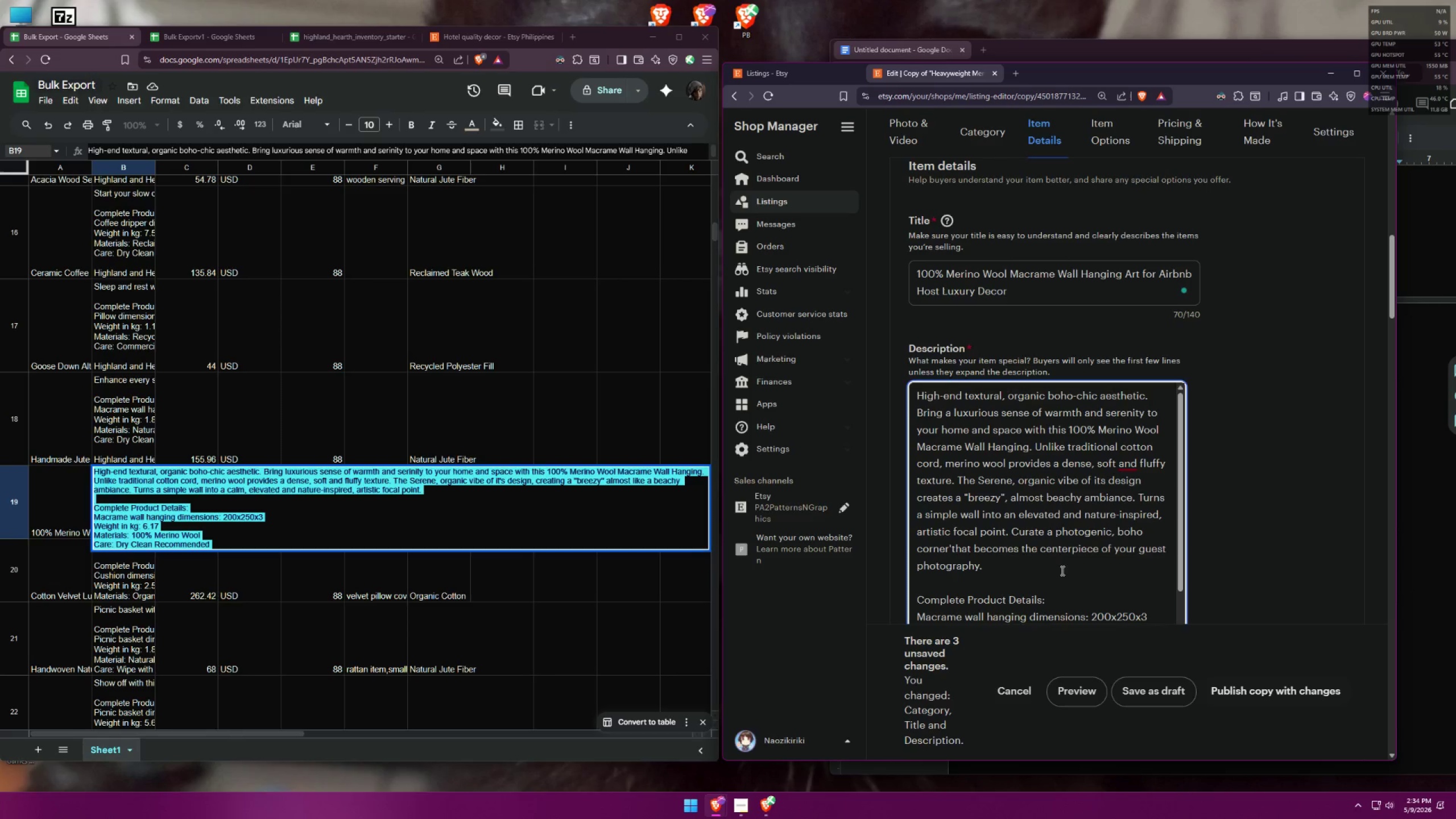 
mouse_move([950, 570])
 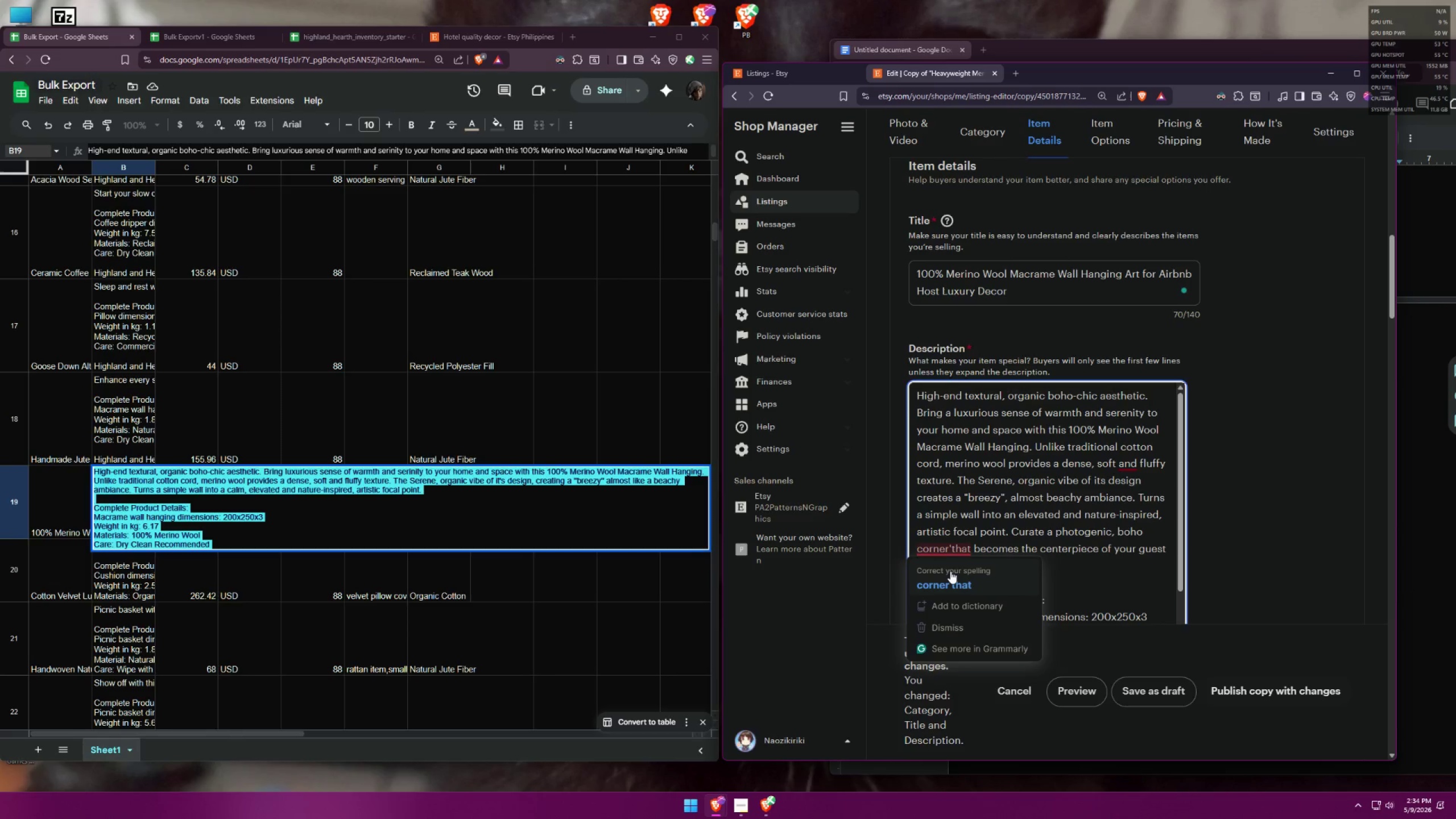 
left_click([950, 571])
 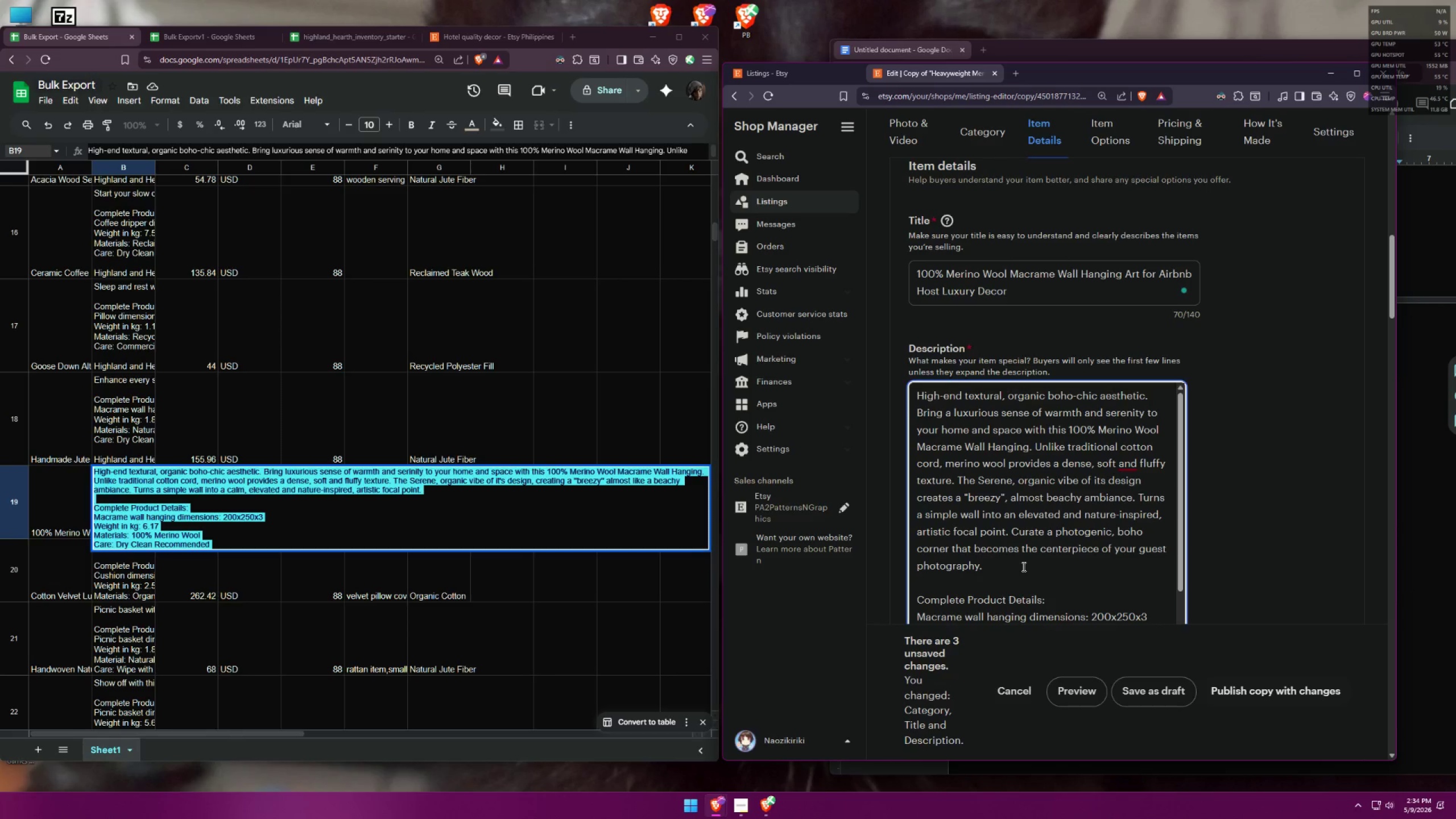 
left_click([1021, 564])
 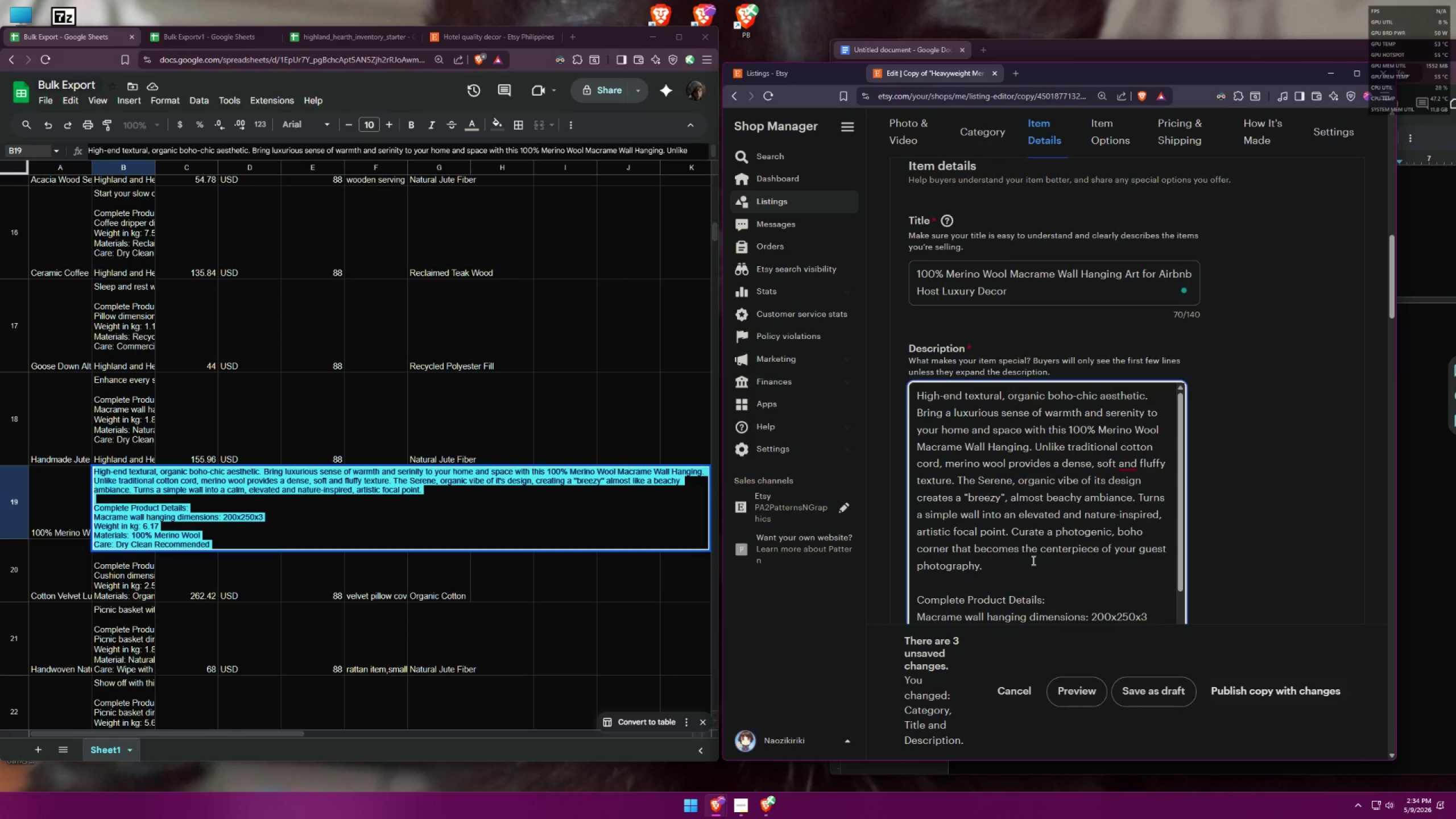 
scroll: coordinate [1047, 550], scroll_direction: down, amount: 6.0
 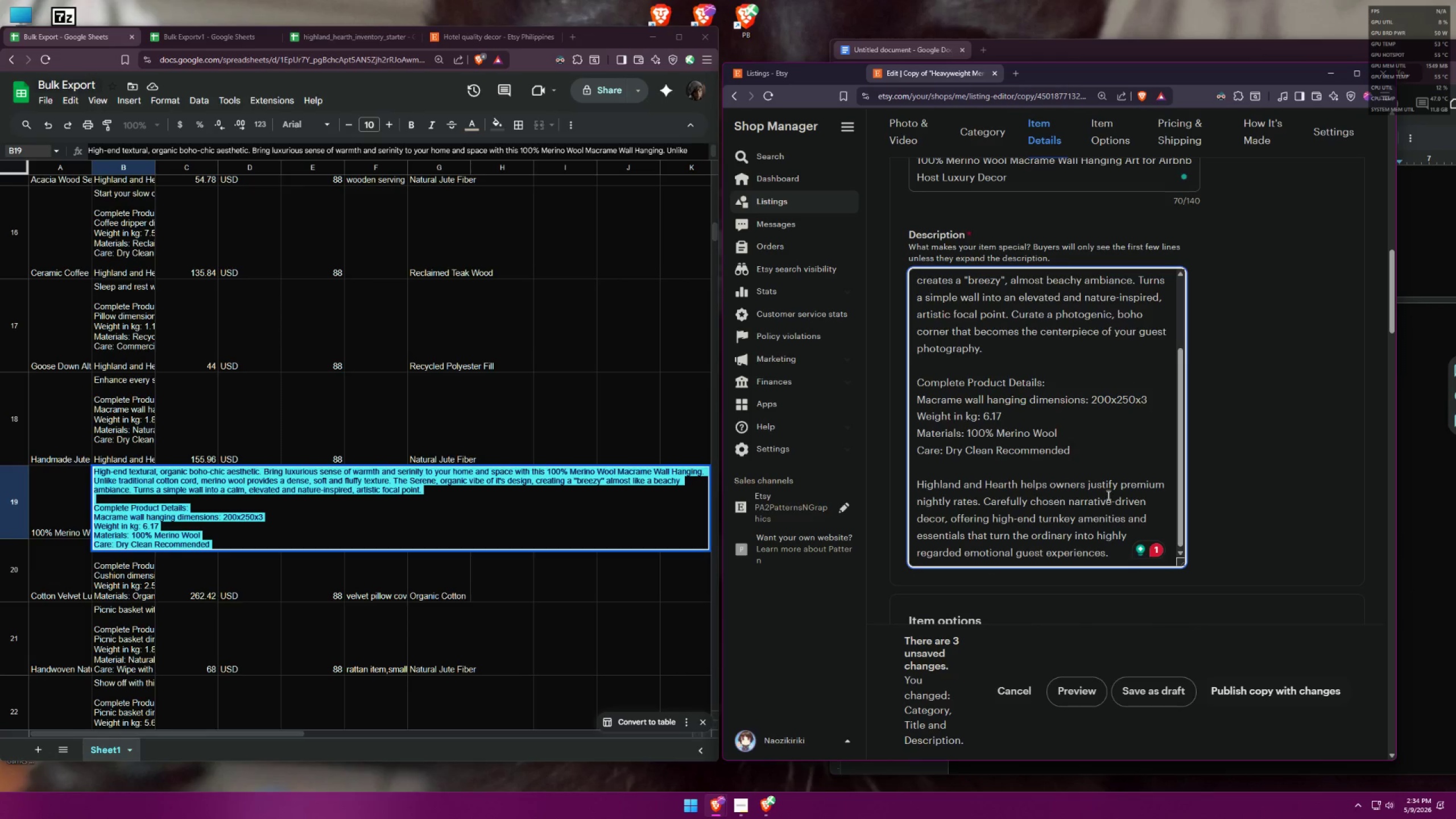 
left_click([1116, 449])
 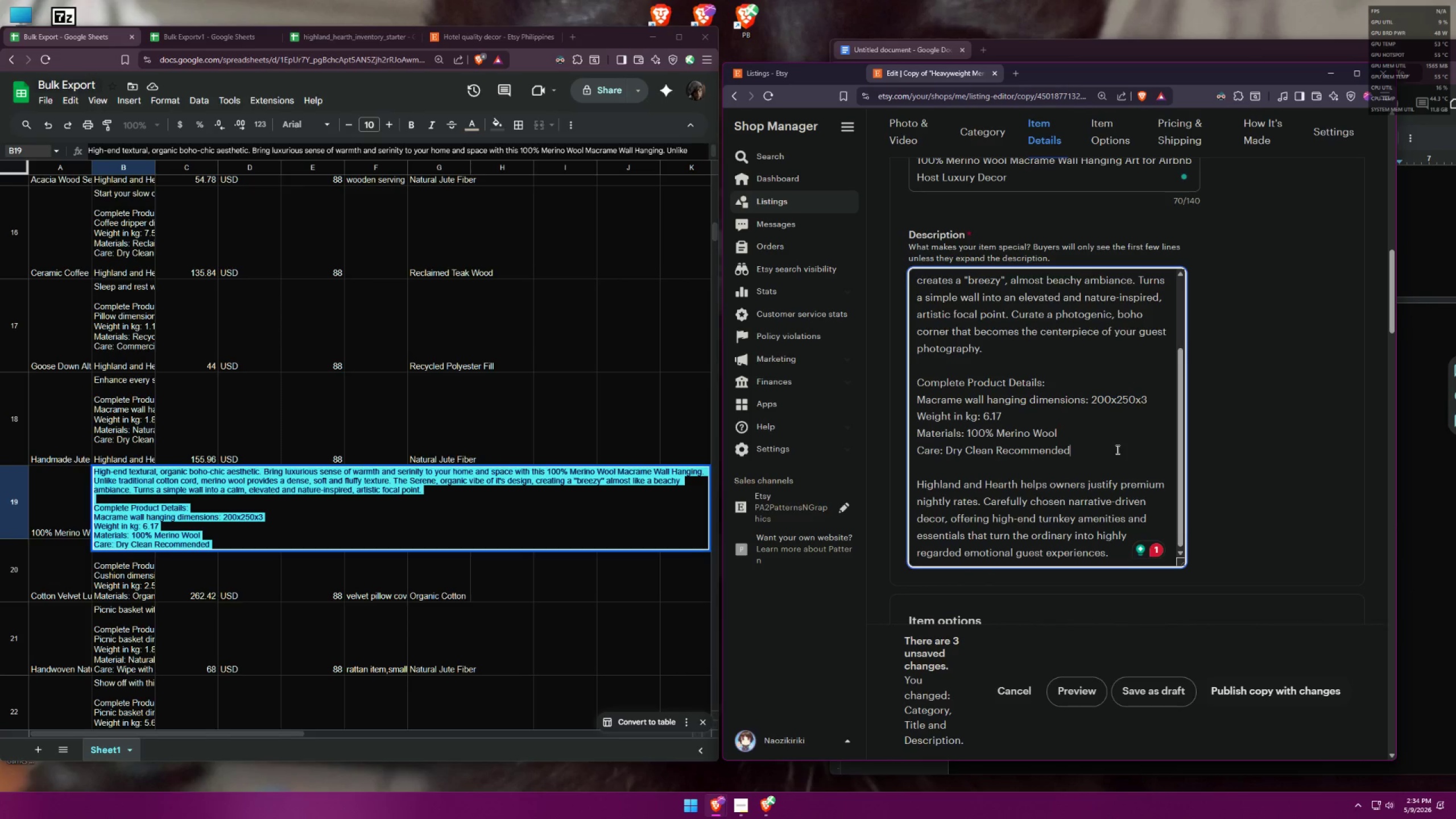 
key(Control+A)
 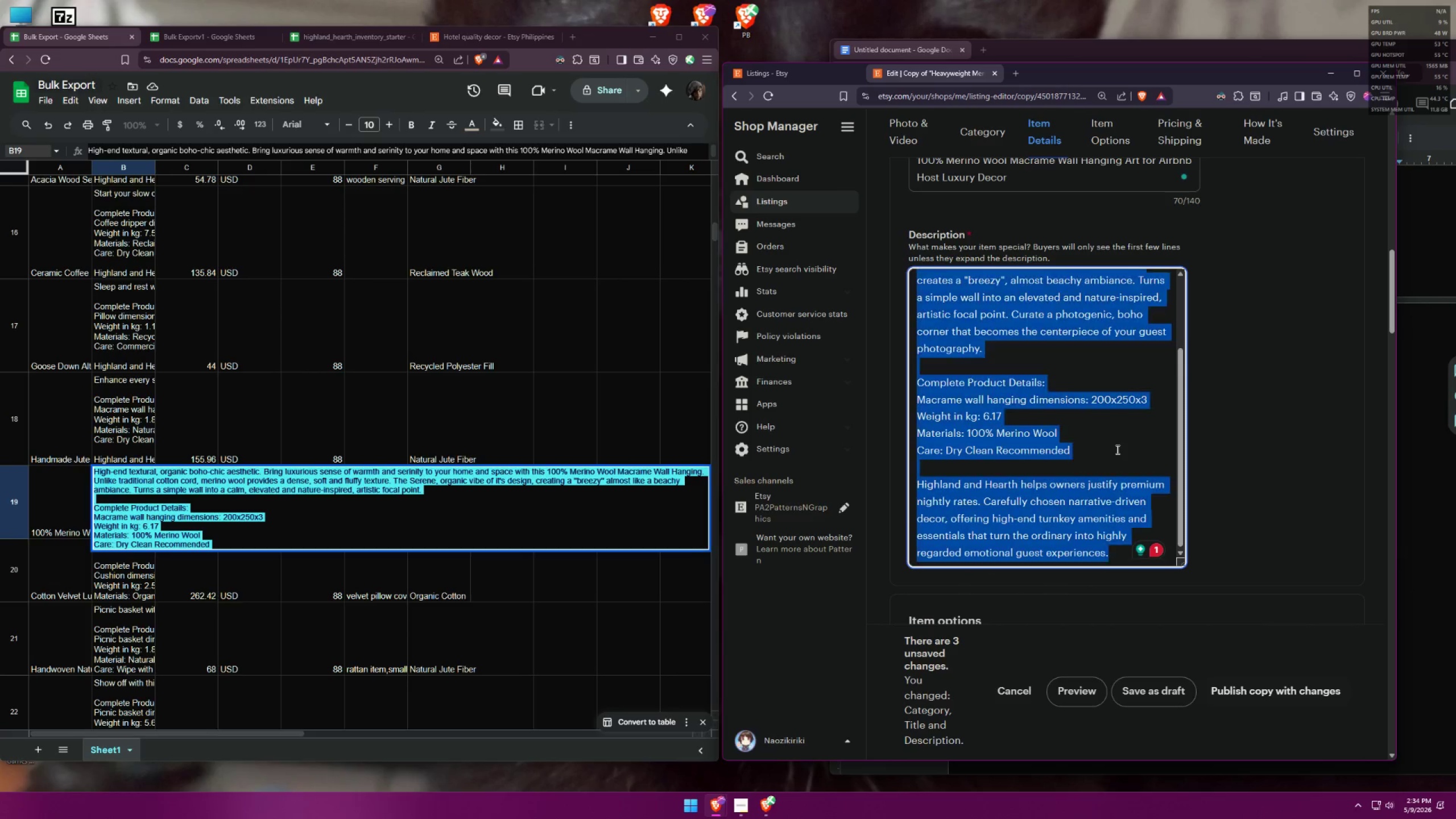 
key(Control+C)
 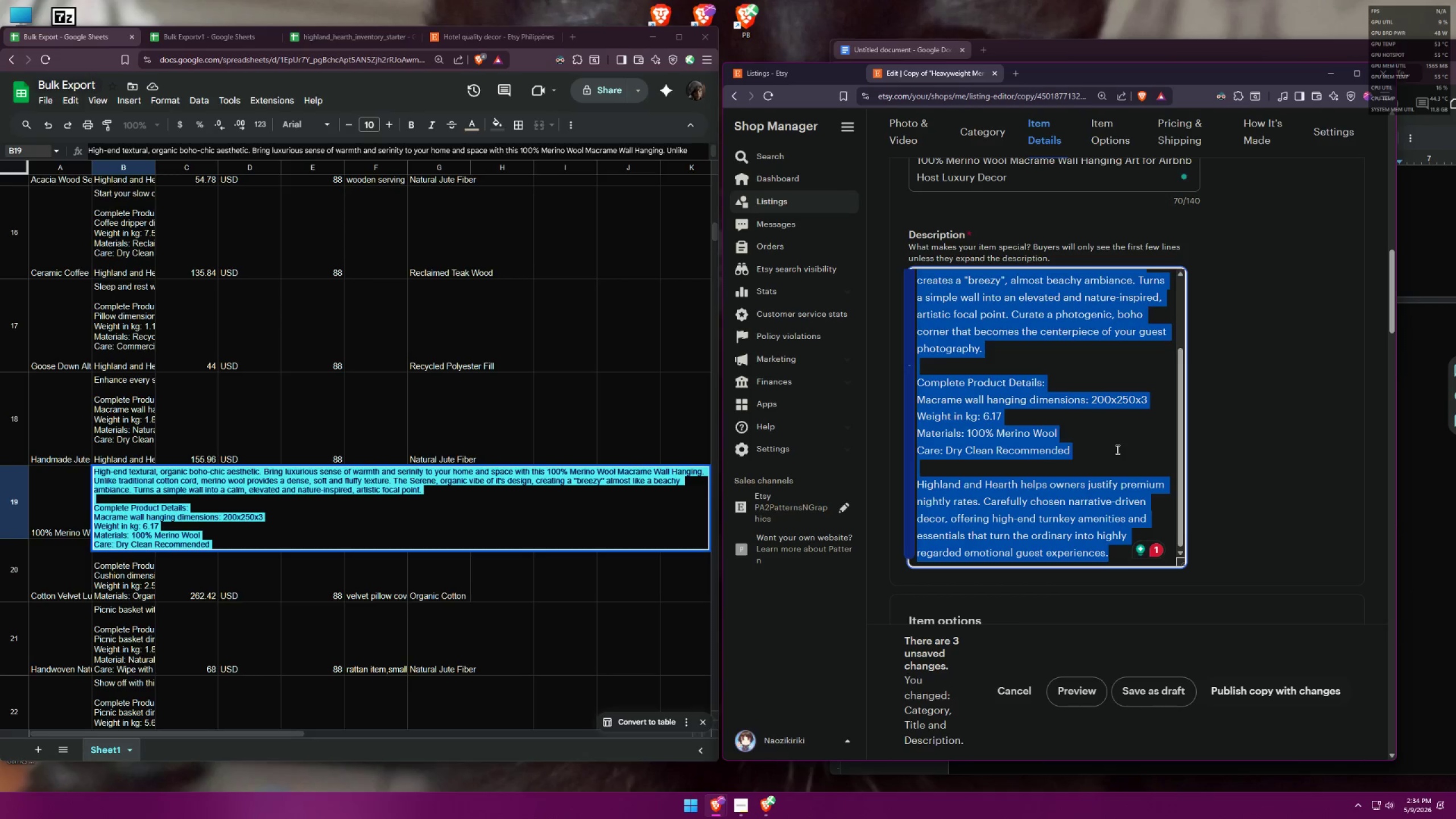 
key(Control+C)
 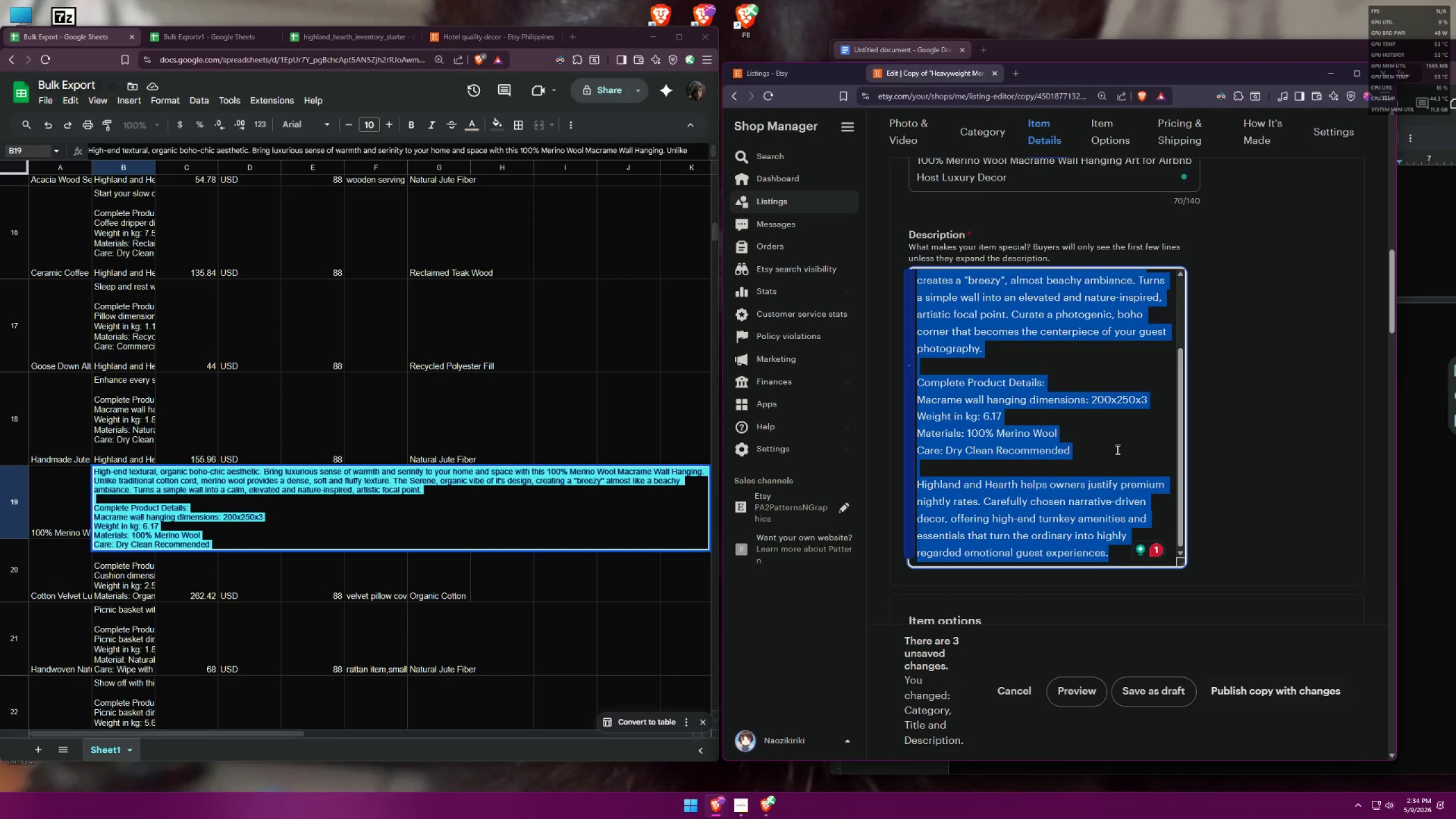 
key(Control+C)
 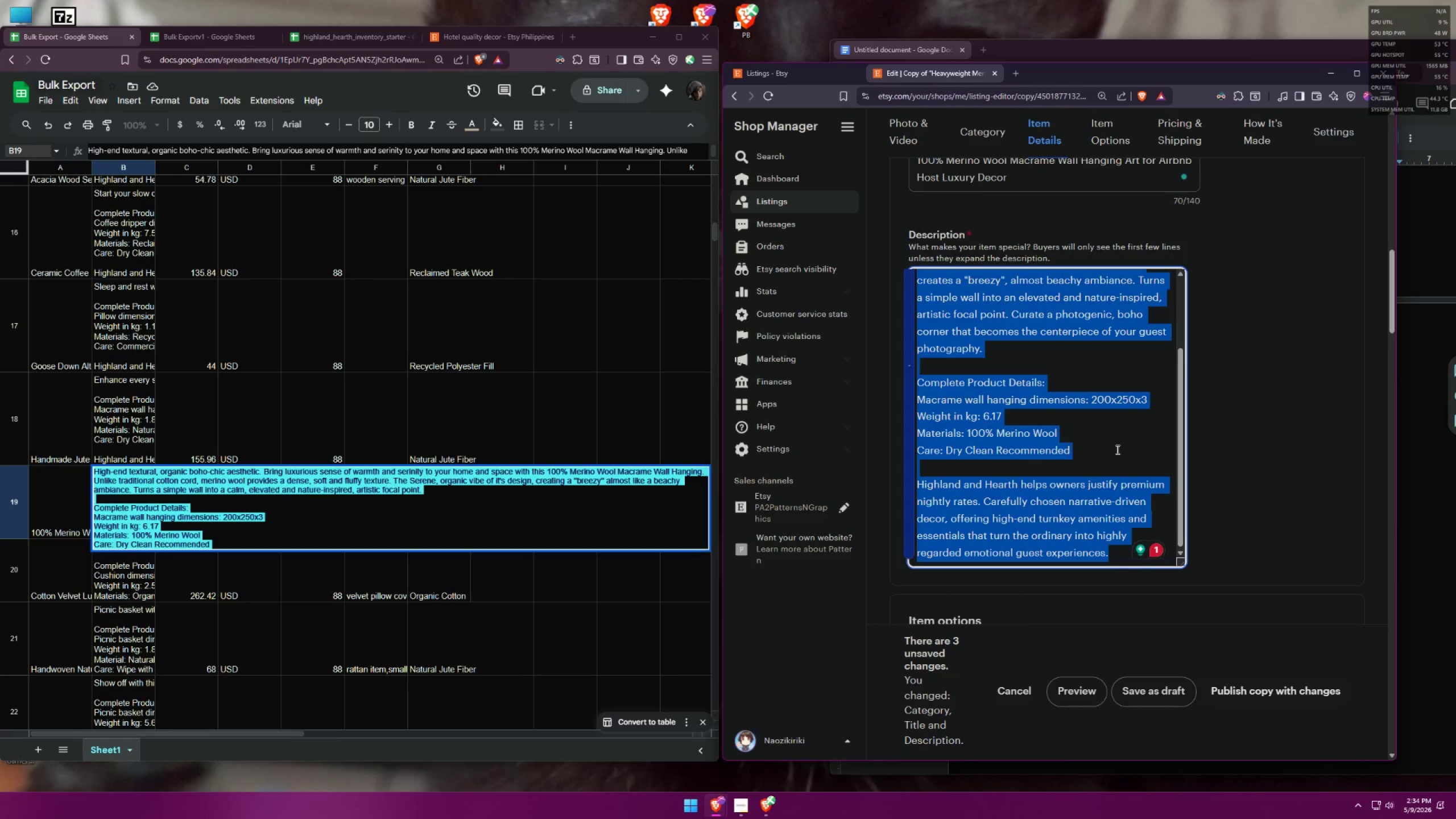 
key(Control+C)
 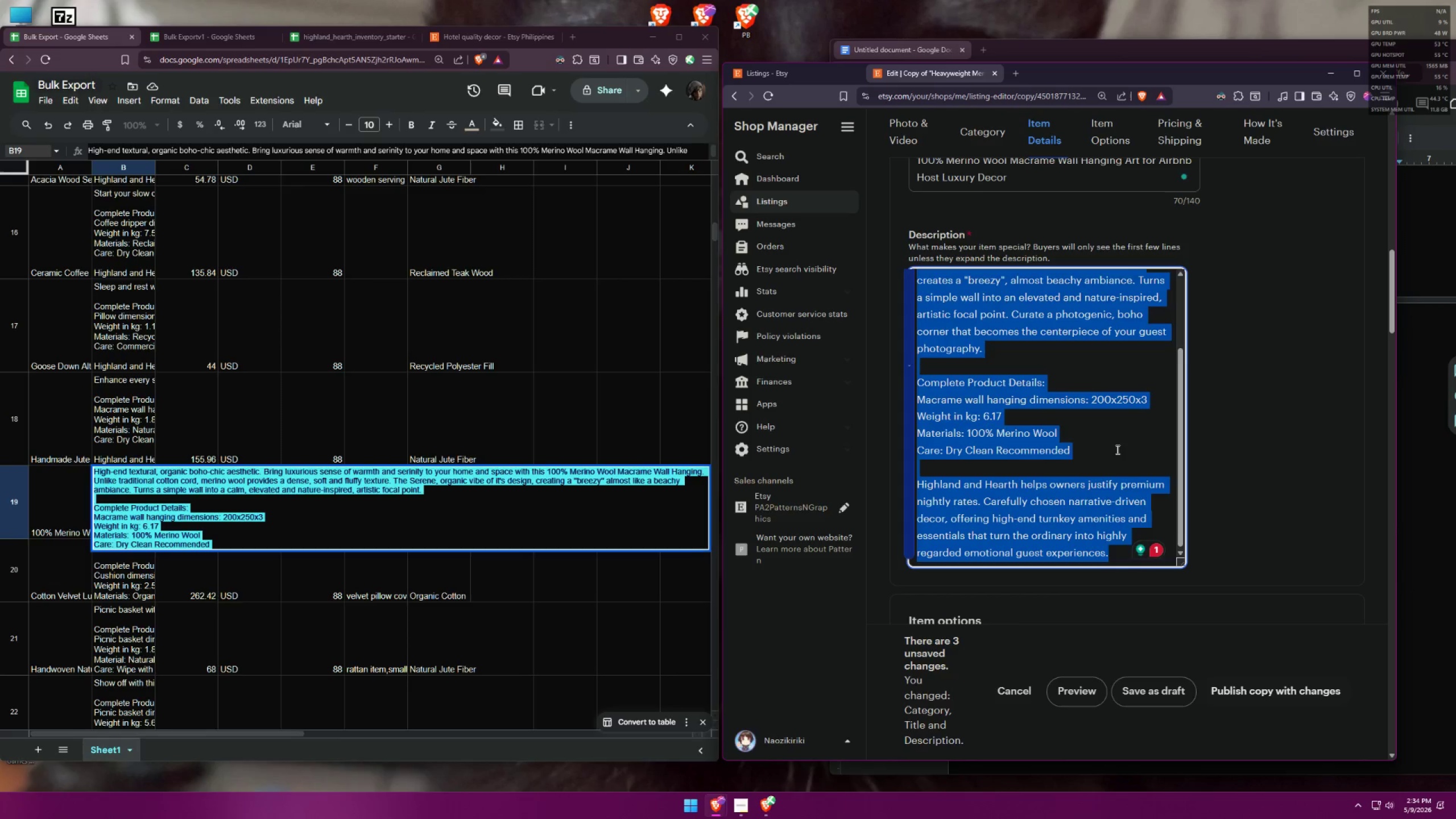 
key(Control+C)
 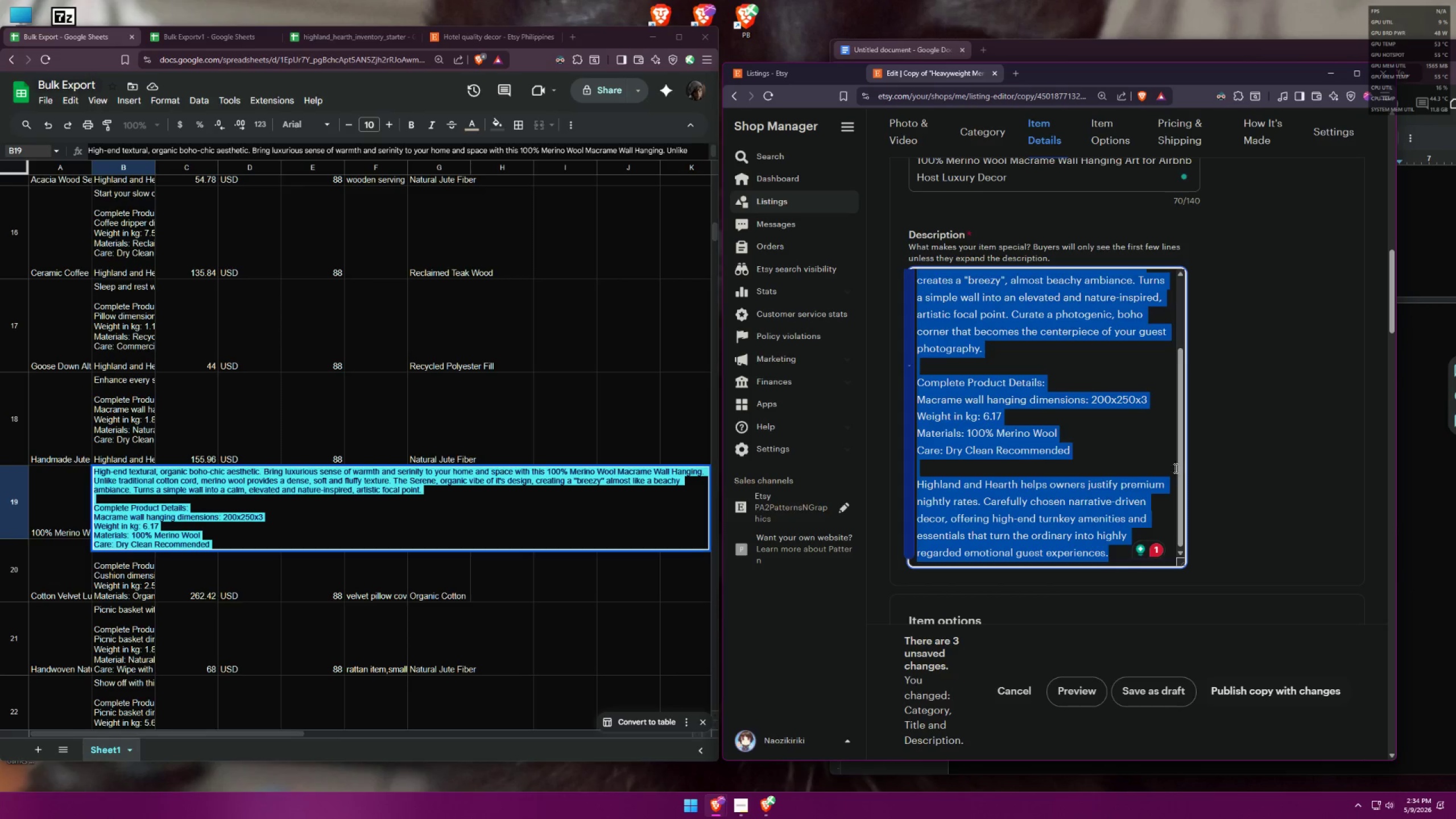 
left_click([1234, 469])
 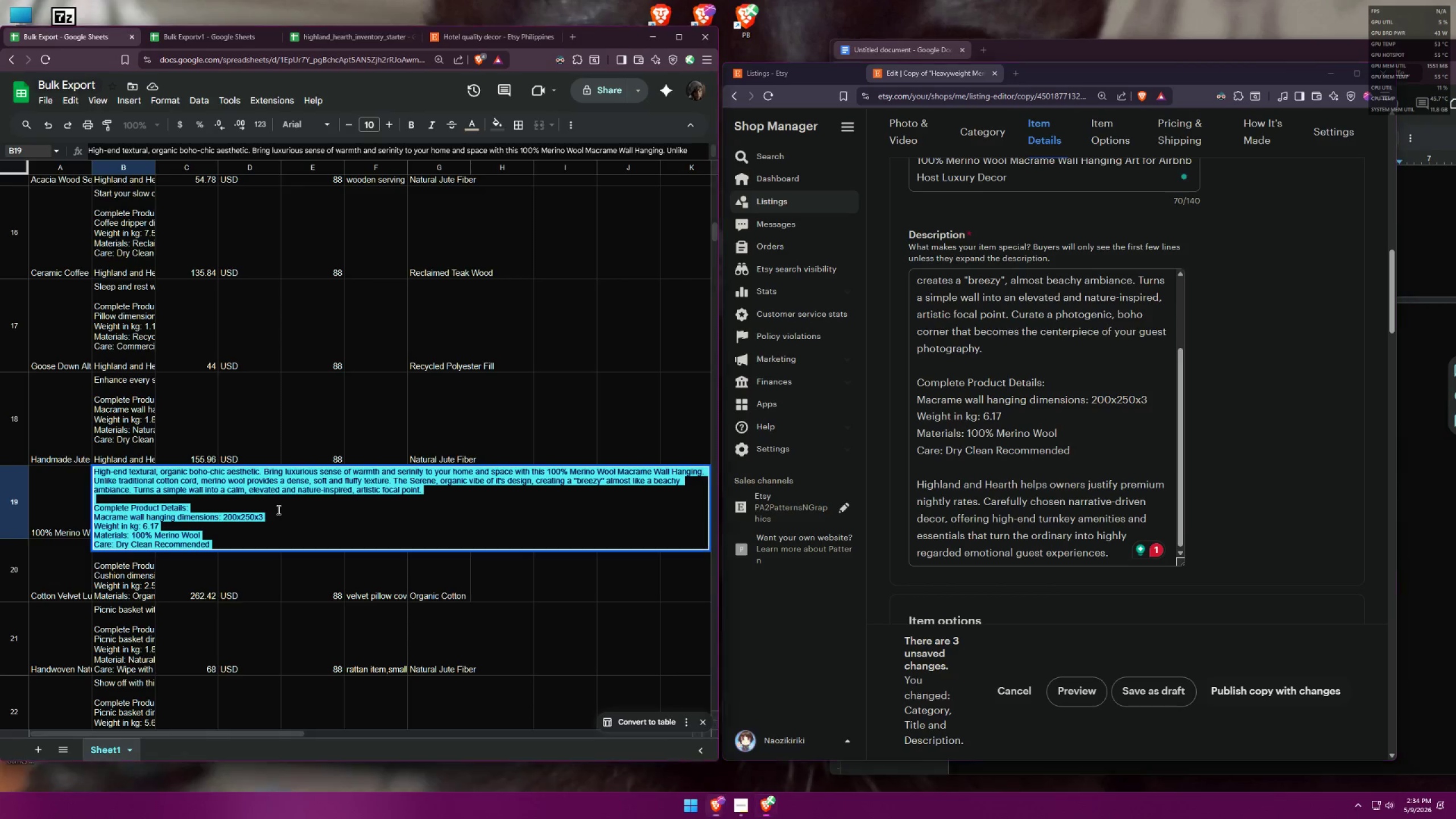 
key(Control+V)
 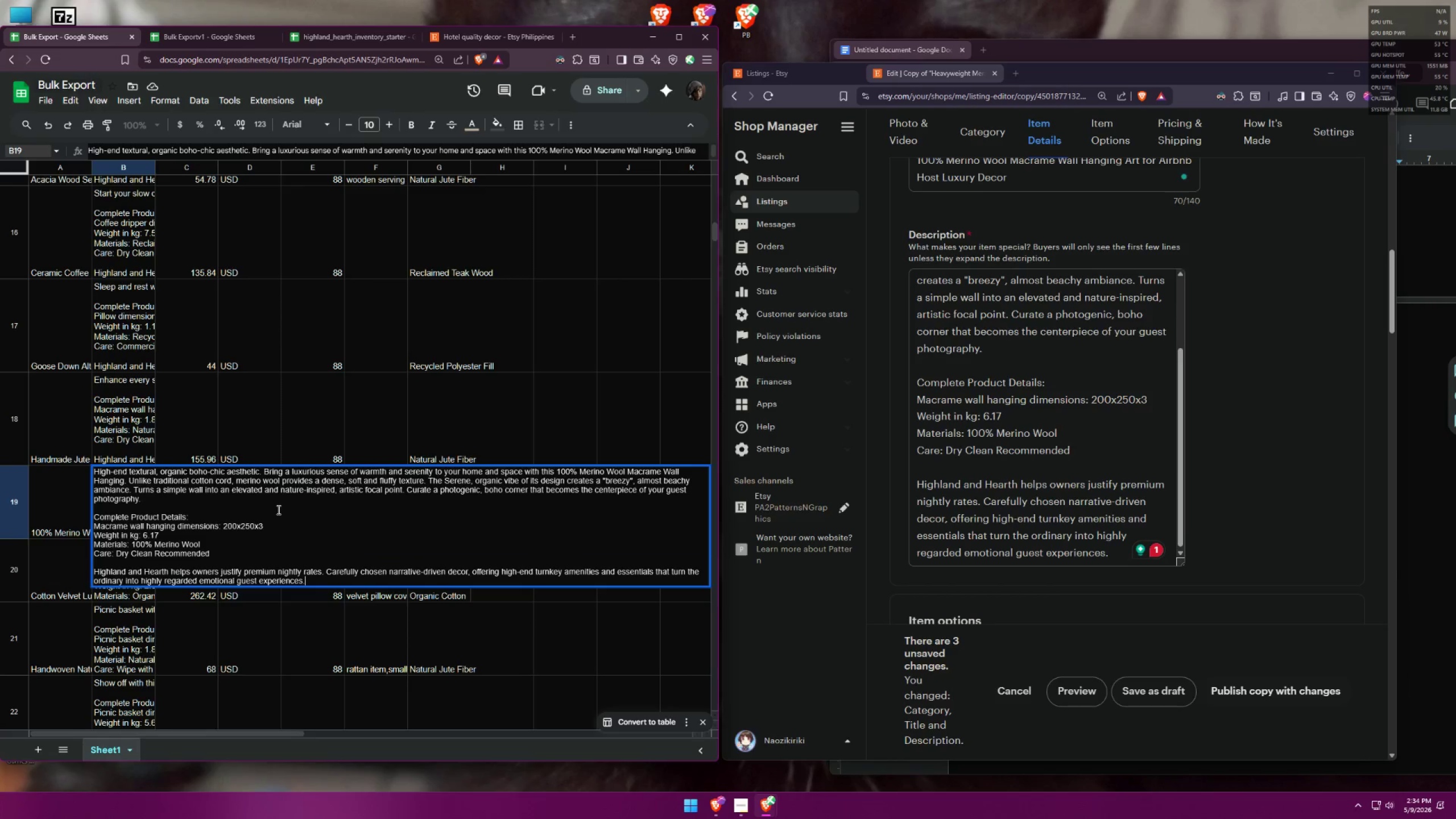 
key(Control+A)
 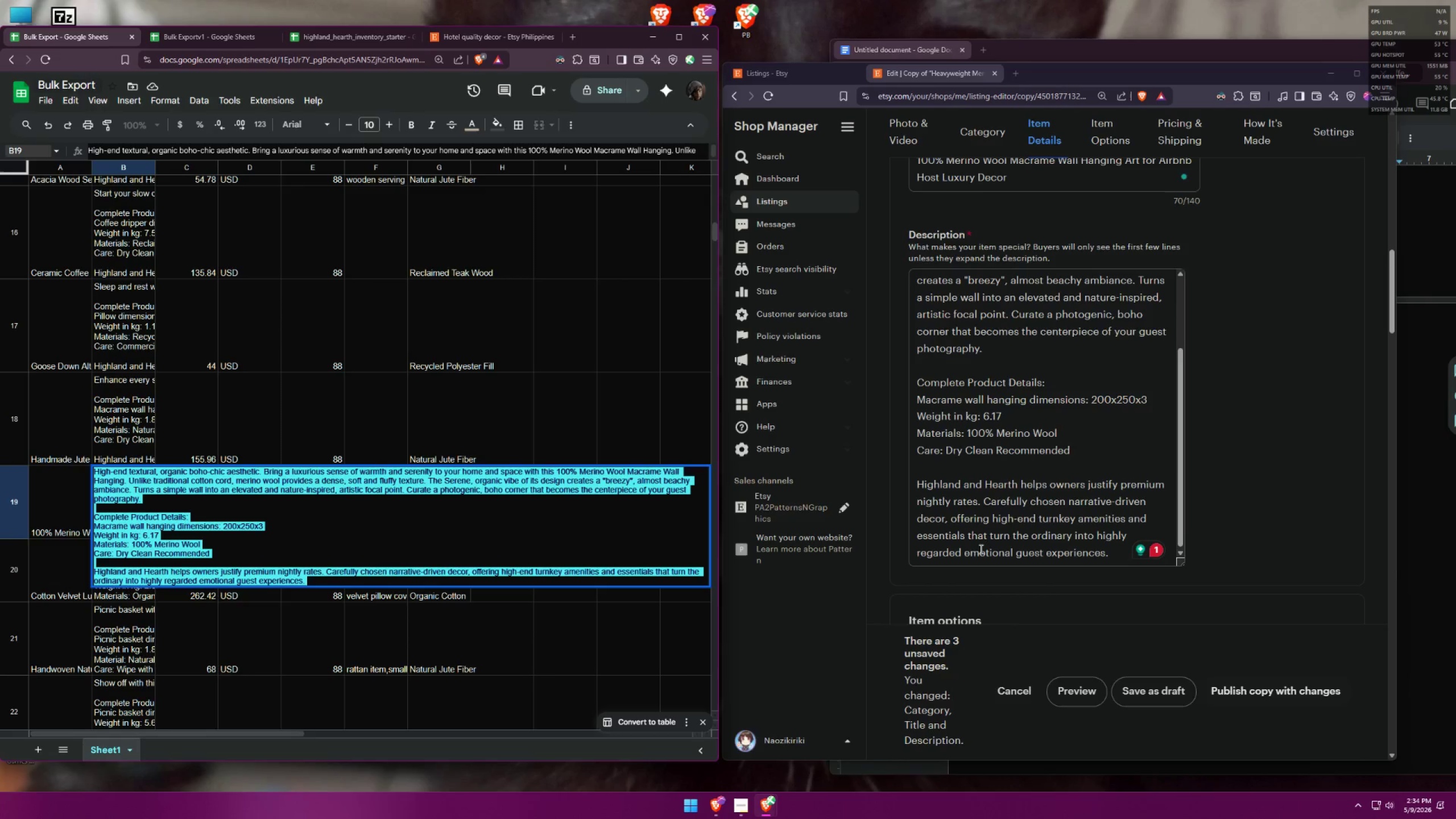 
left_click([1065, 498])
 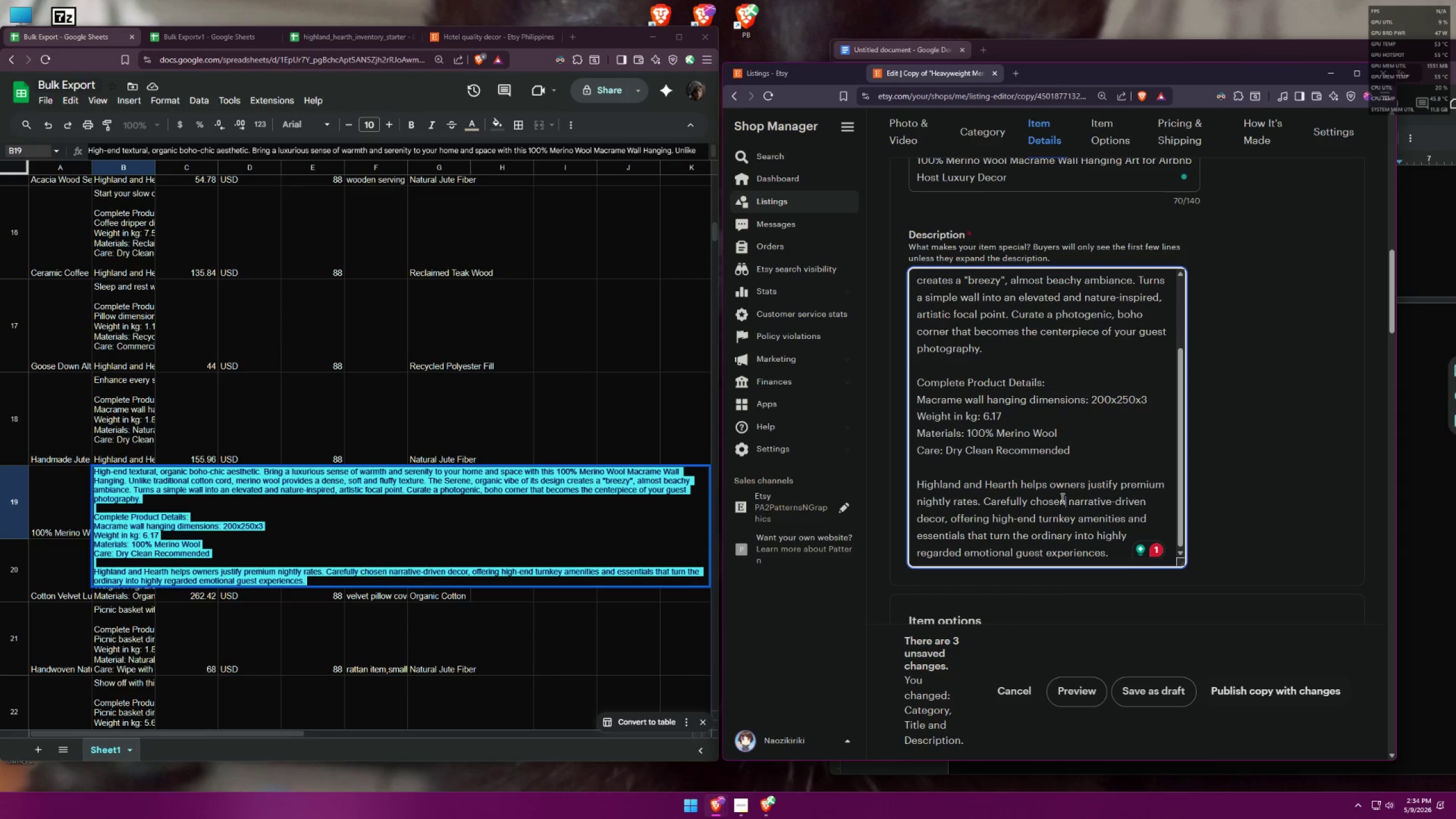 
key(Control+A)
 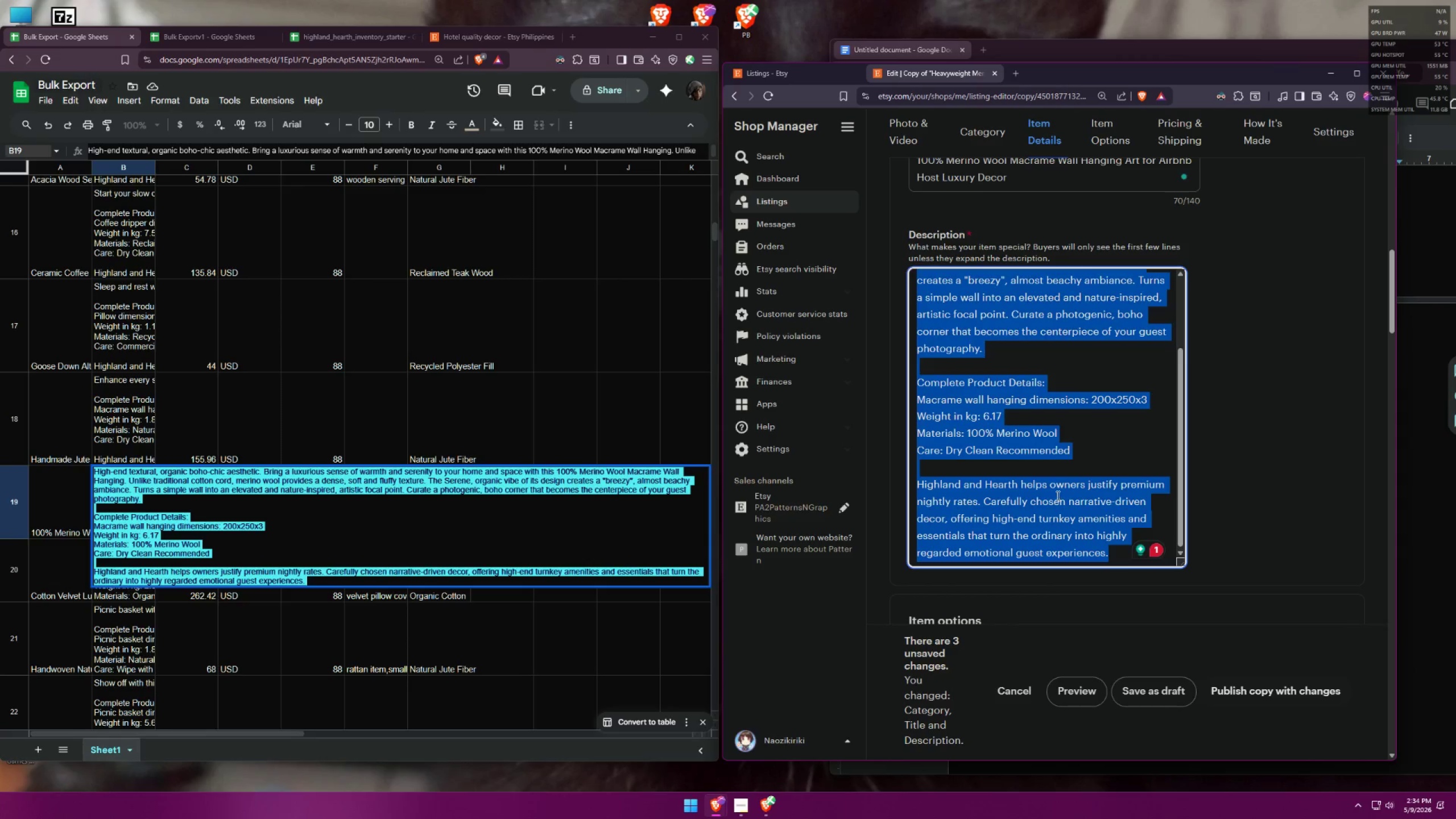 
key(Control+C)
 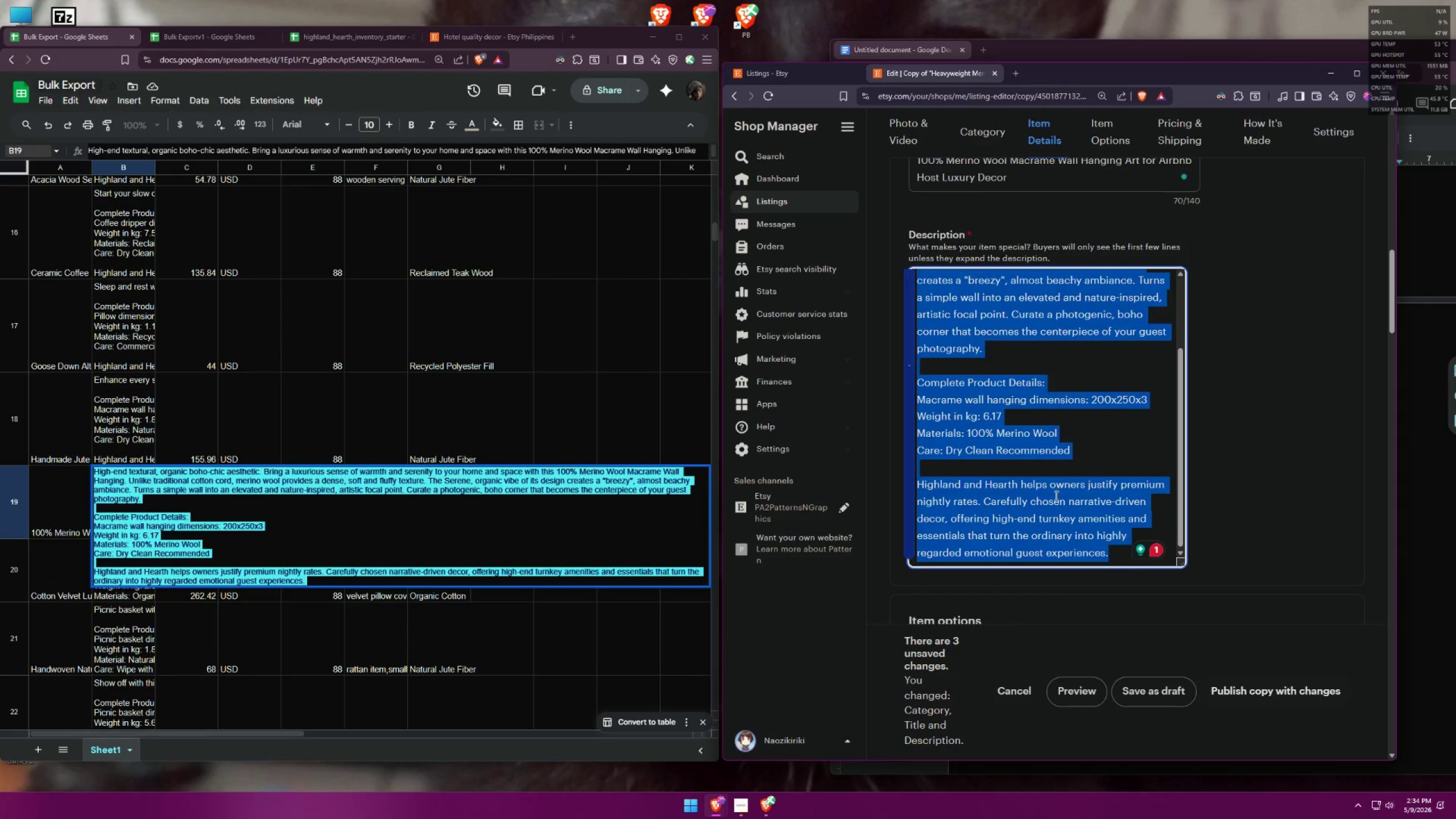 
key(Control+C)
 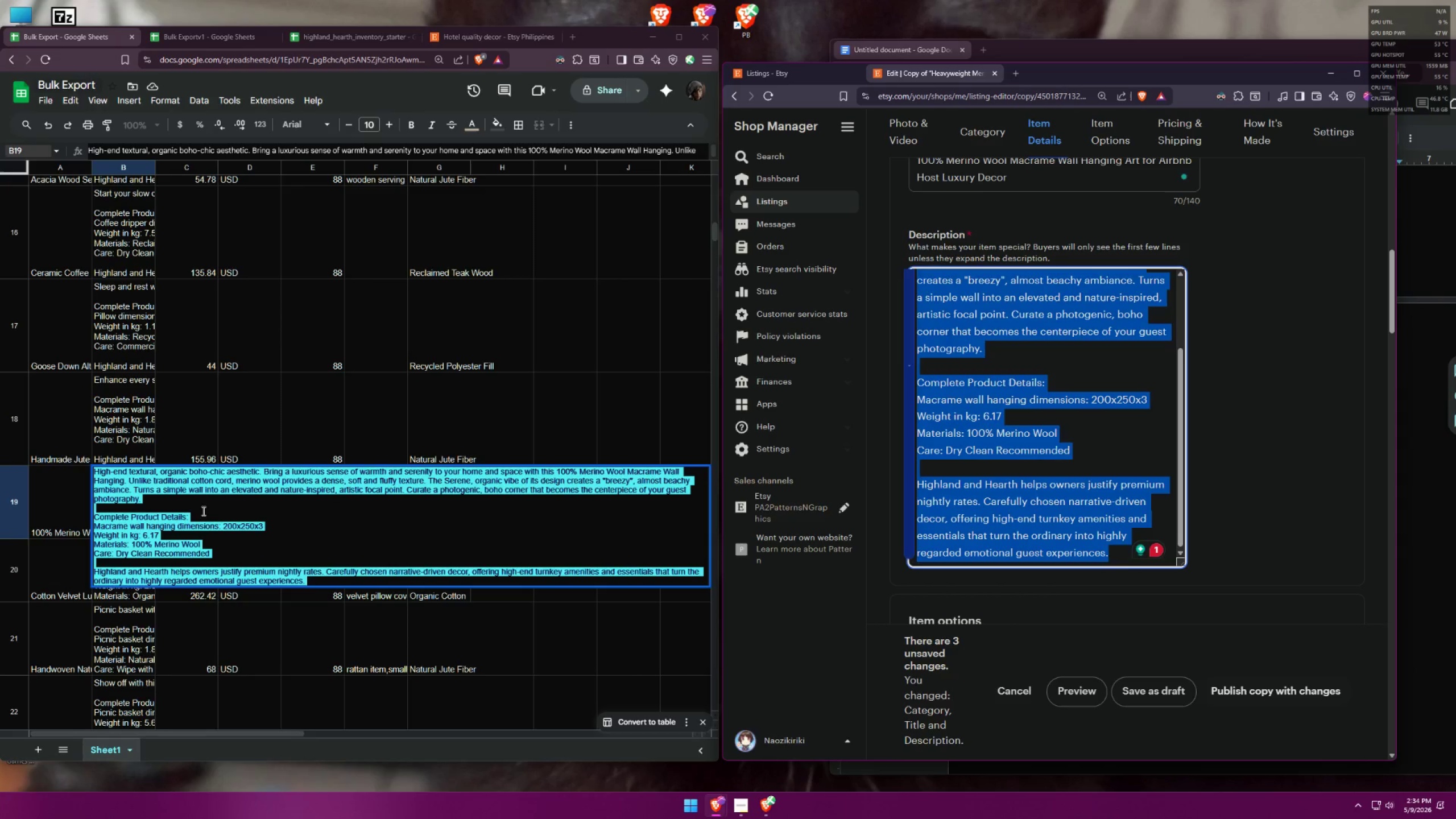 
left_click([200, 515])
 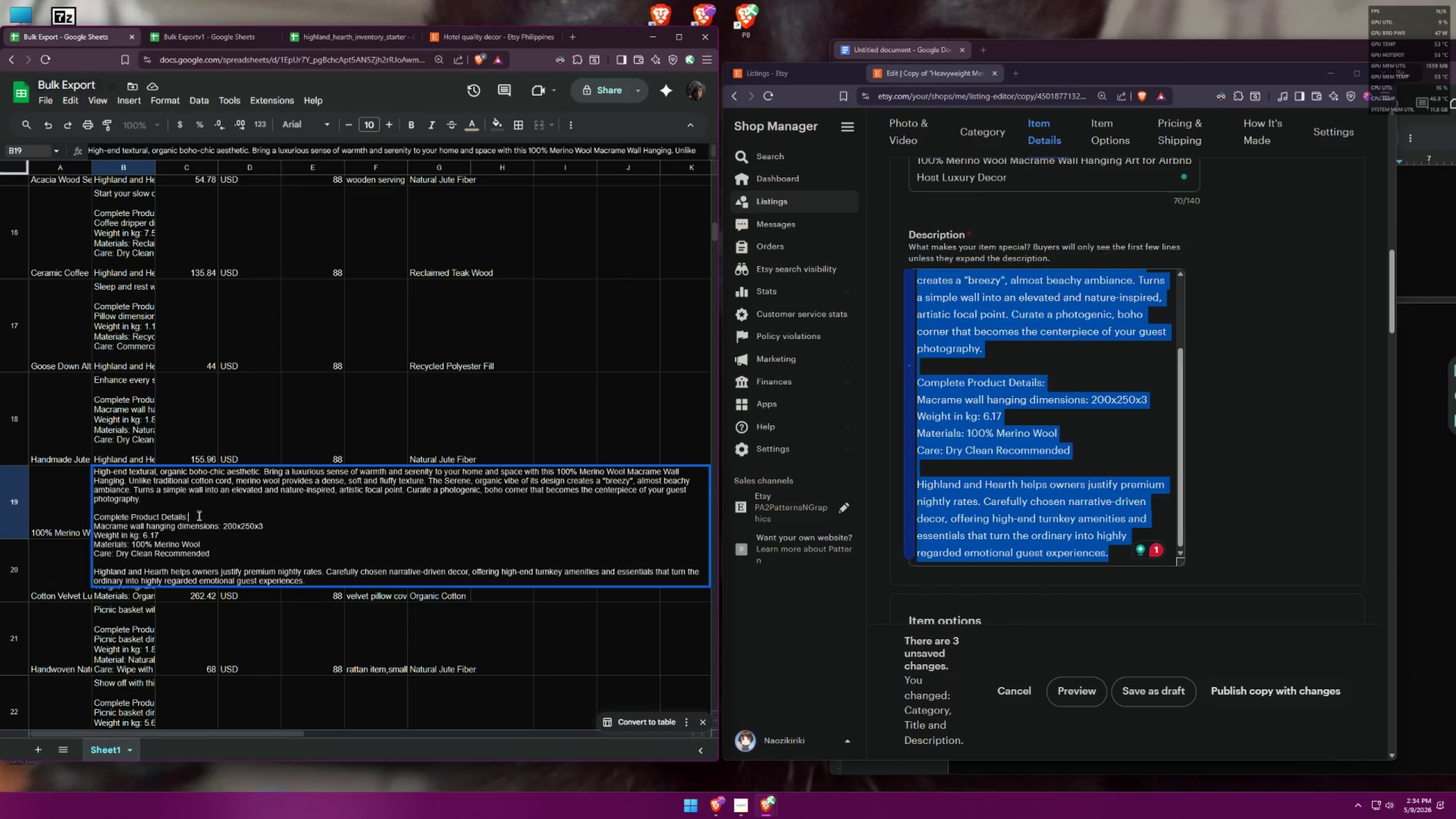 
key(Control+A)
 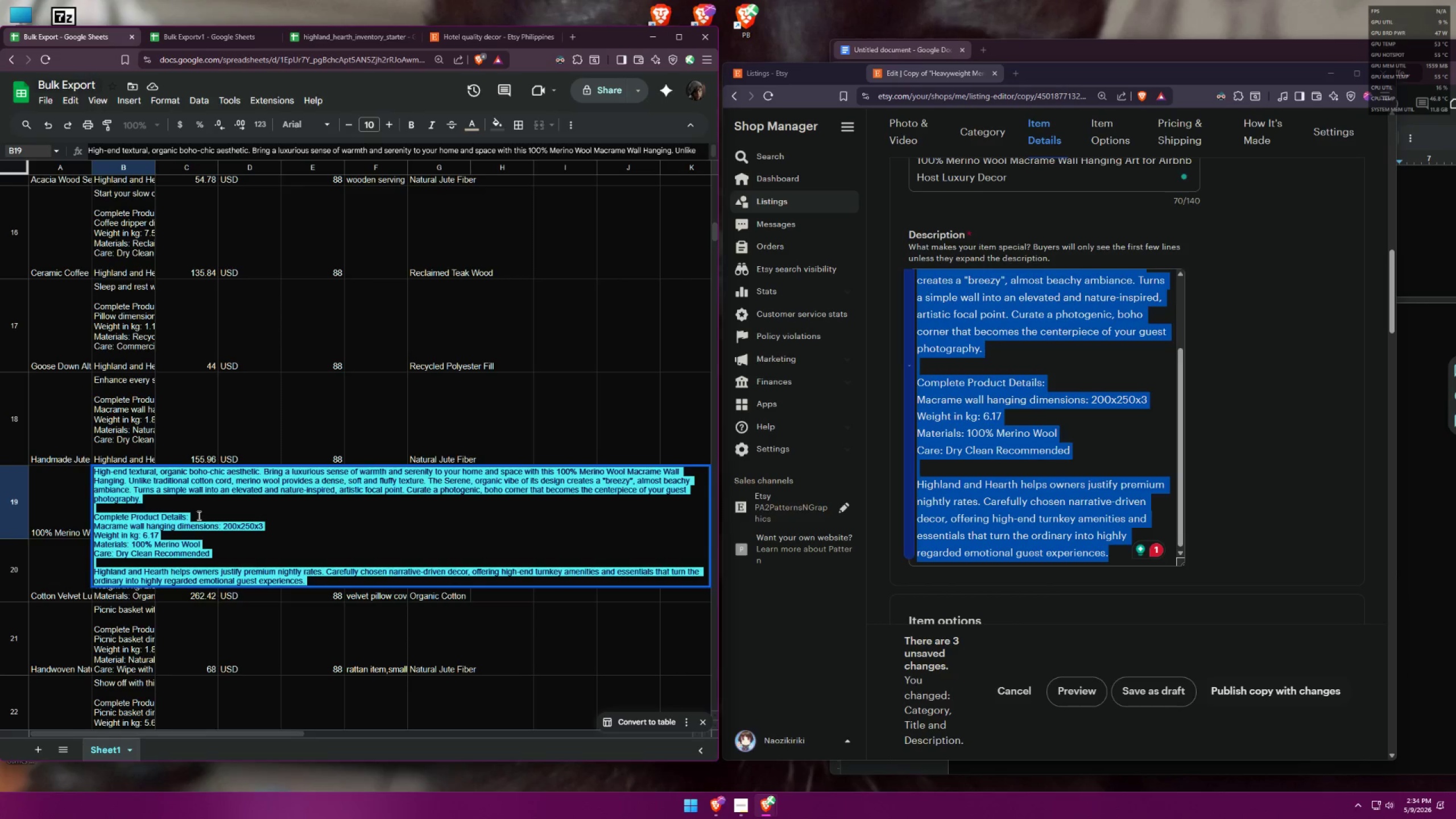 
key(Control+V)
 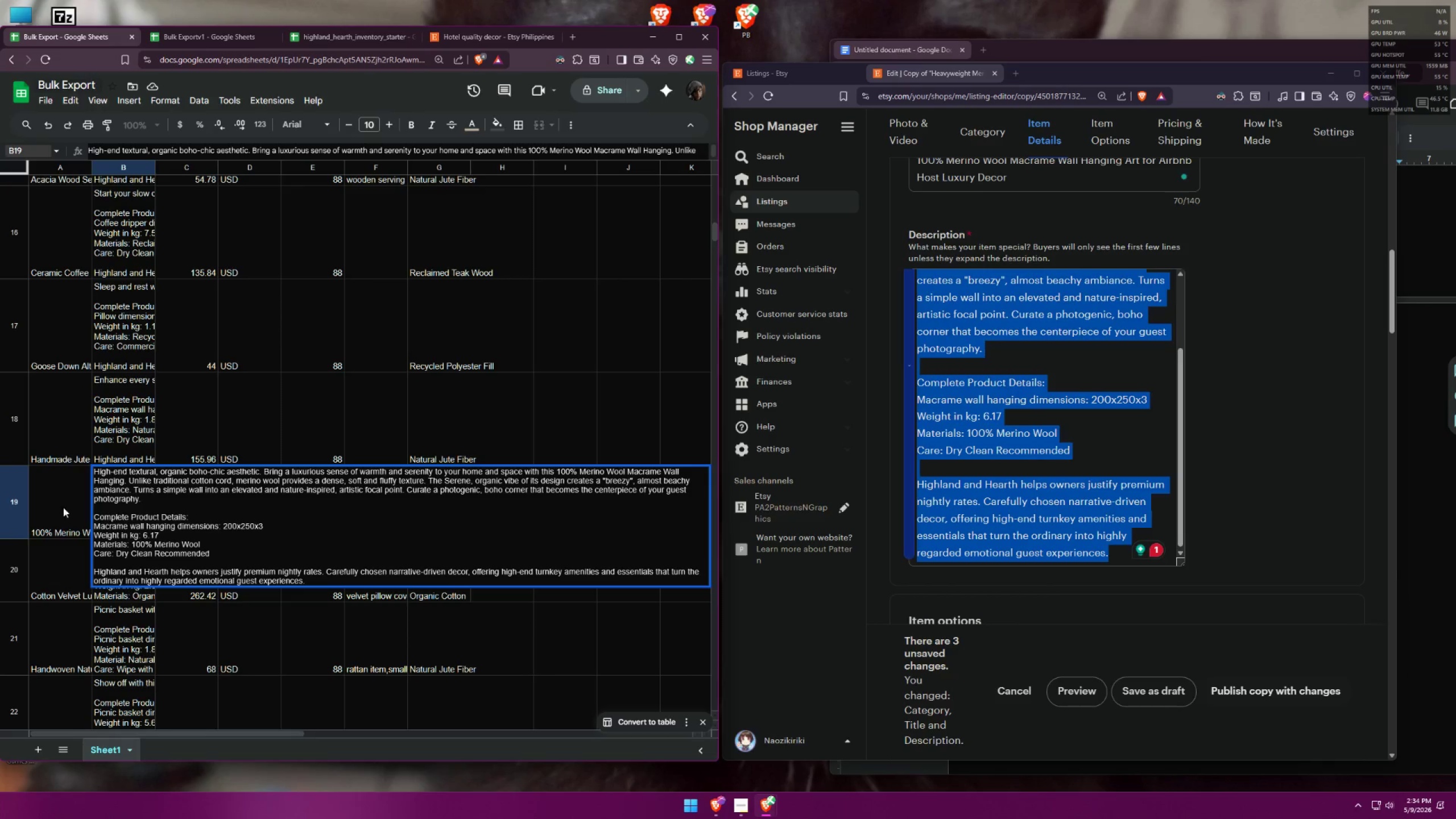 
left_click([63, 494])
 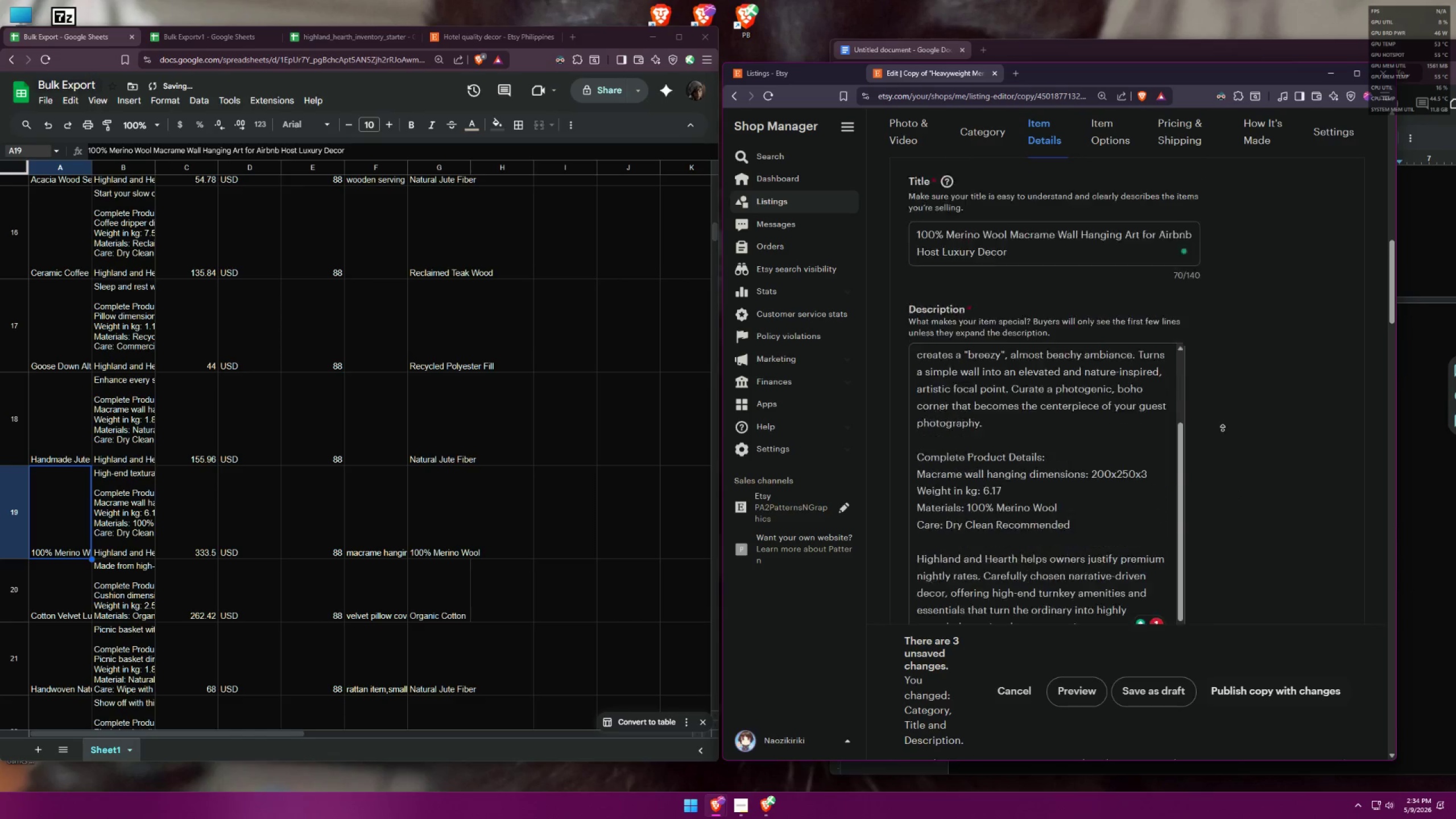 
left_click_drag(start_coordinate=[1012, 362], to_coordinate=[919, 340])
 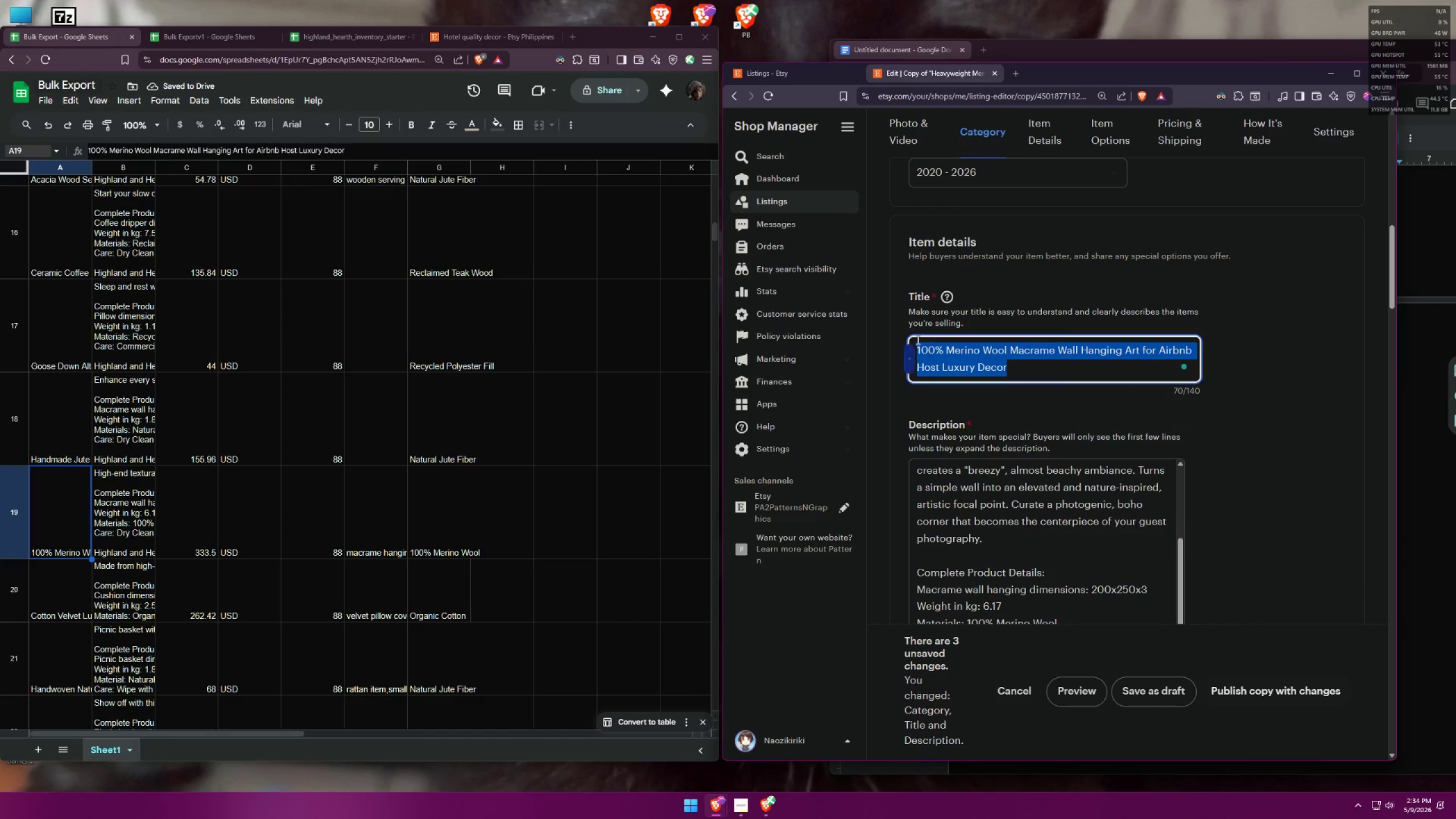 
key(Control+C)
 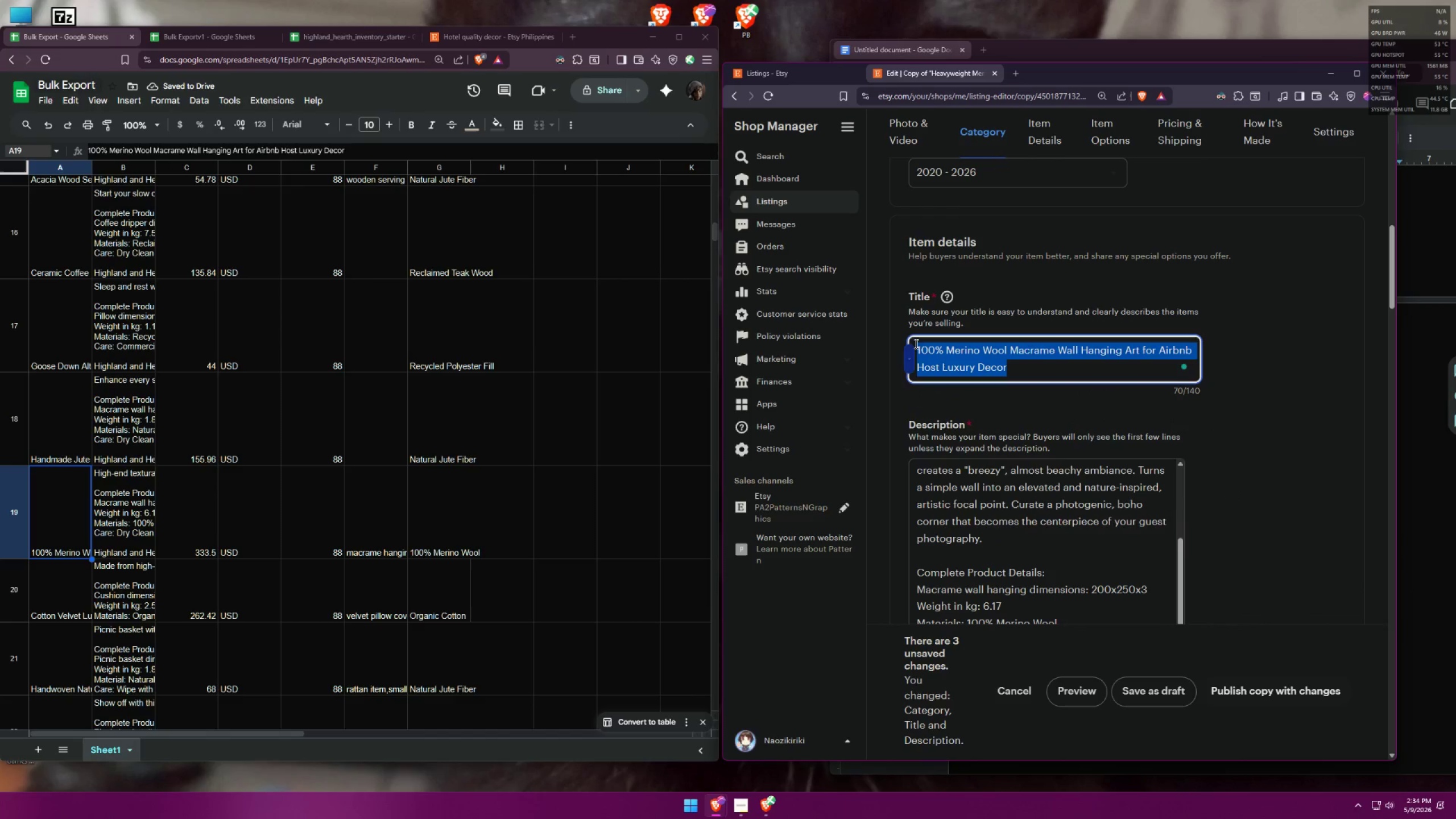 
key(Control+C)
 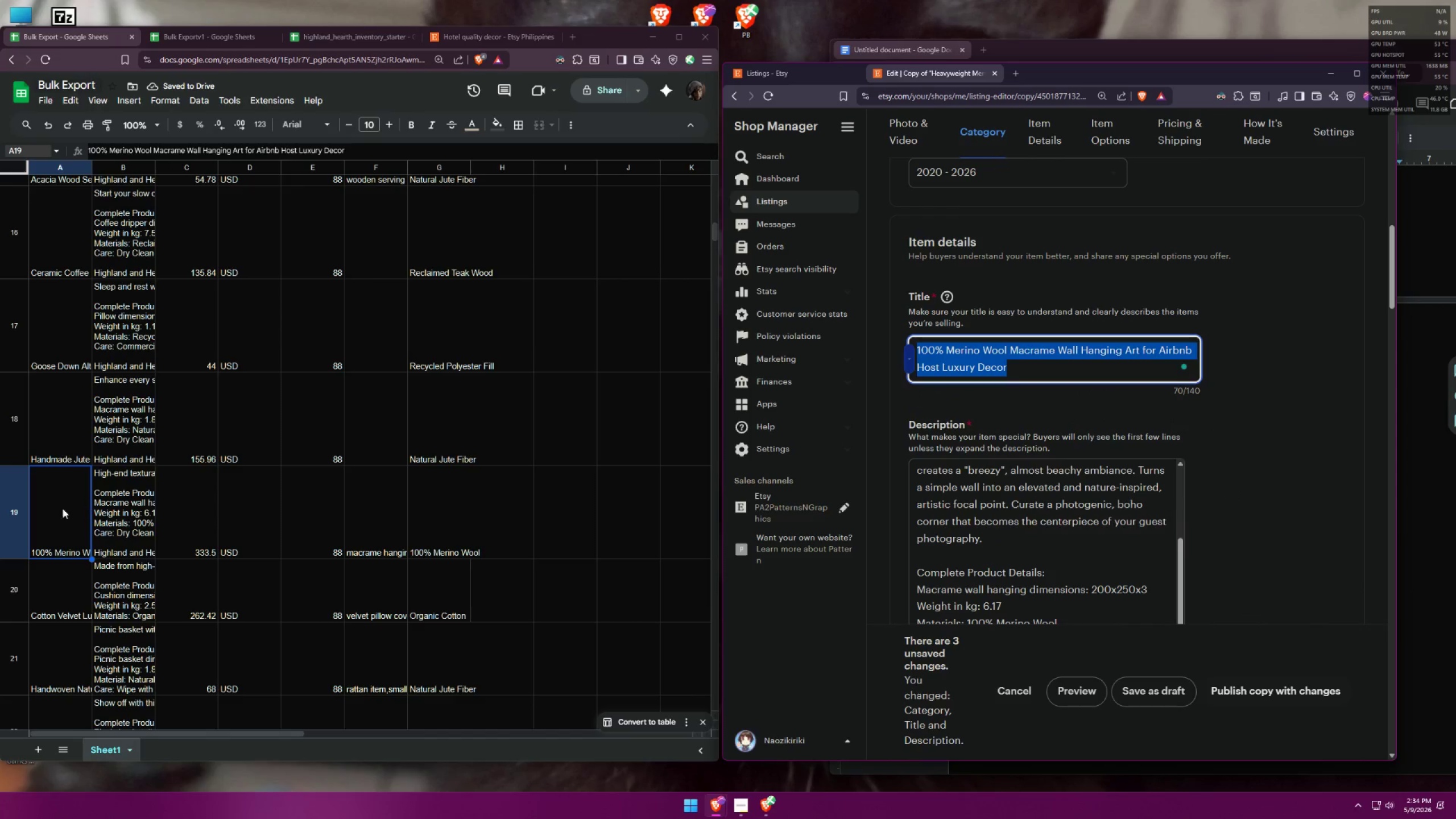 
double_click([60, 509])
 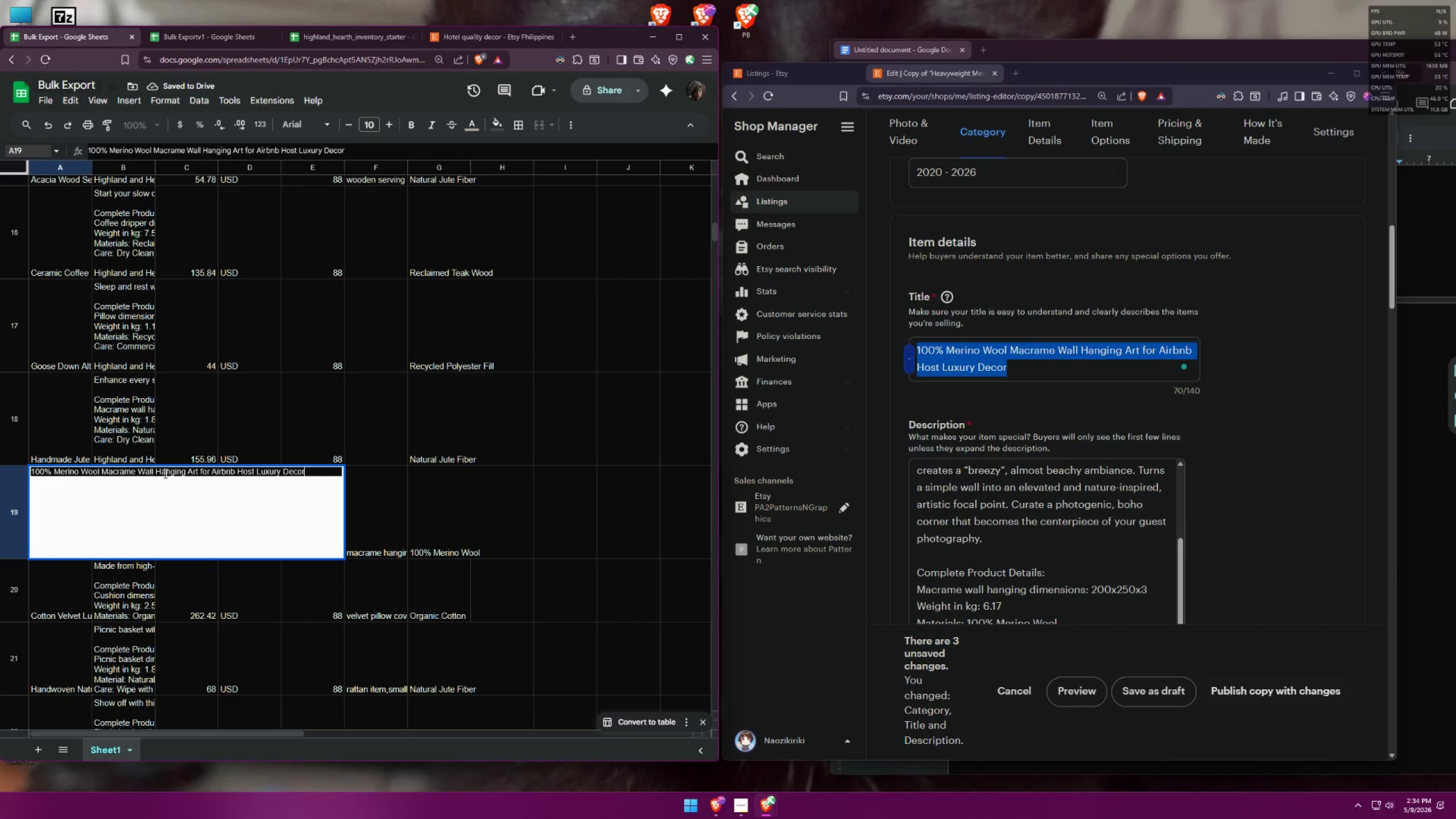 
double_click([164, 473])
 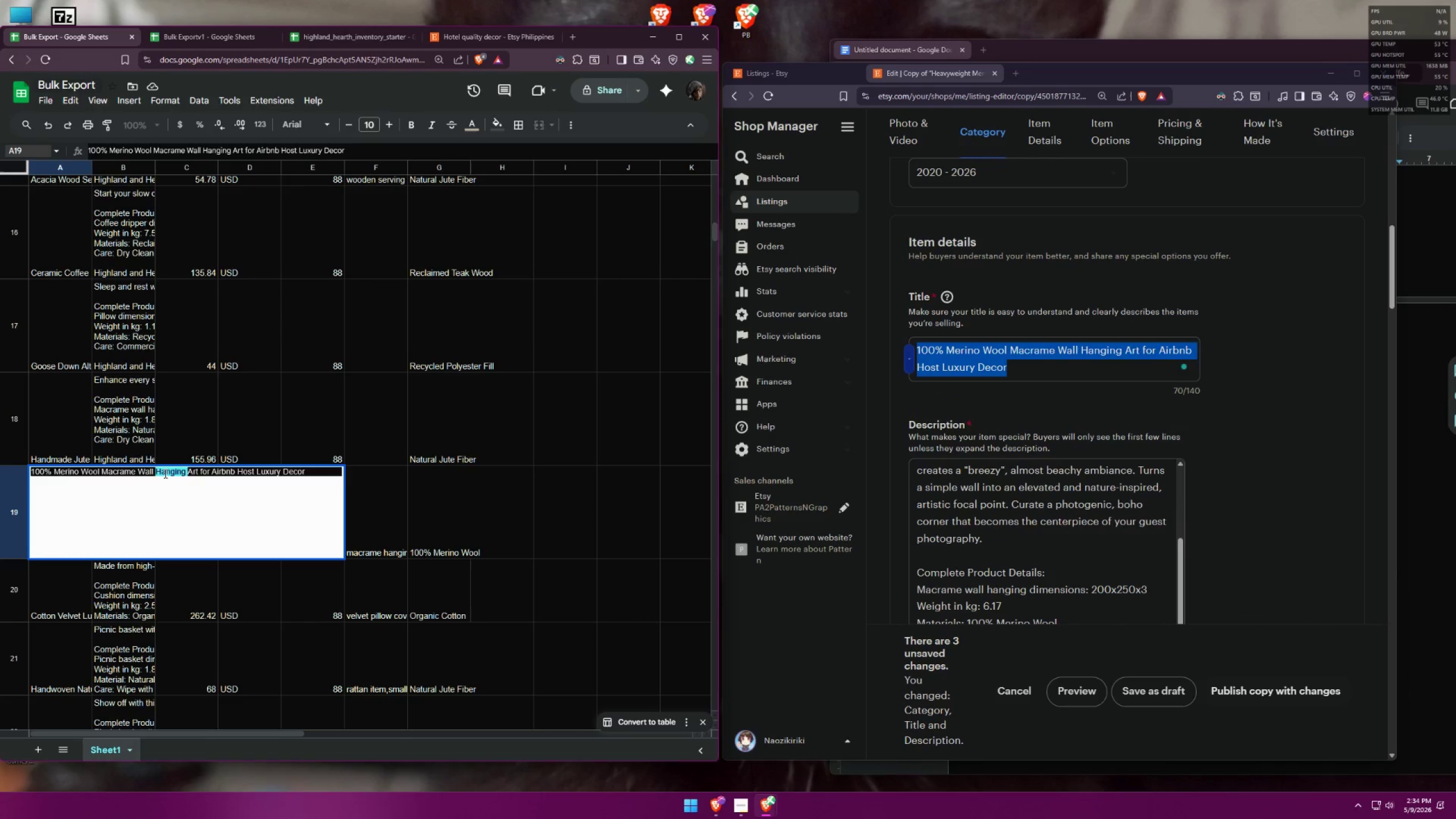 
key(Control+A)
 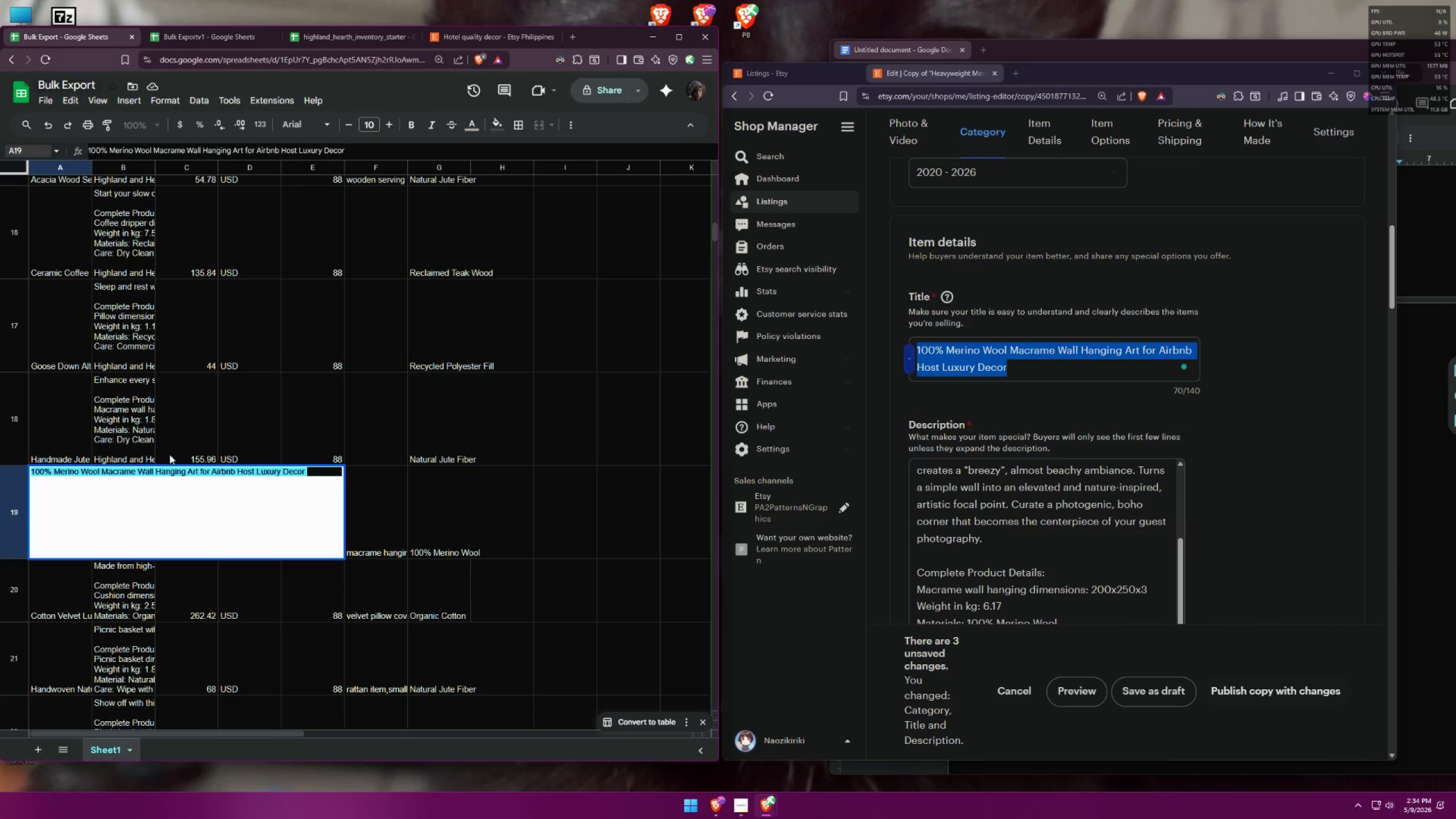 
key(Control+V)
 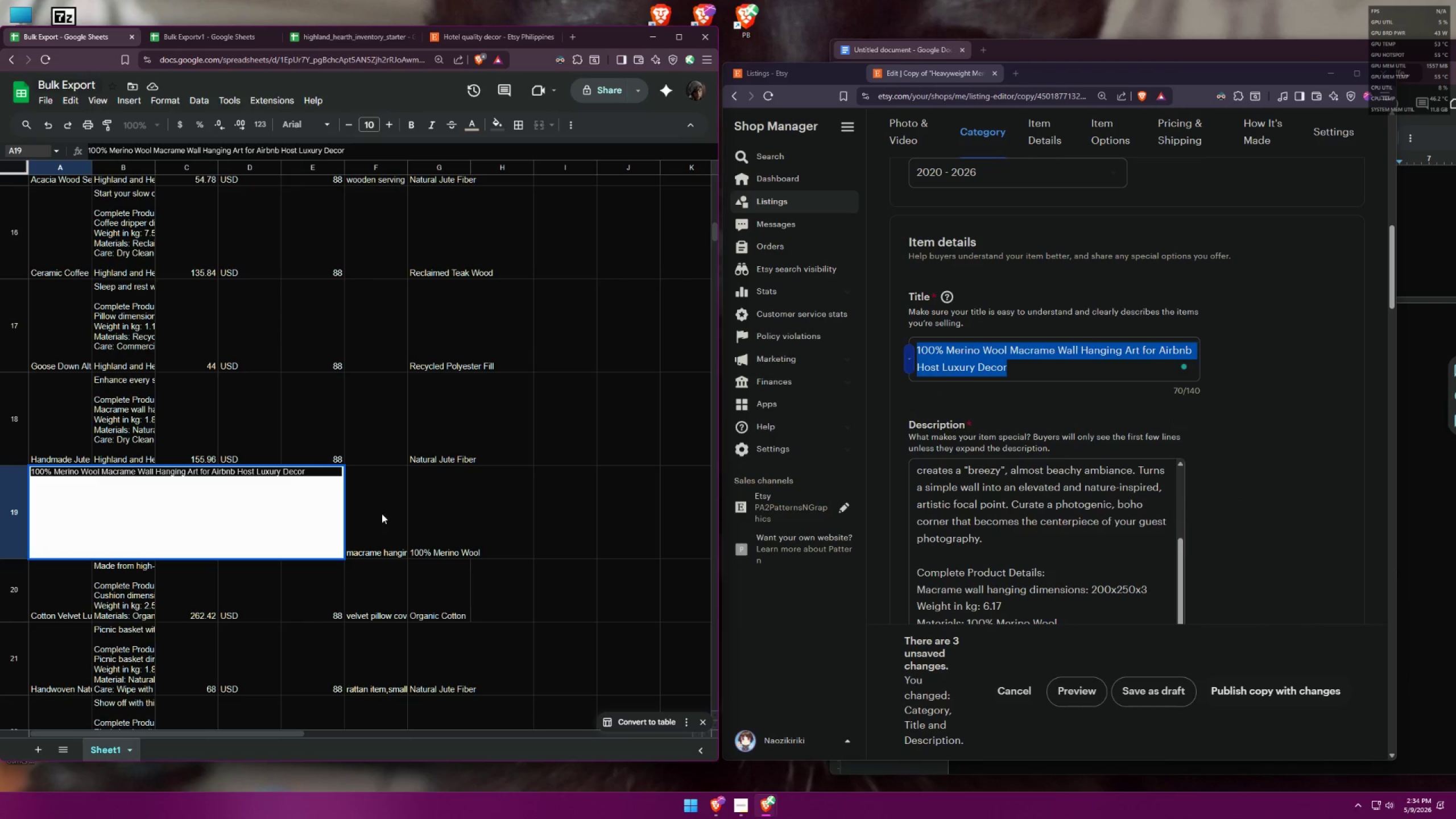 
left_click([381, 510])
 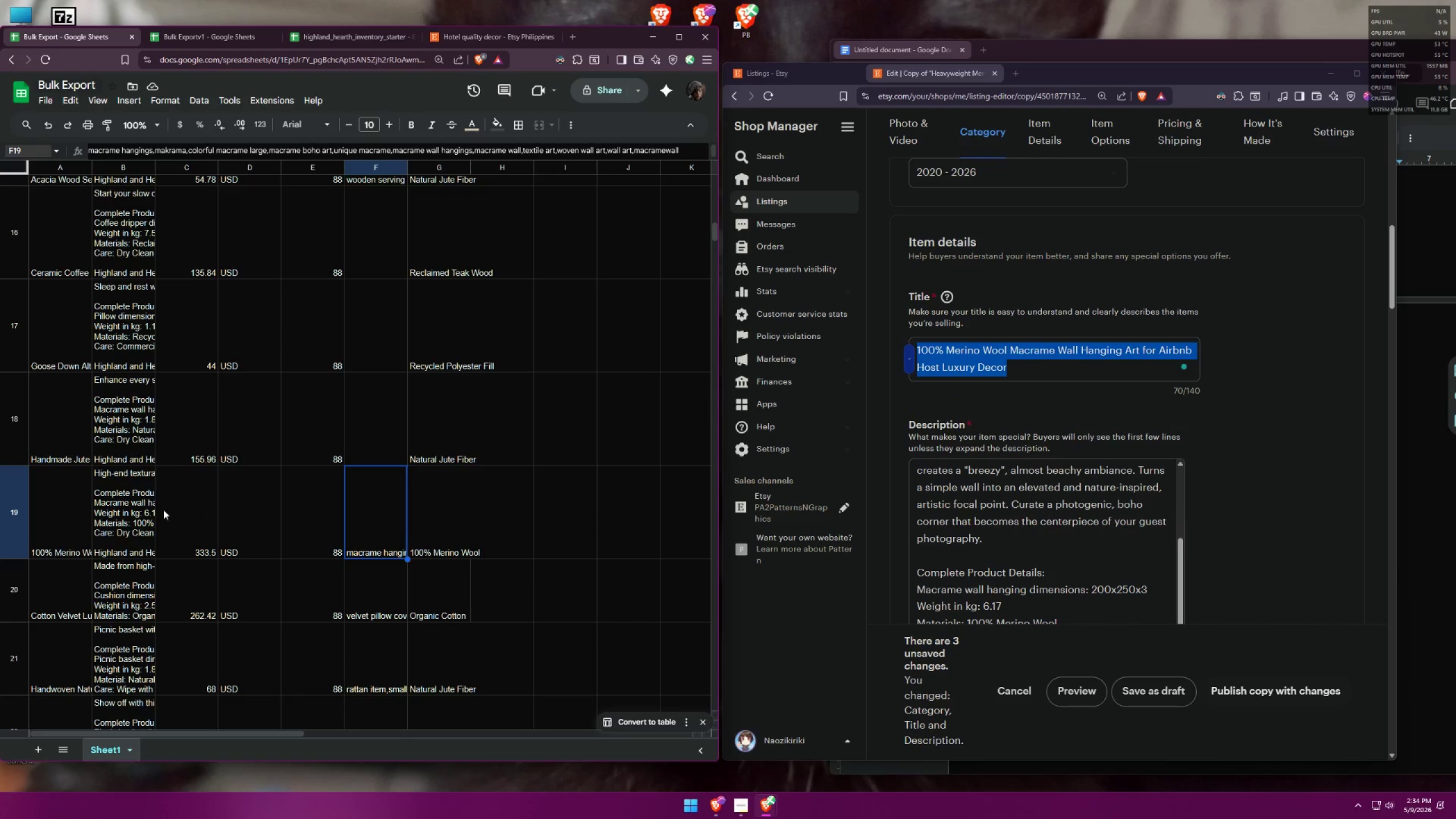 
left_click([152, 508])
 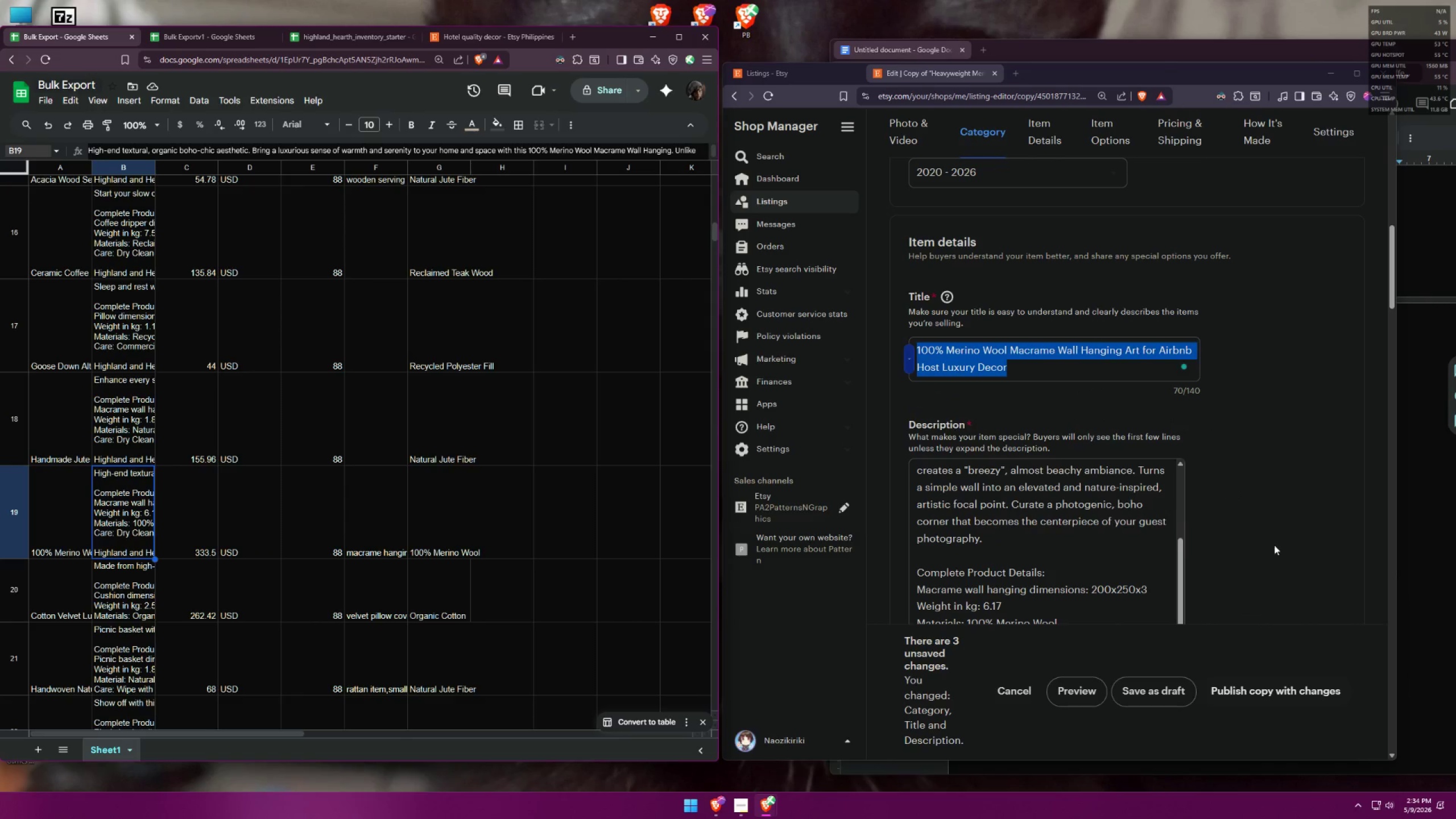 
left_click([1302, 520])
 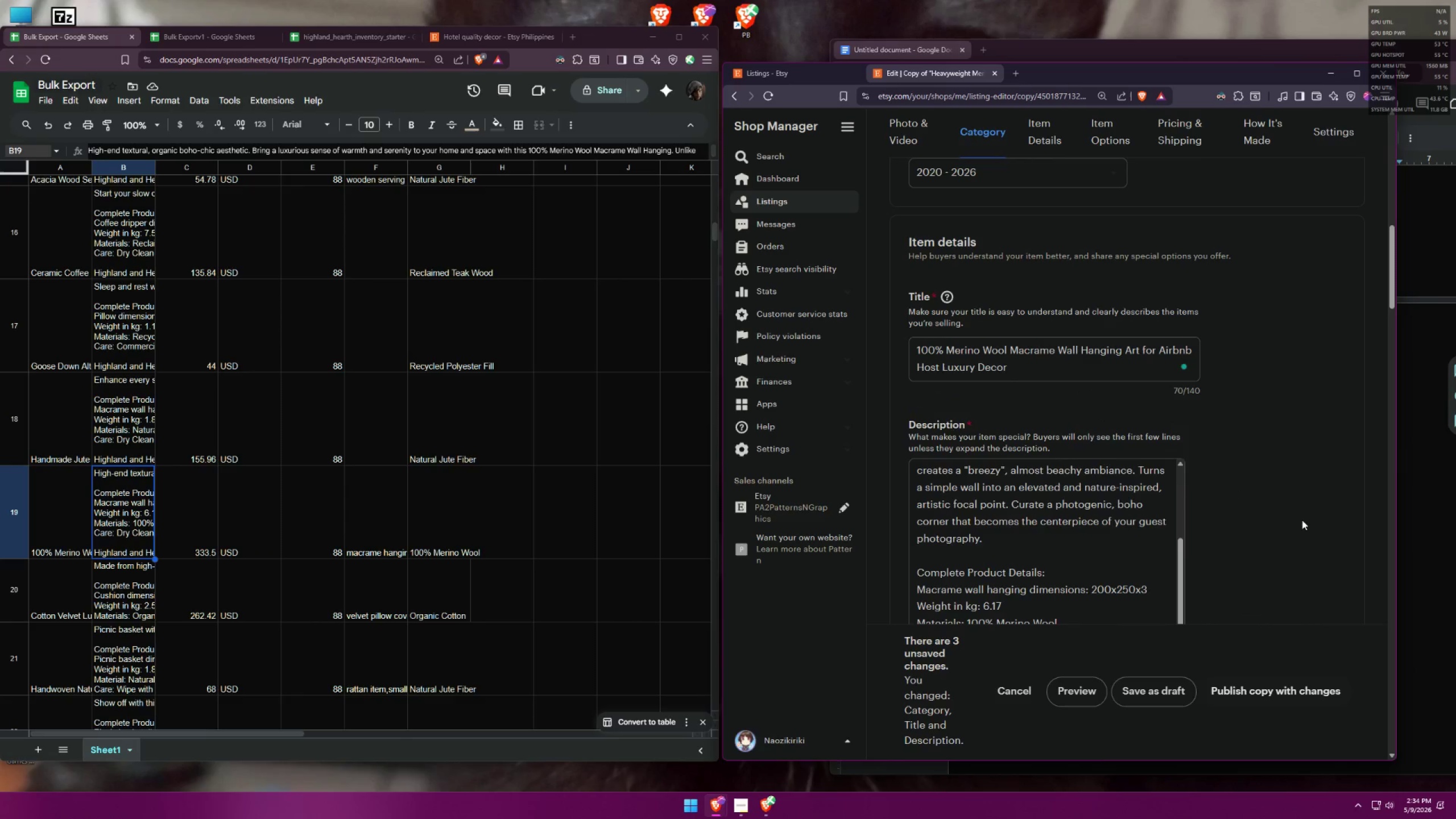 
scroll: coordinate [1301, 495], scroll_direction: up, amount: 9.0
 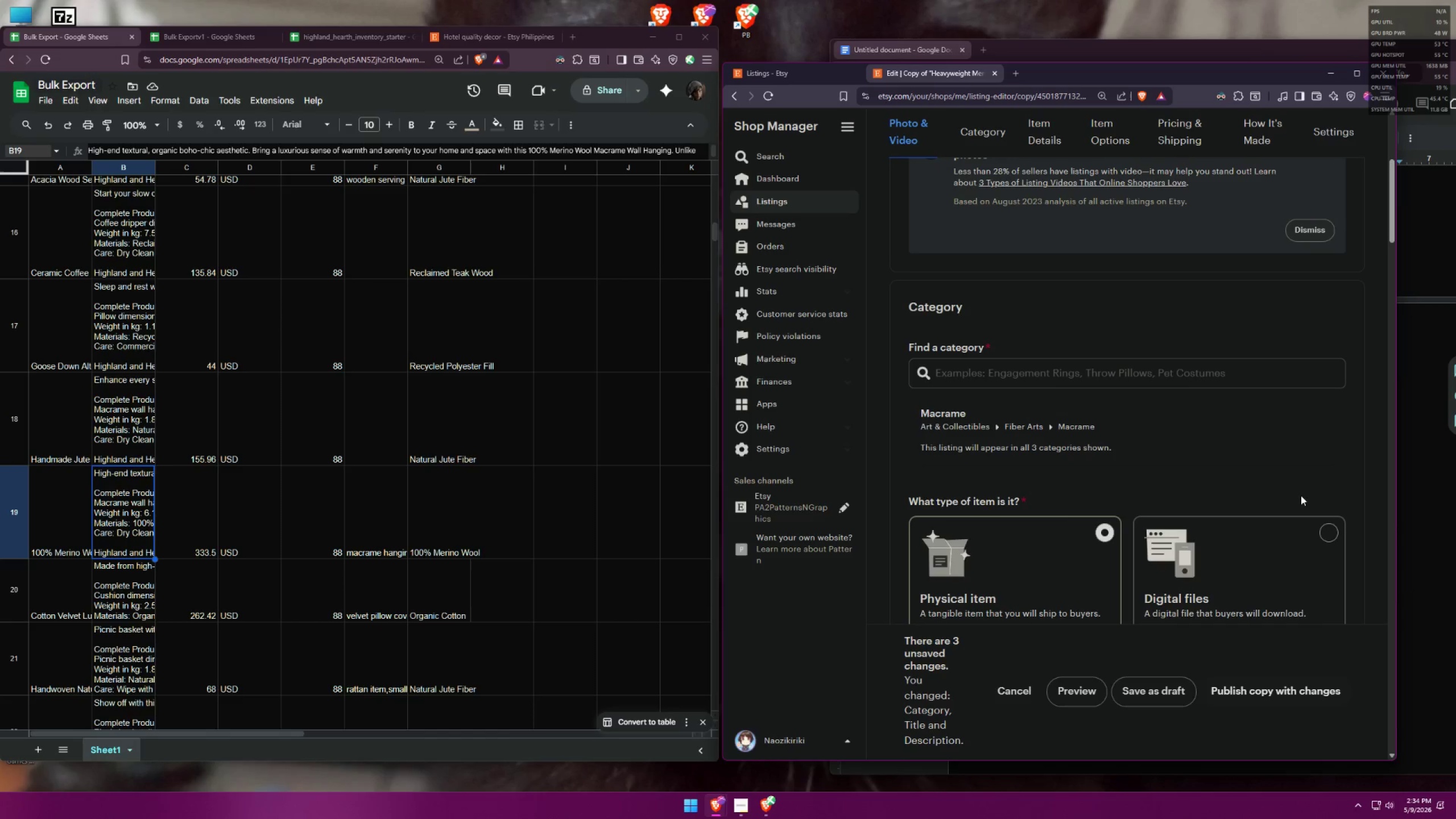 
scroll: coordinate [1287, 477], scroll_direction: down, amount: 6.0
 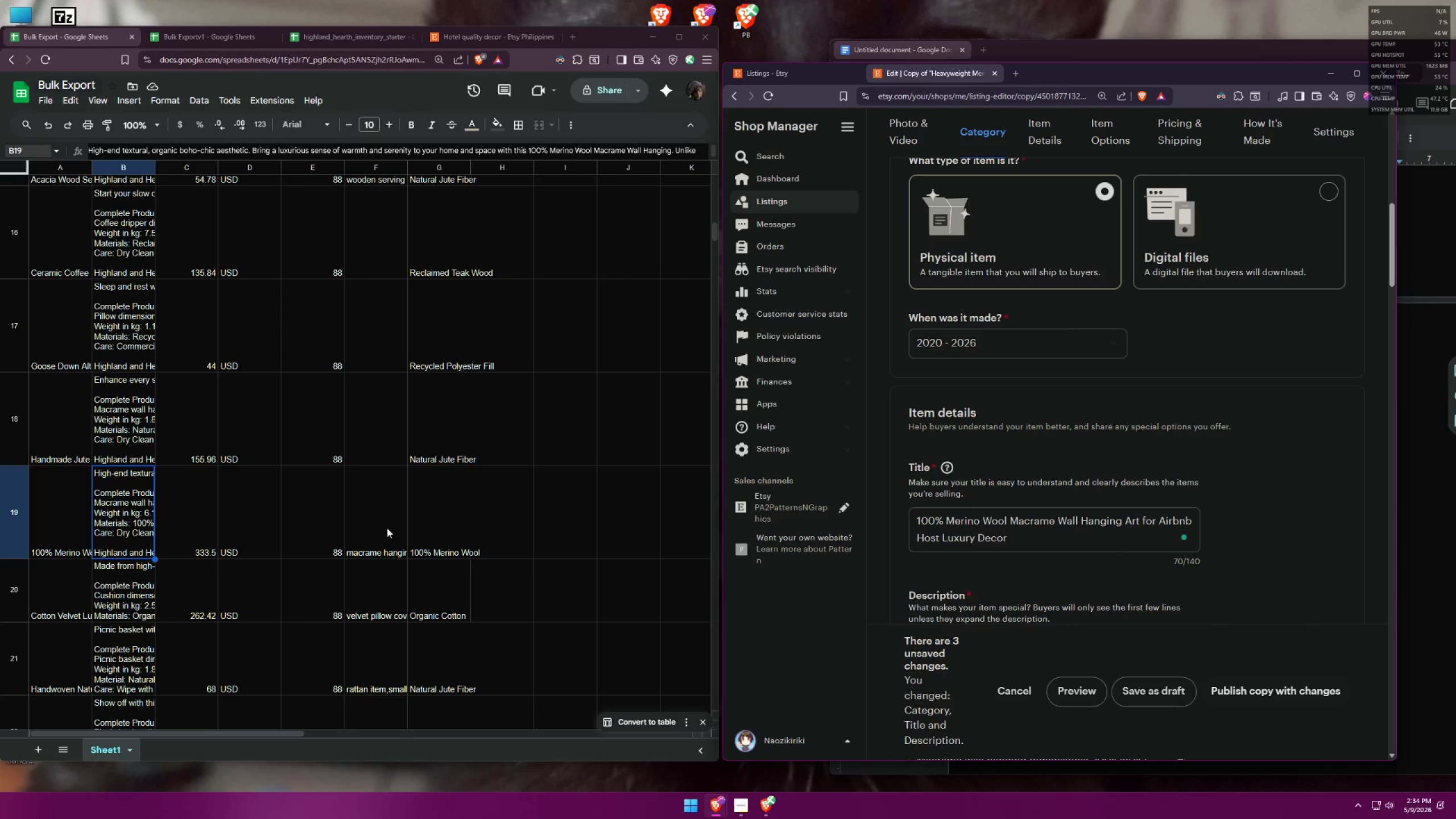 
left_click([373, 519])
 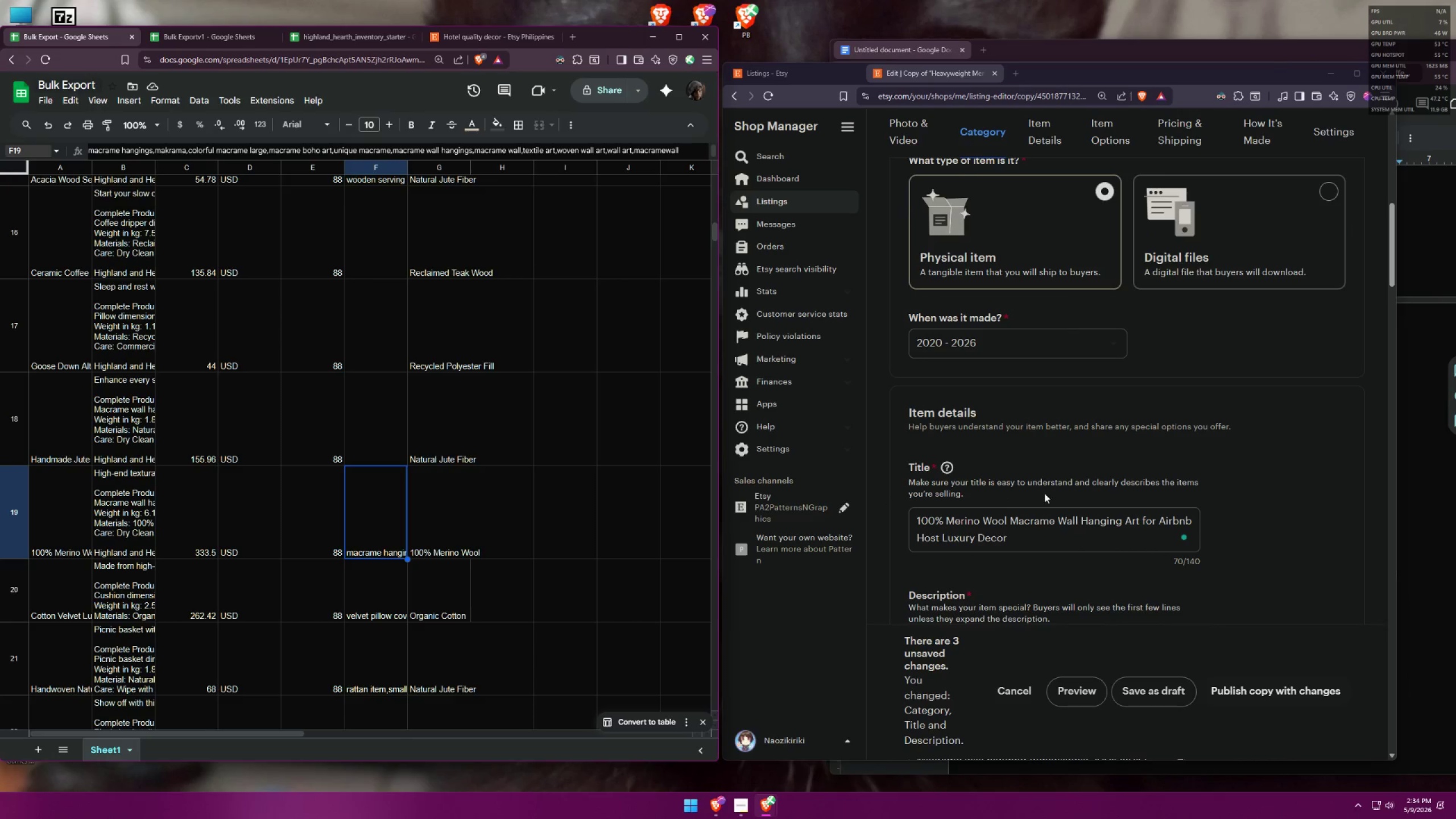 
scroll: coordinate [1242, 473], scroll_direction: down, amount: 20.0
 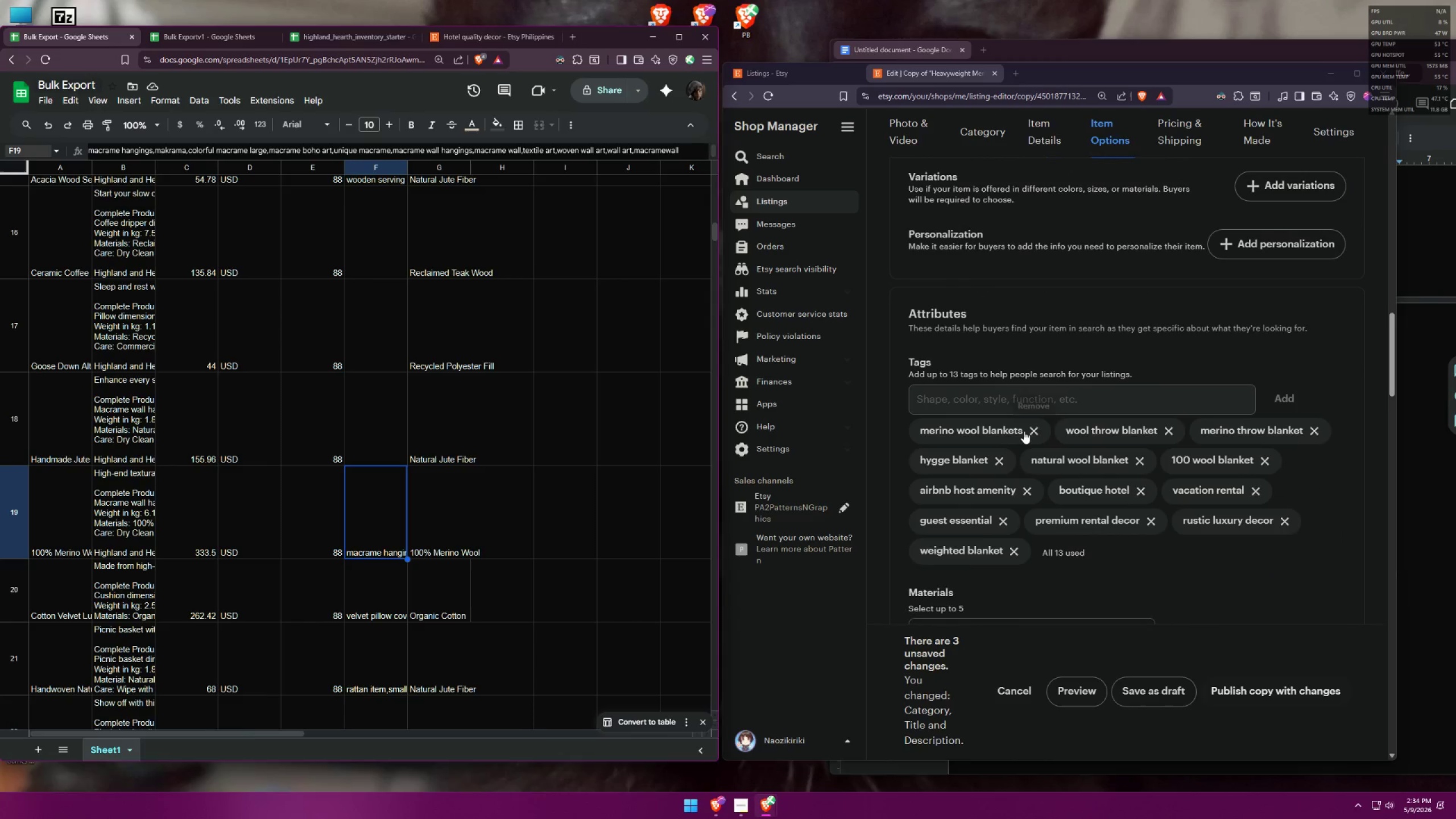 
double_click([1024, 431])
 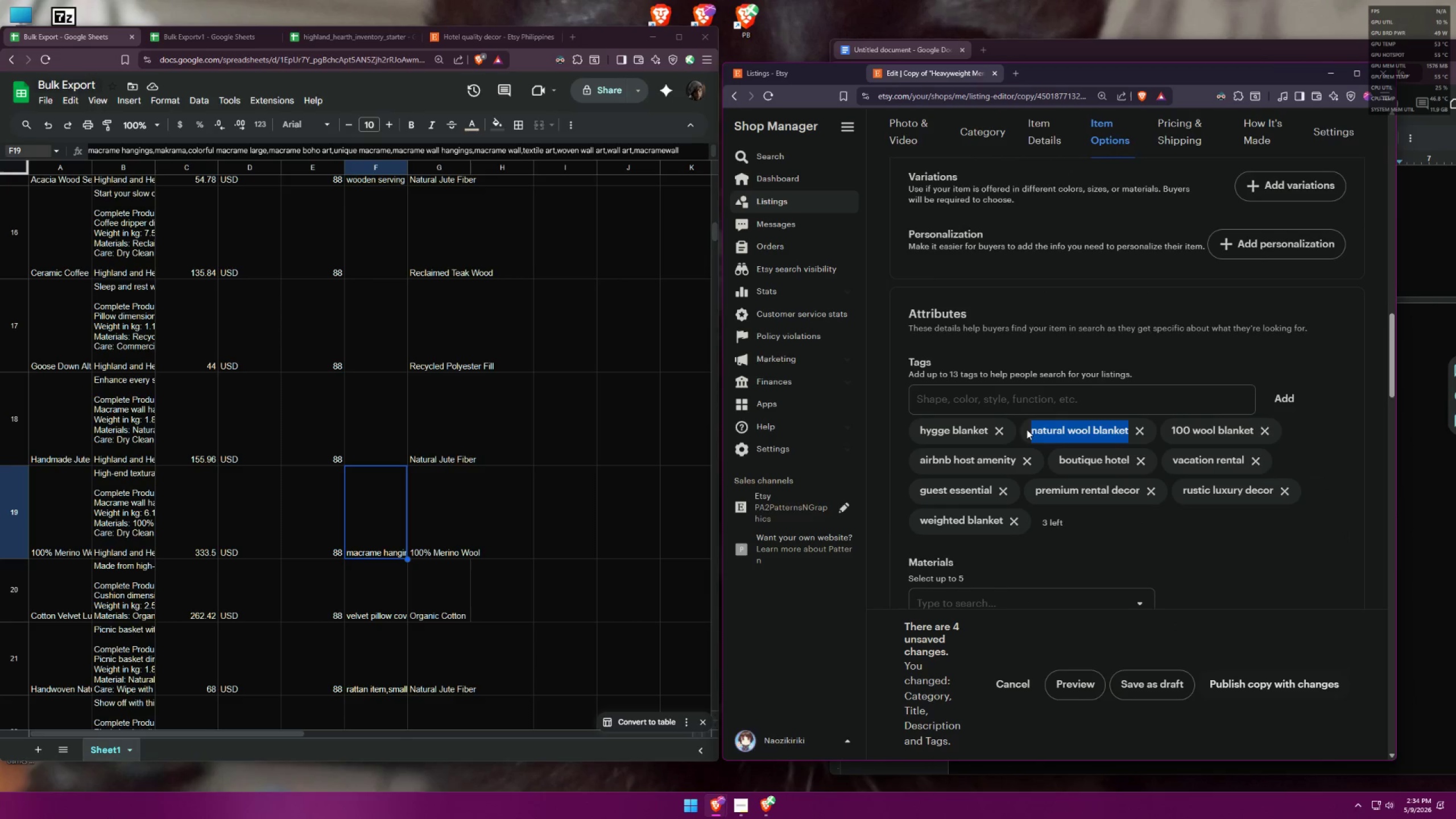 
triple_click([1008, 427])
 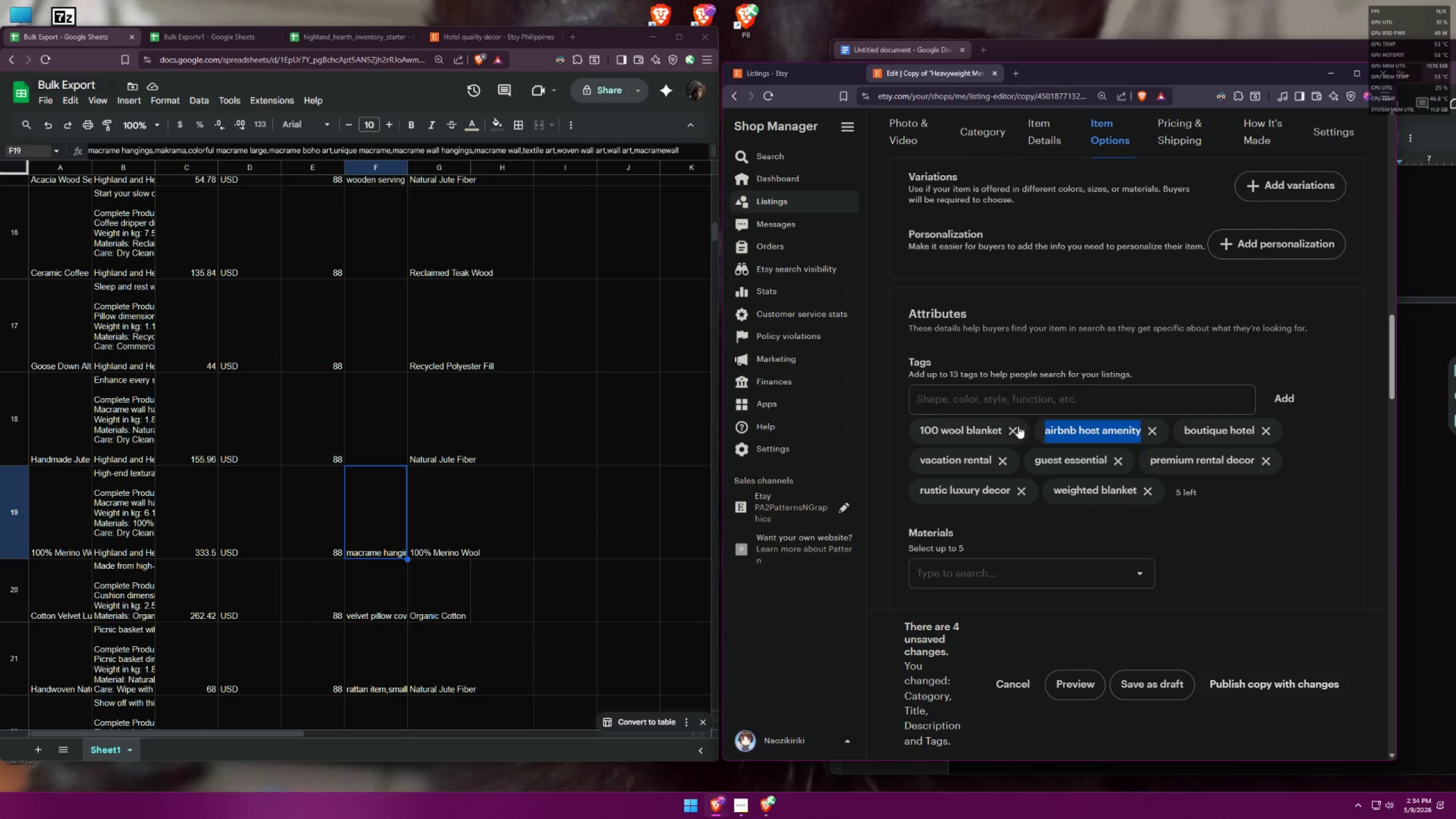 
left_click([1125, 410])
 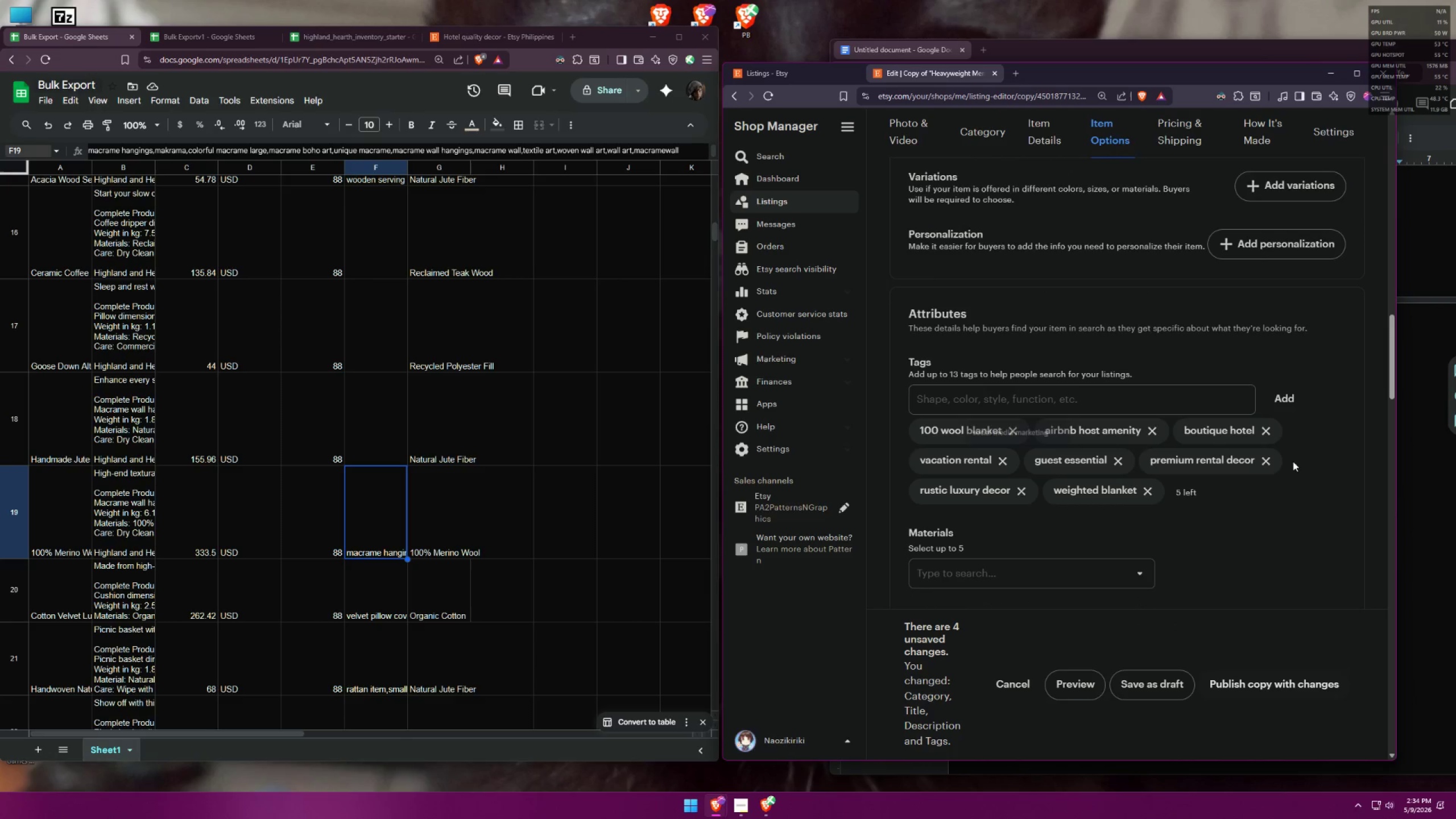 
double_click([1019, 425])
 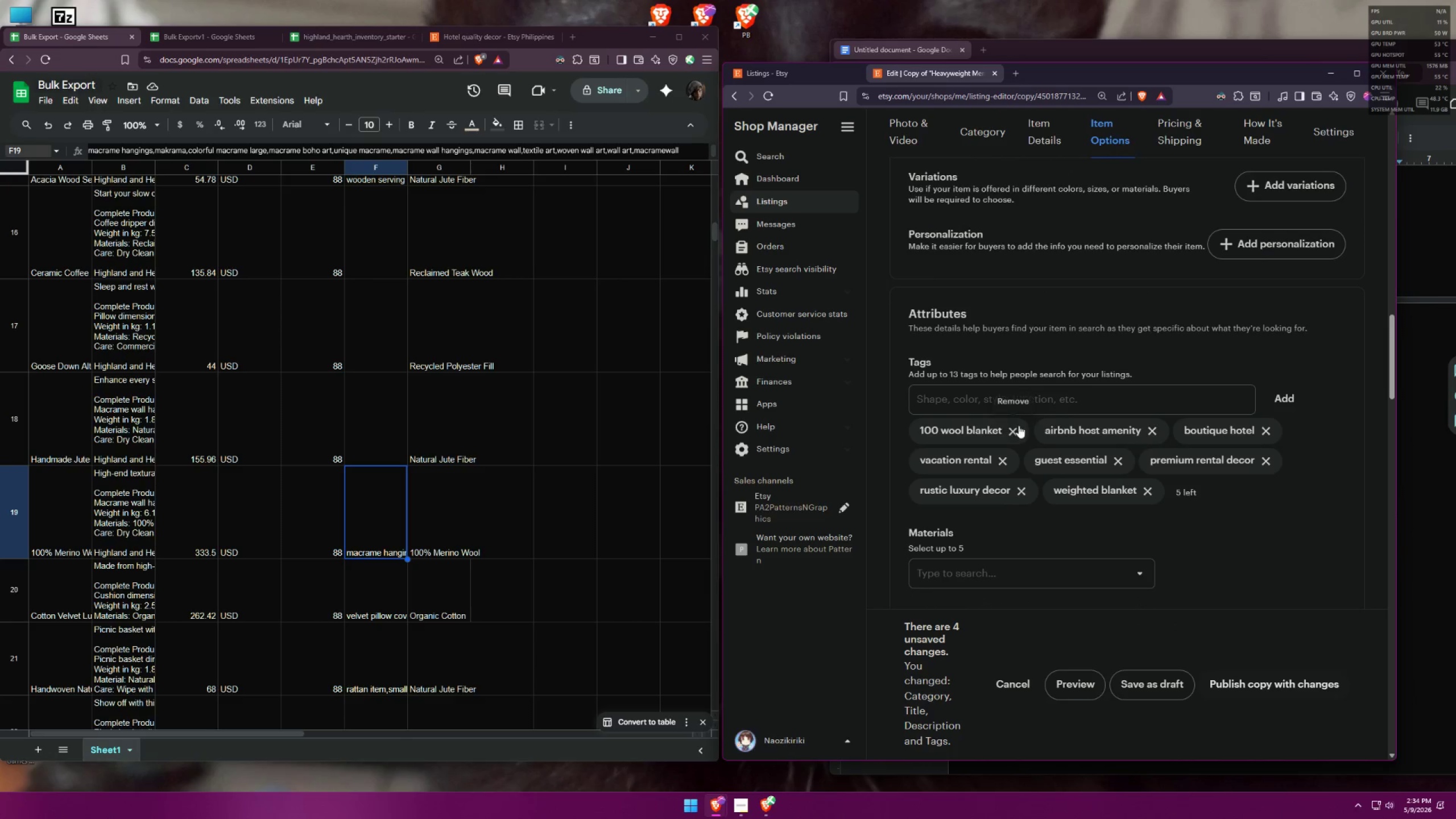 
triple_click([1015, 427])
 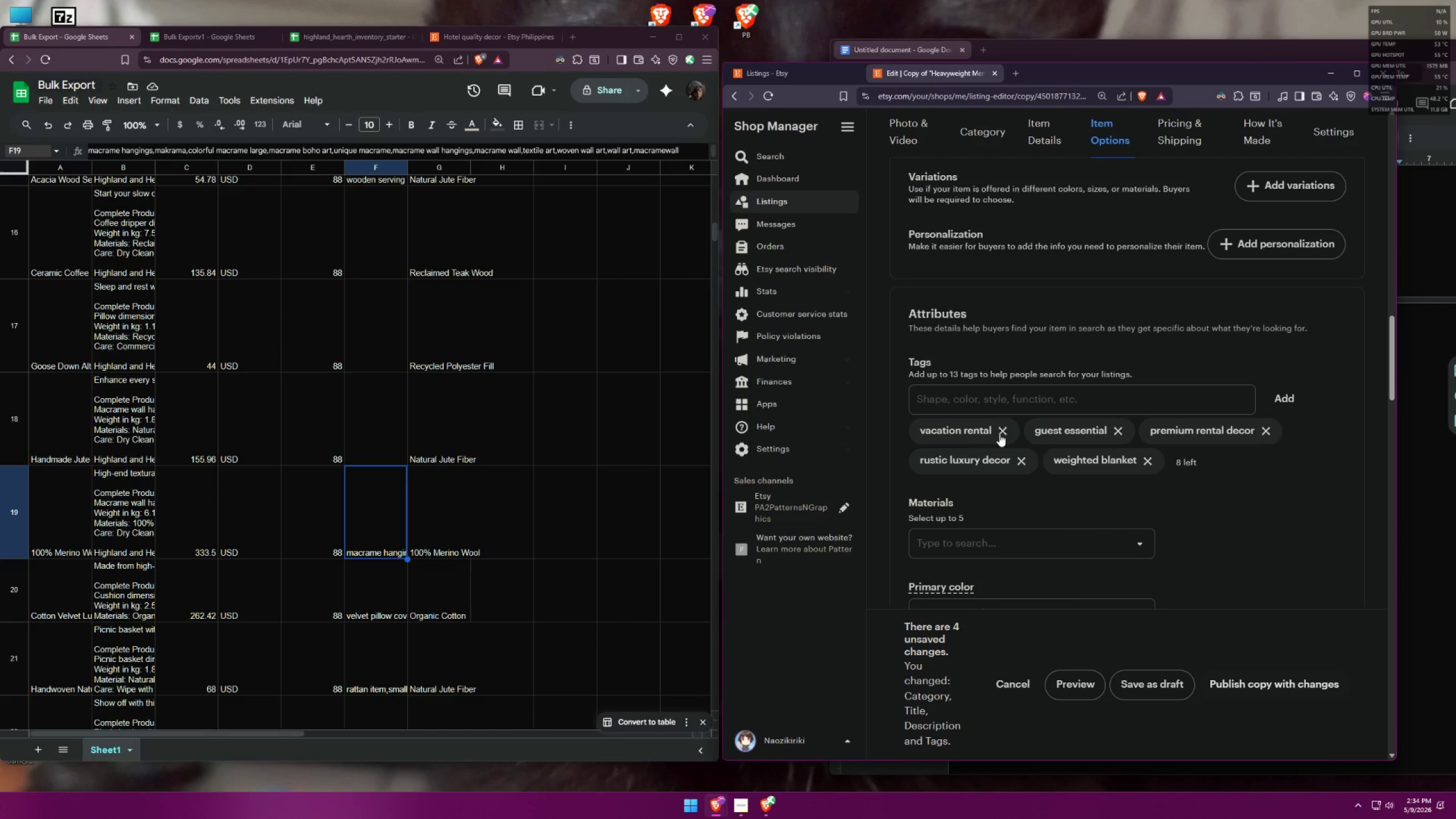 
double_click([995, 436])
 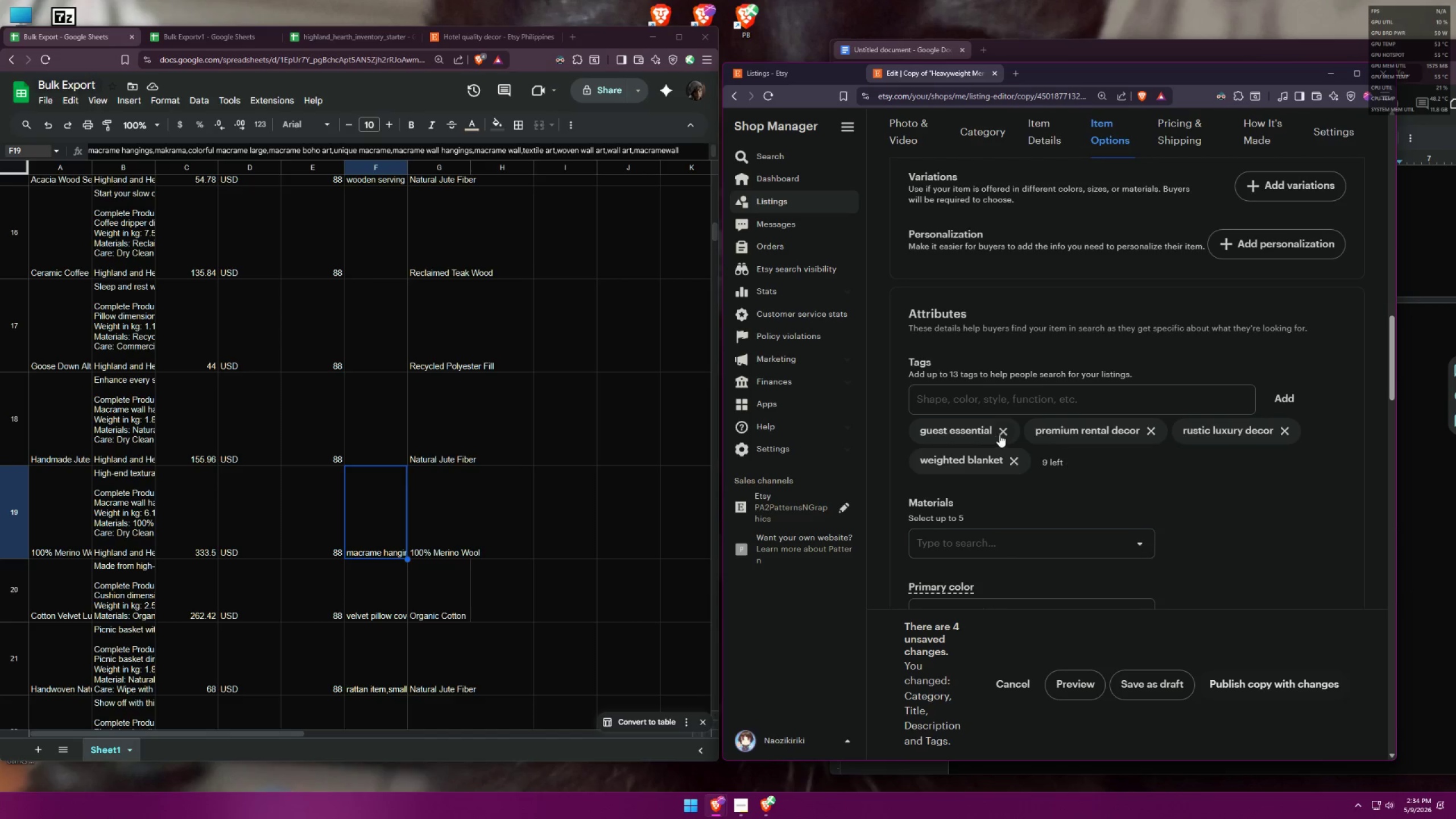 
triple_click([1000, 434])
 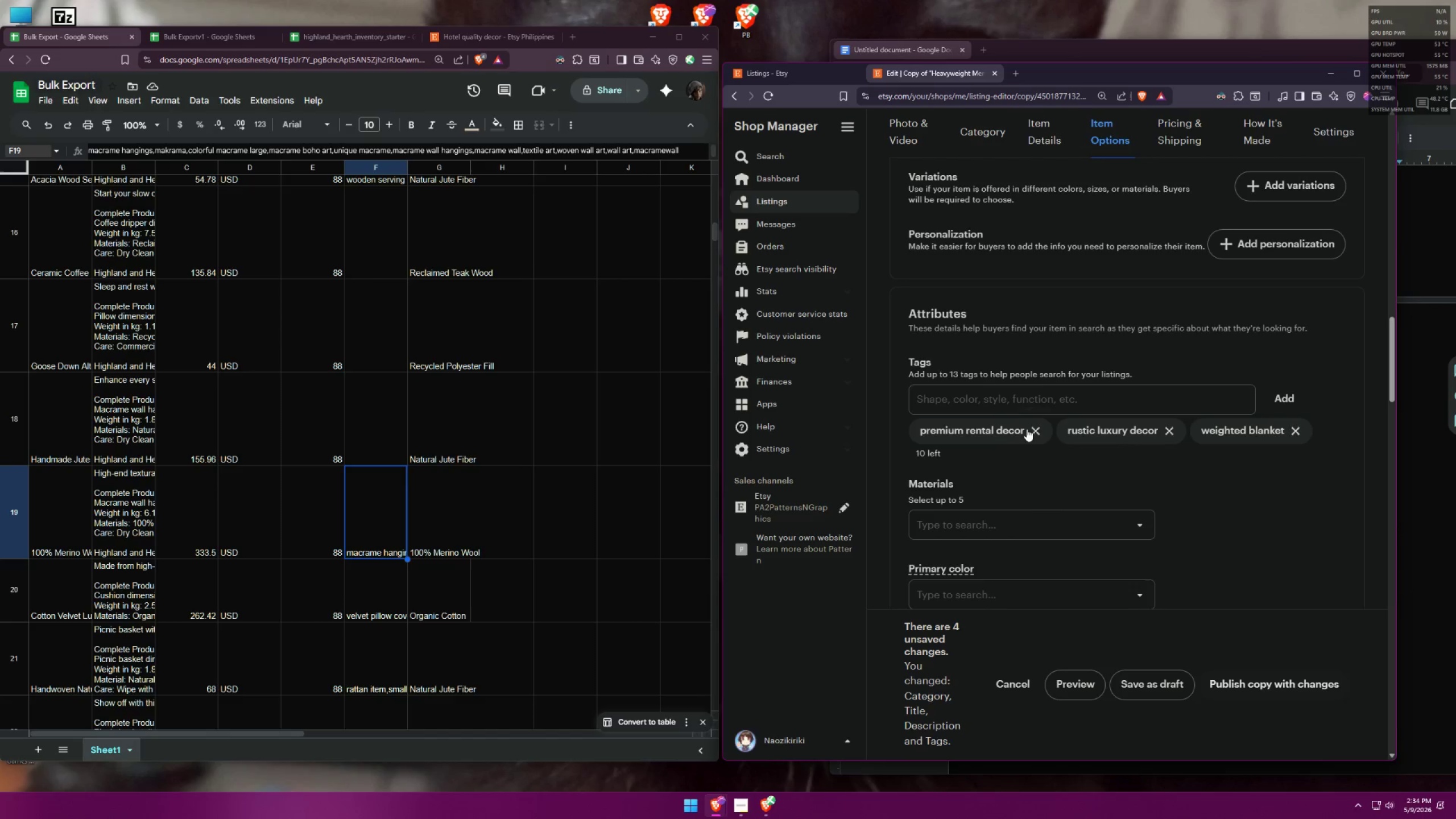 
triple_click([1029, 428])
 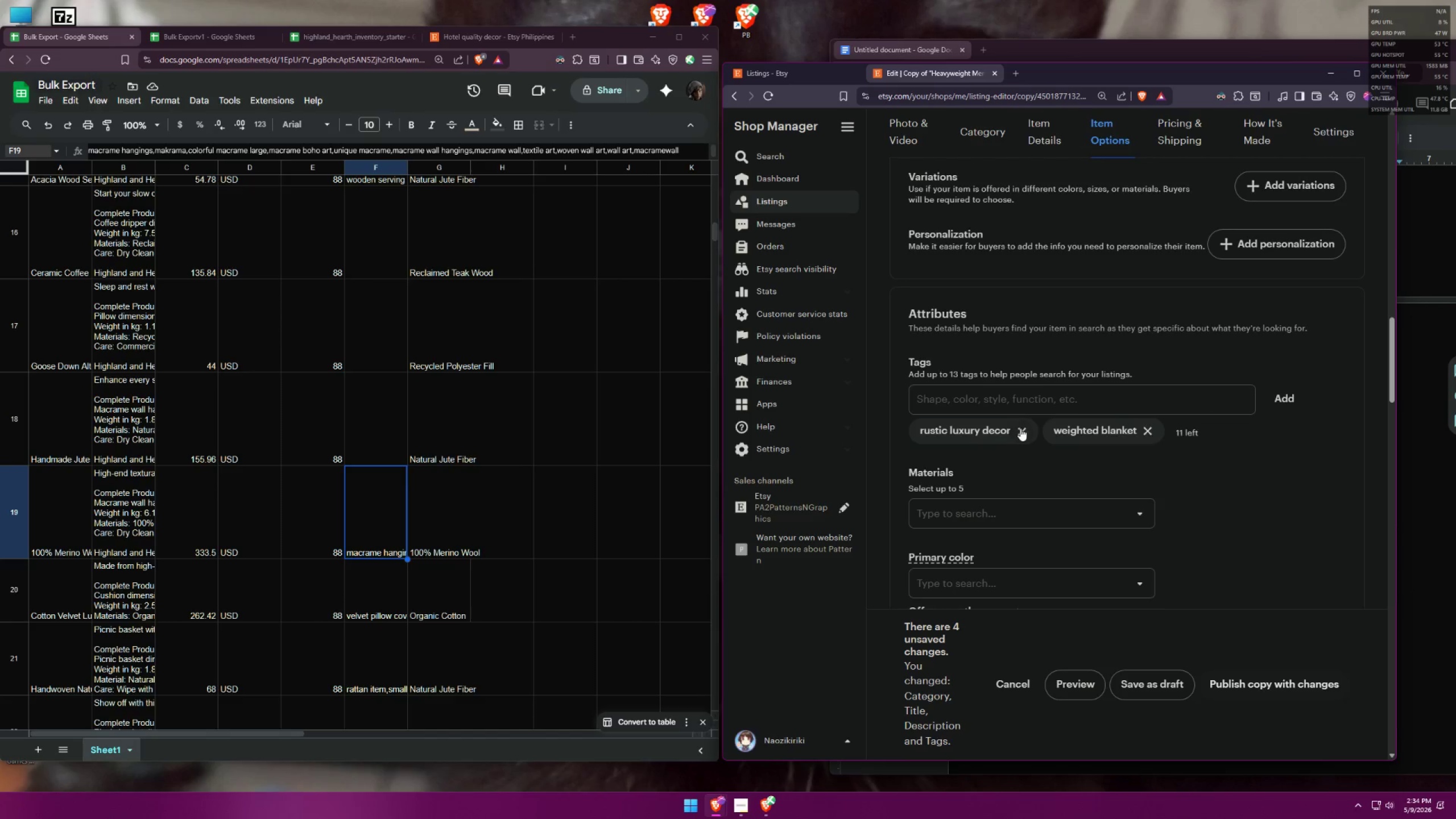 
triple_click([1019, 429])
 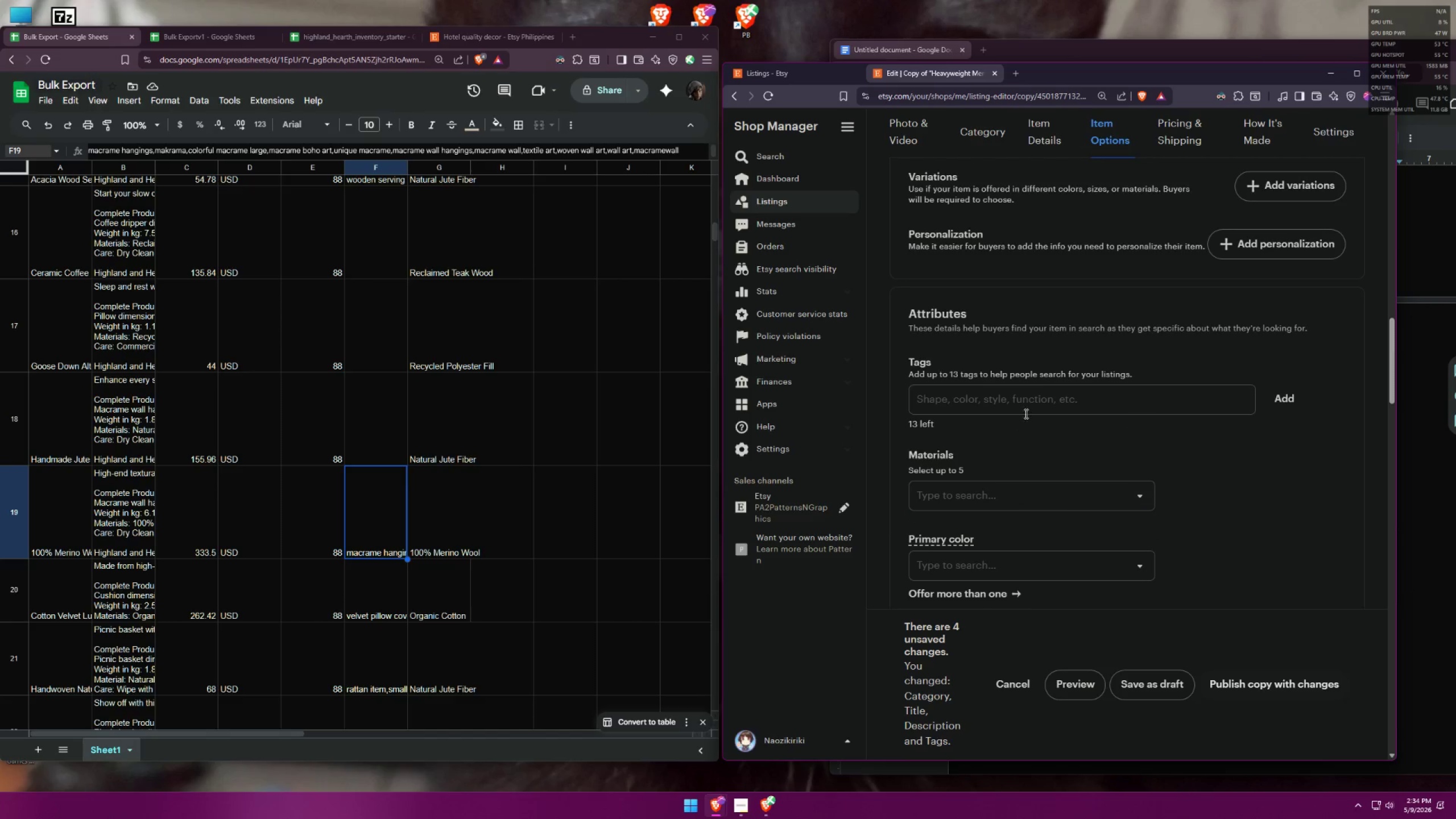 
triple_click([1031, 403])
 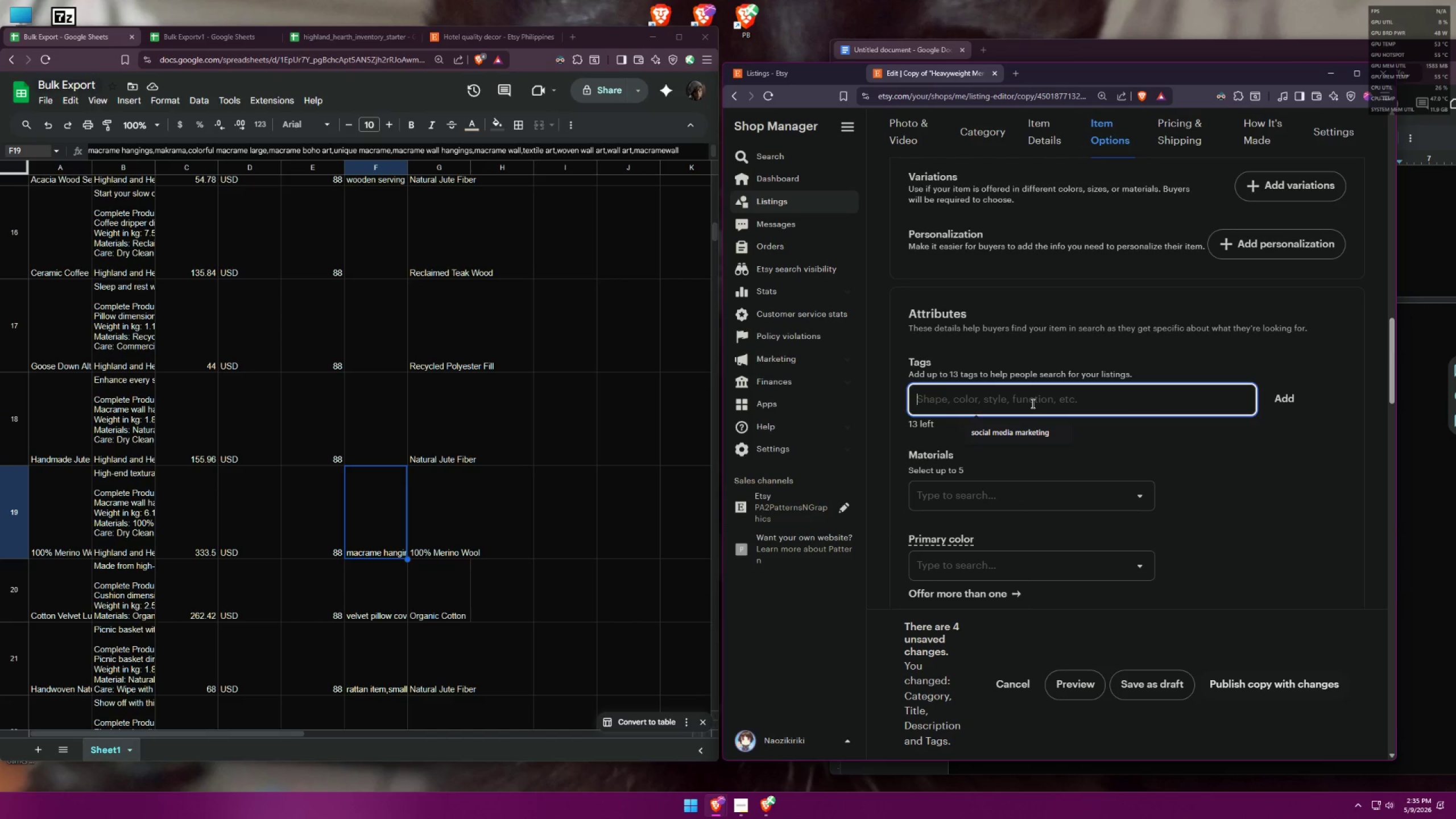 
type(macrame hangings)
 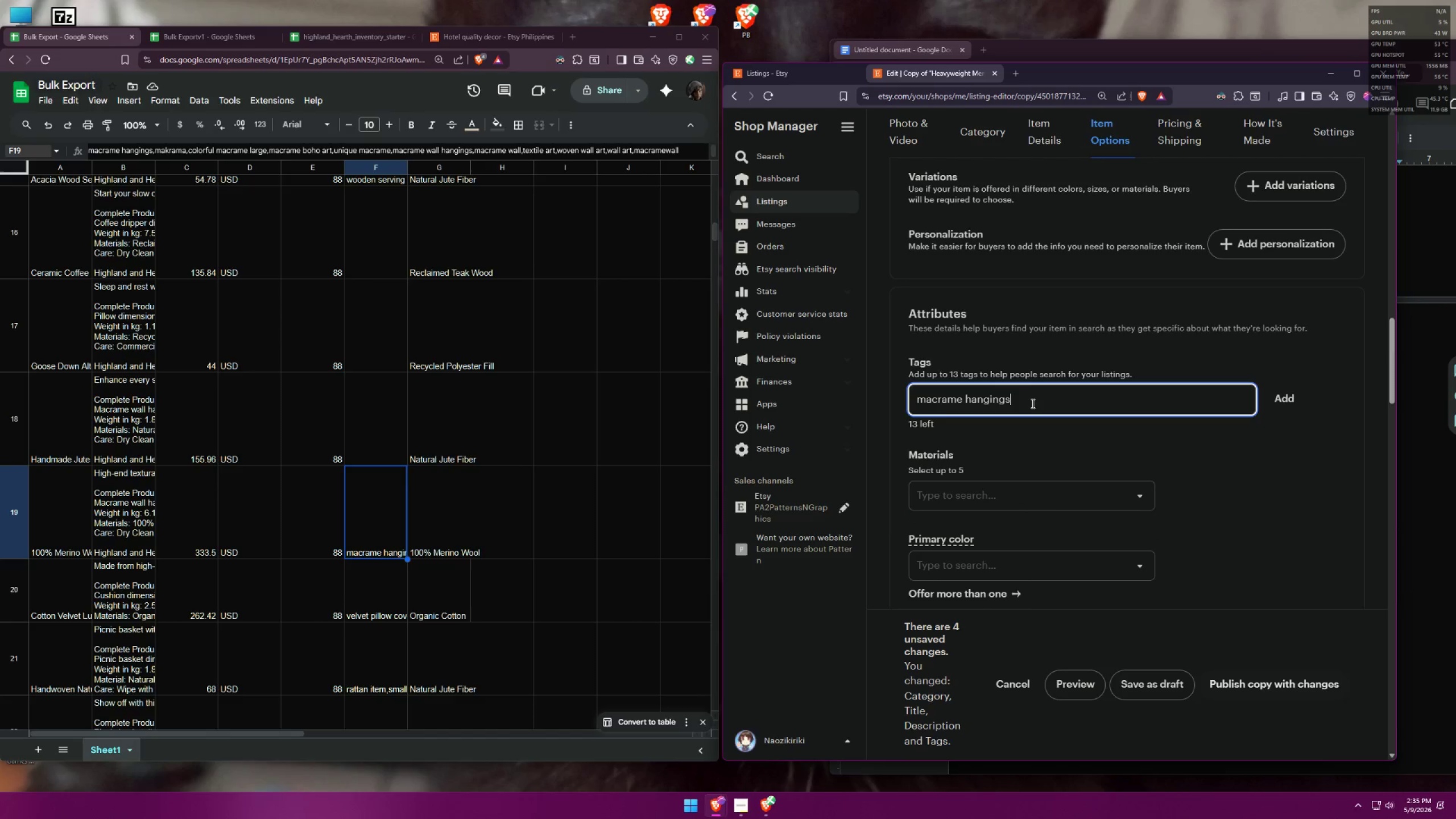 
key(Enter)
 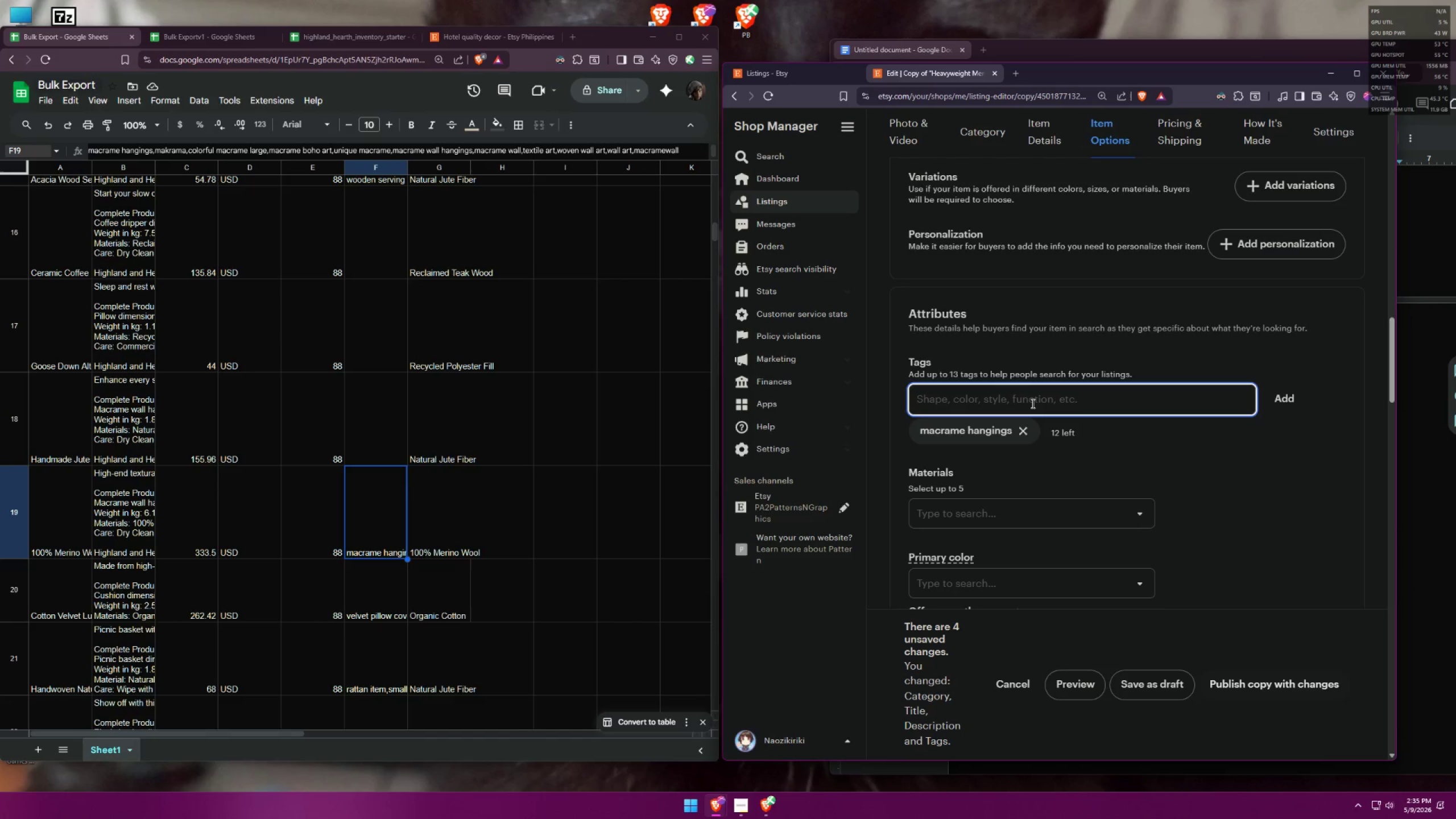 
type(makrama c)
key(Backspace)
key(Backspace)
 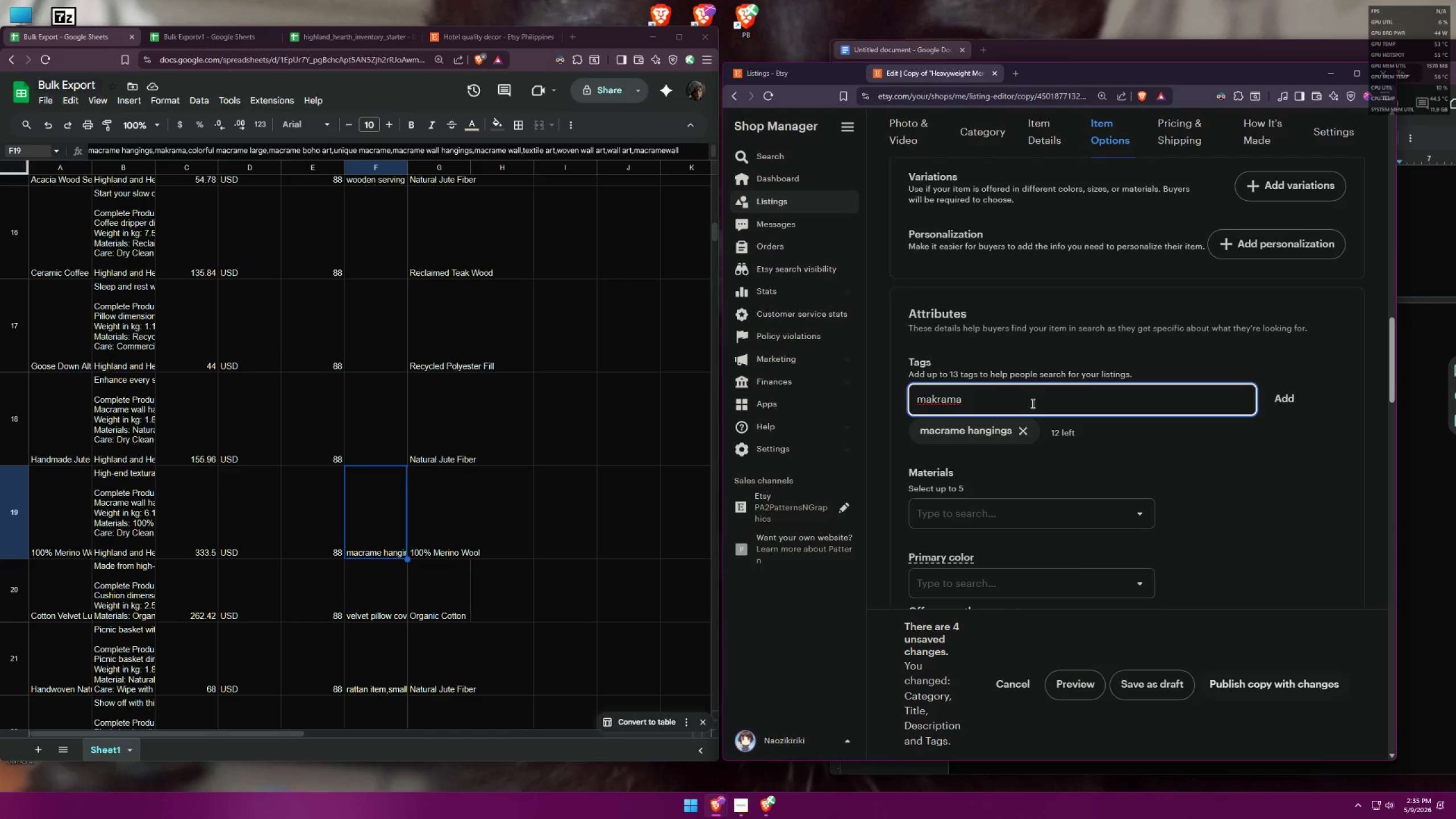 
key(Enter)
 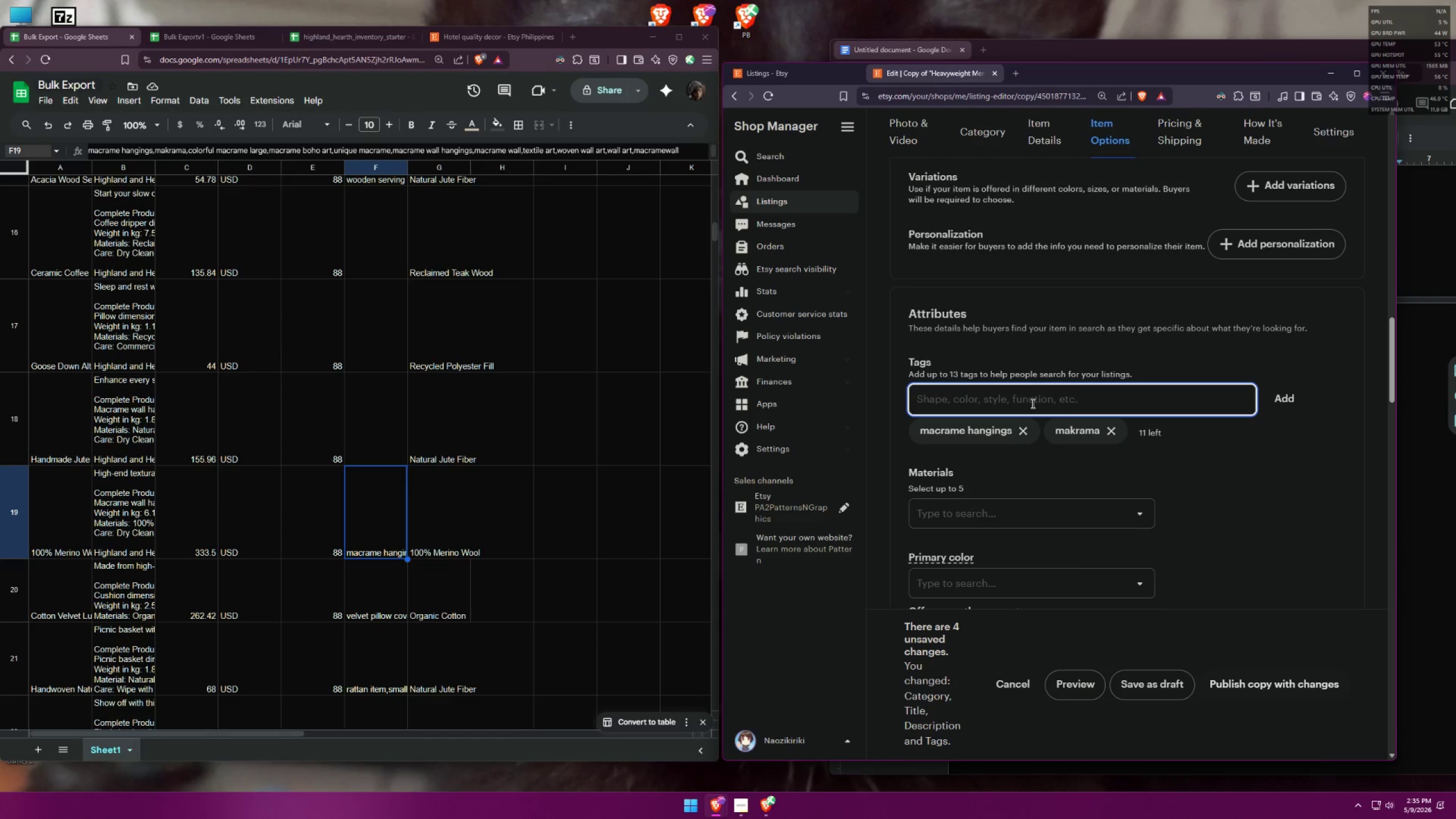 
type(colorful macrame)
 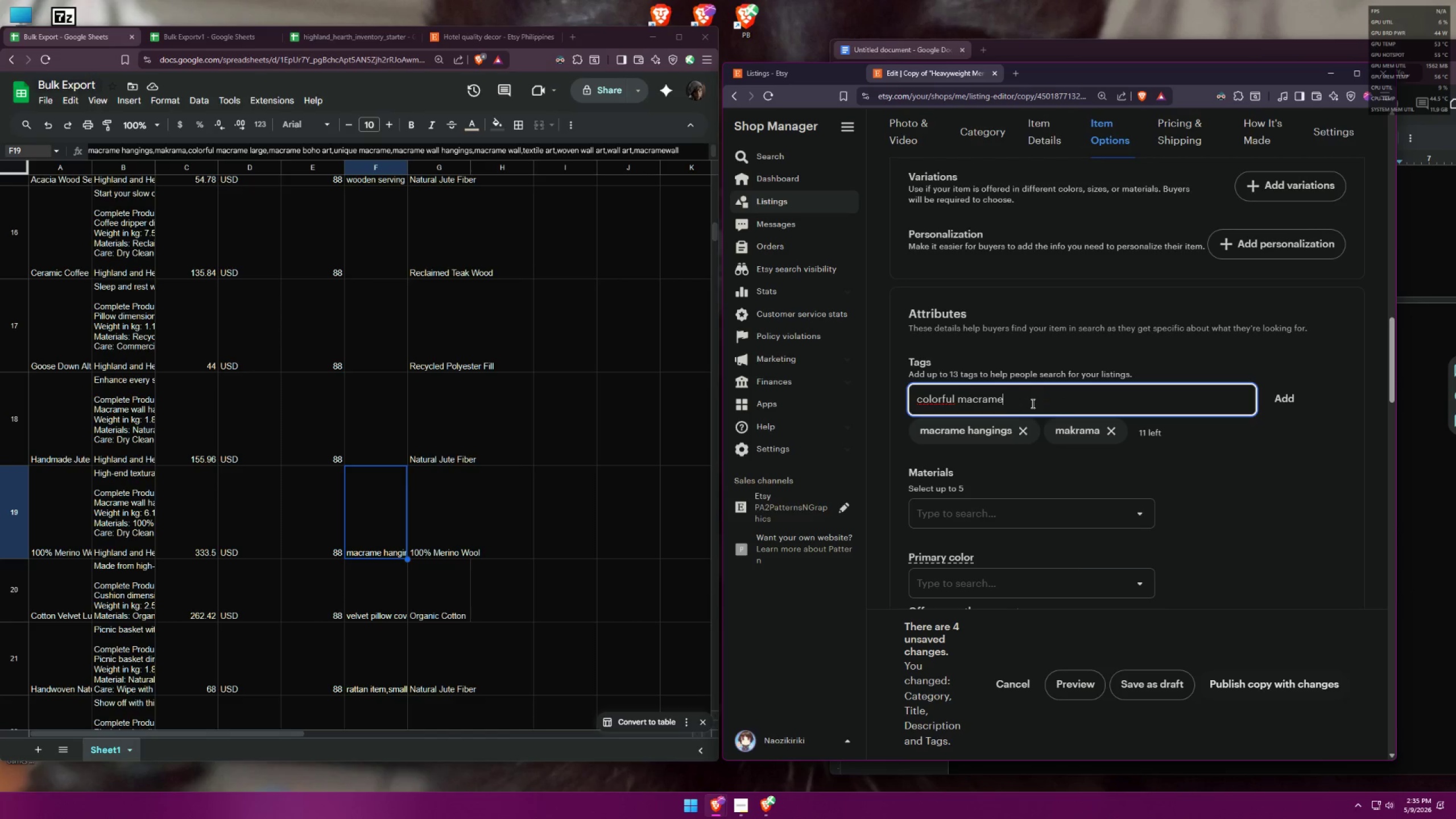 
key(Enter)
 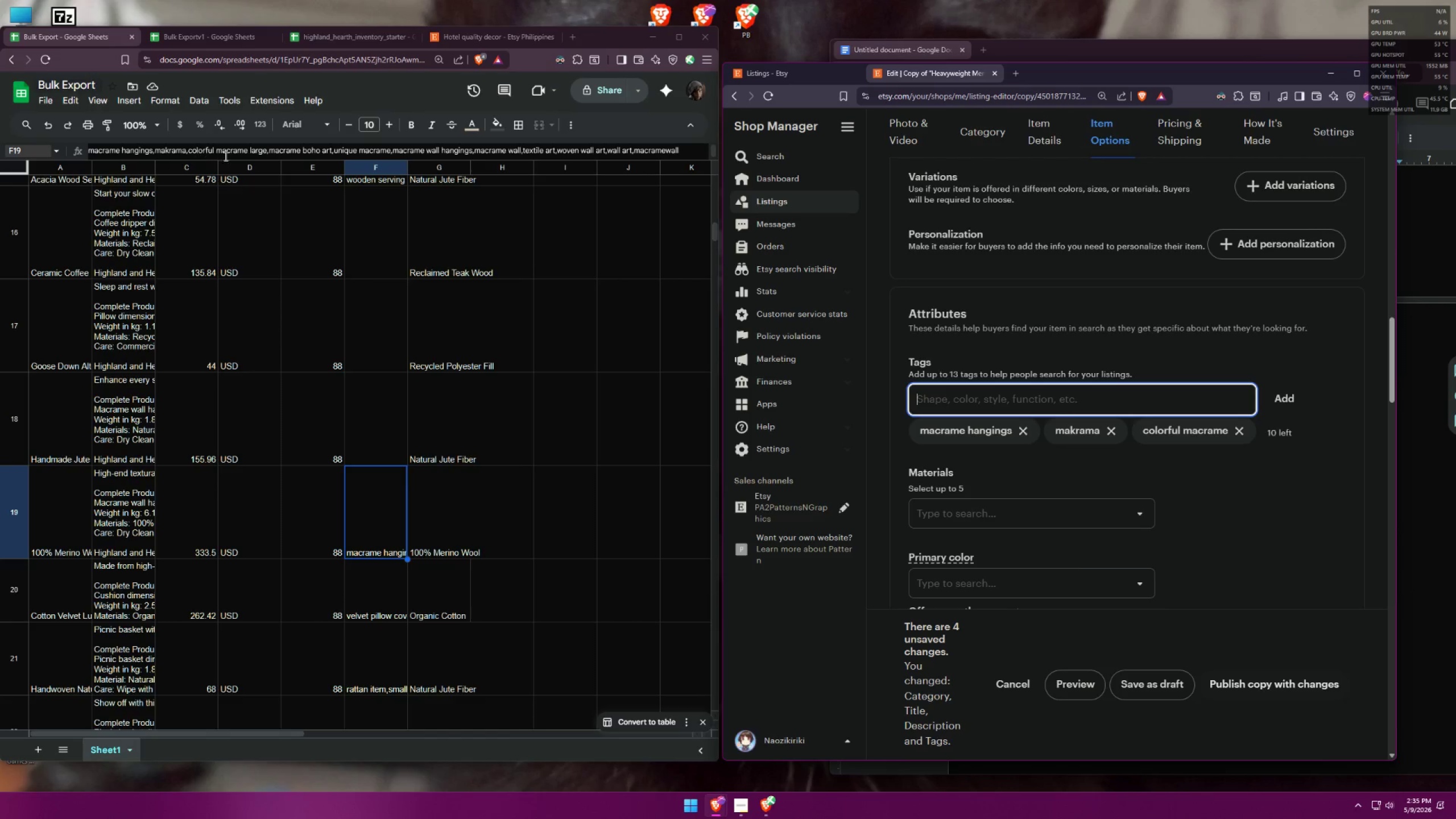 
left_click([265, 152])
 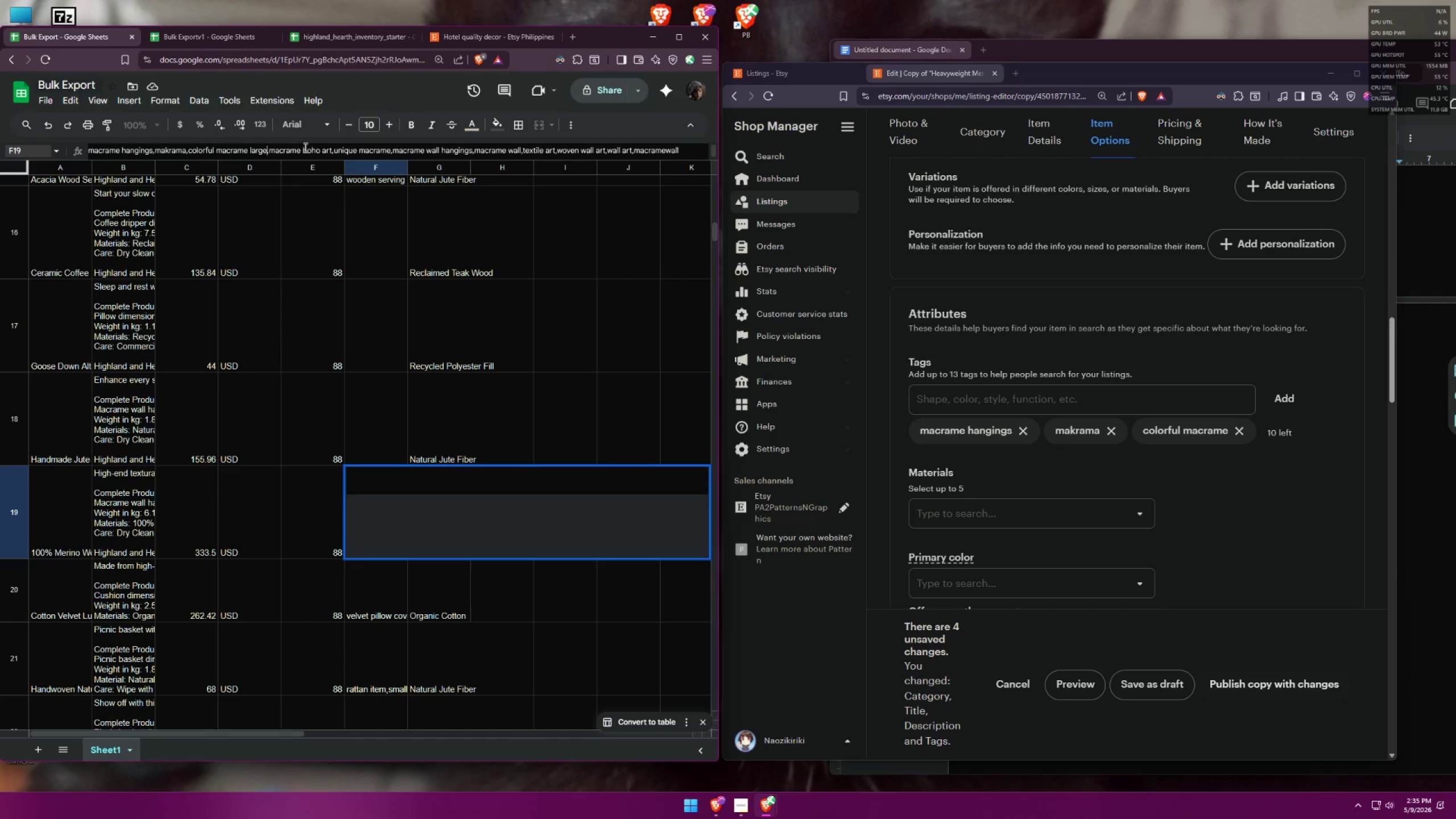 
key(Backspace)
 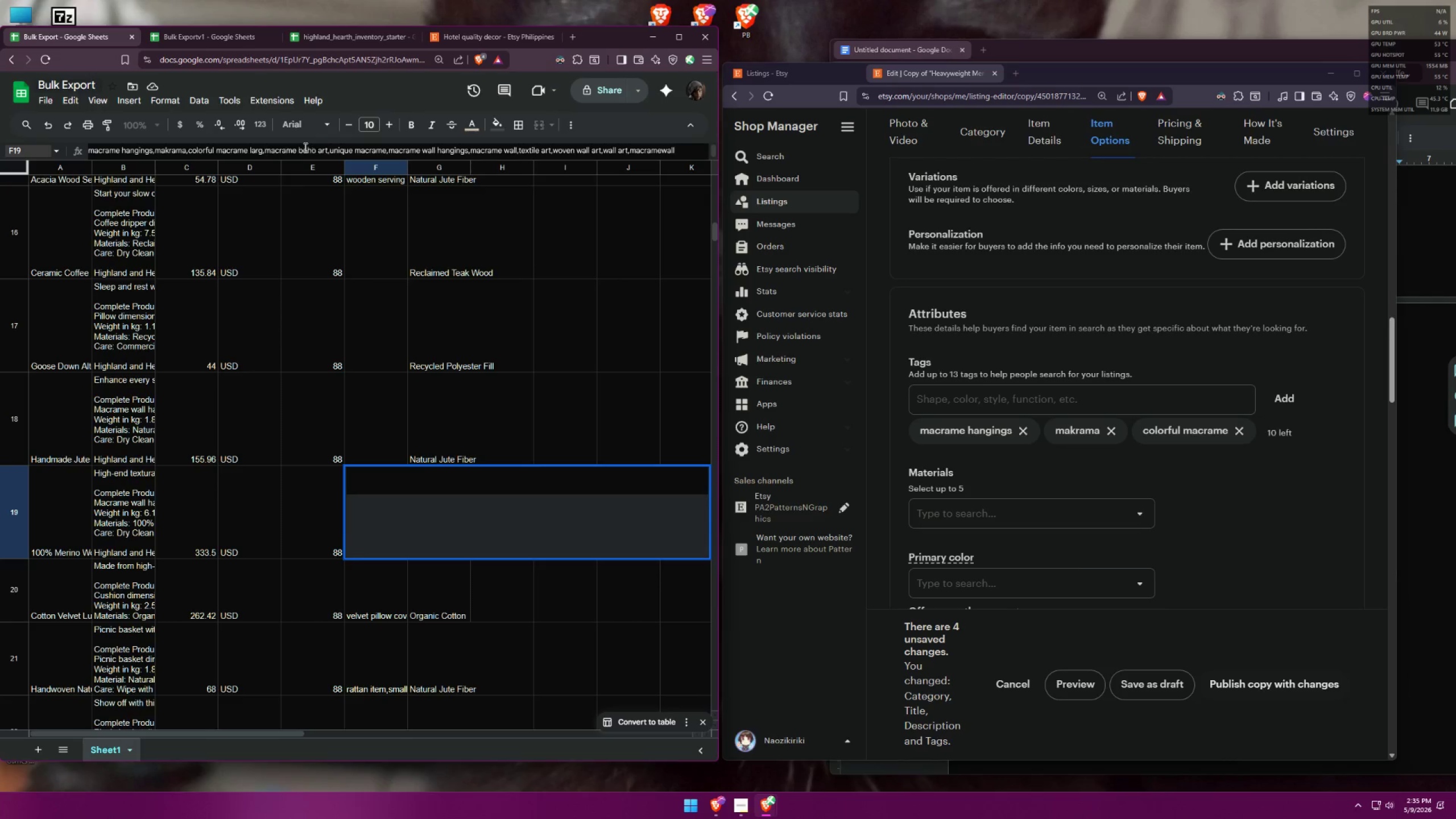 
key(Backspace)
 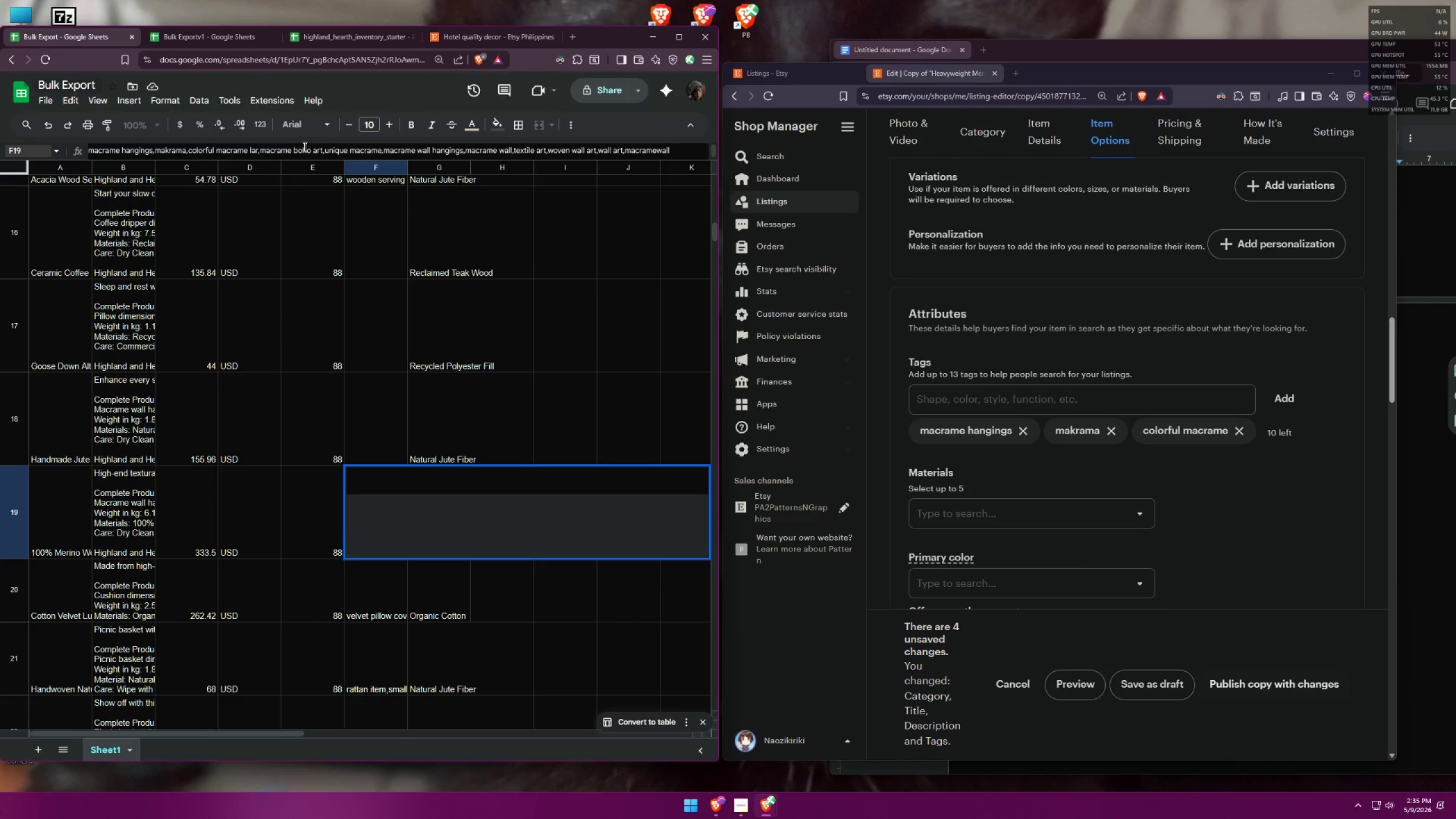 
key(Backspace)
 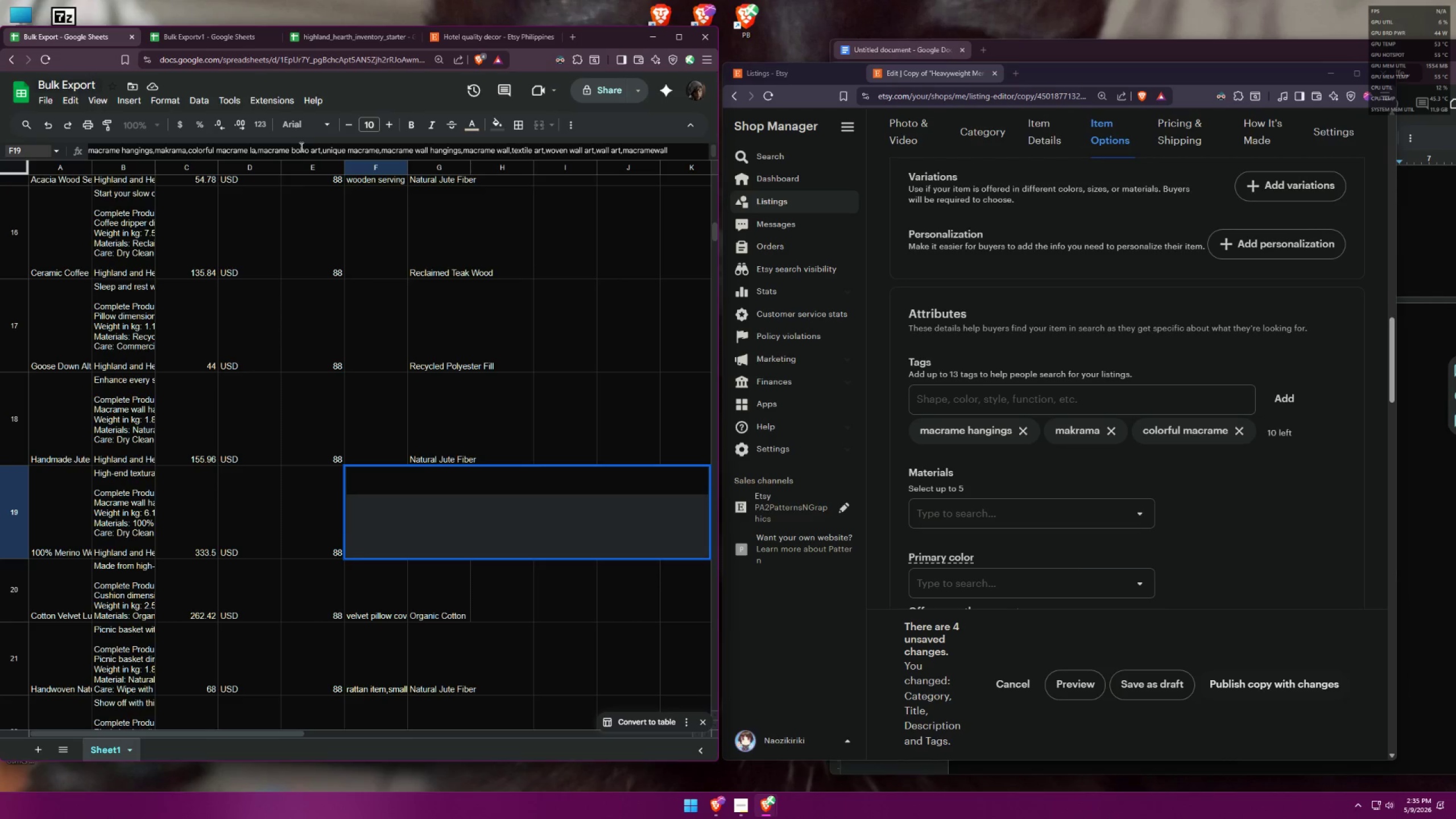 
key(Backspace)
 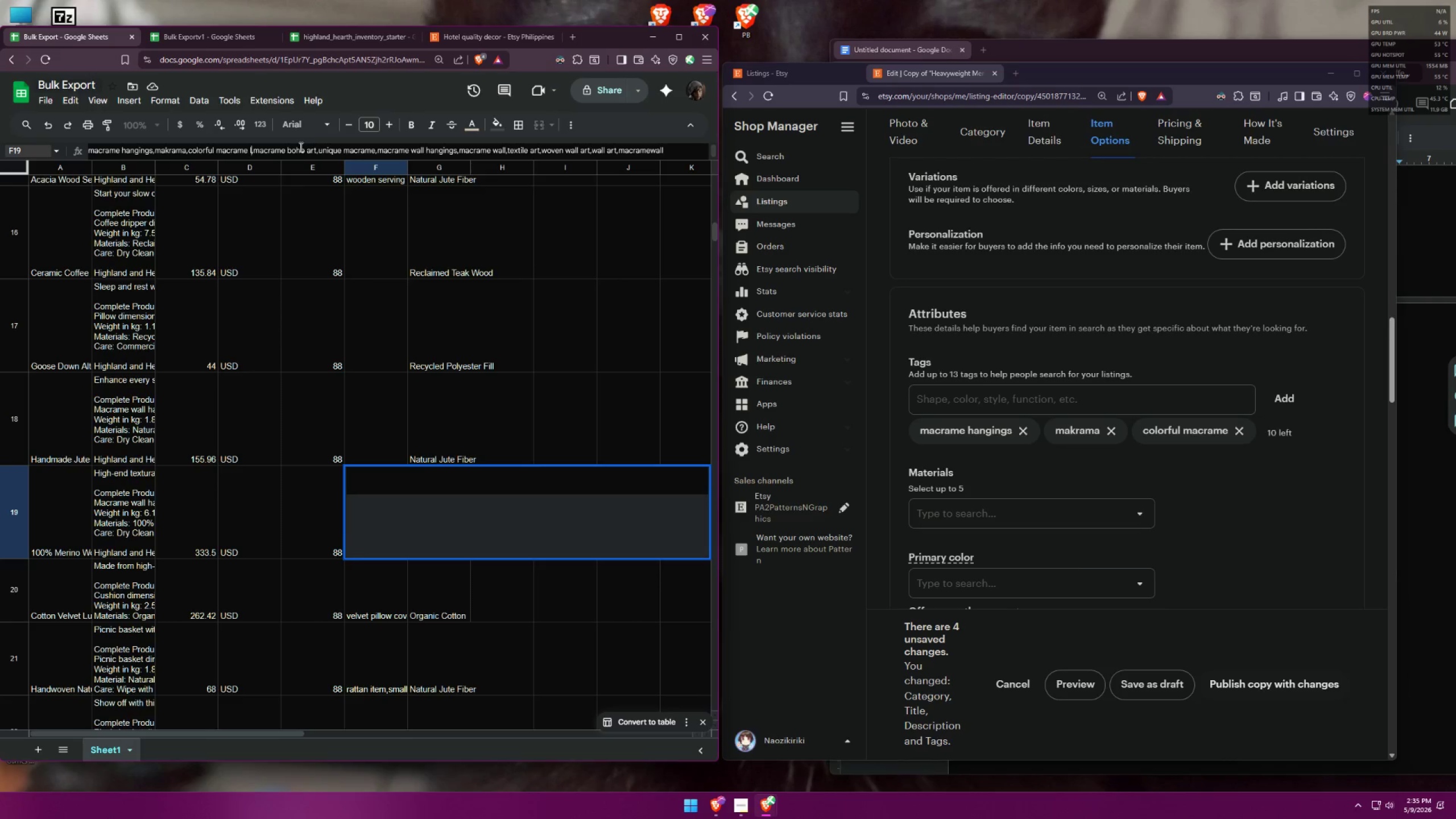 
key(Backspace)
 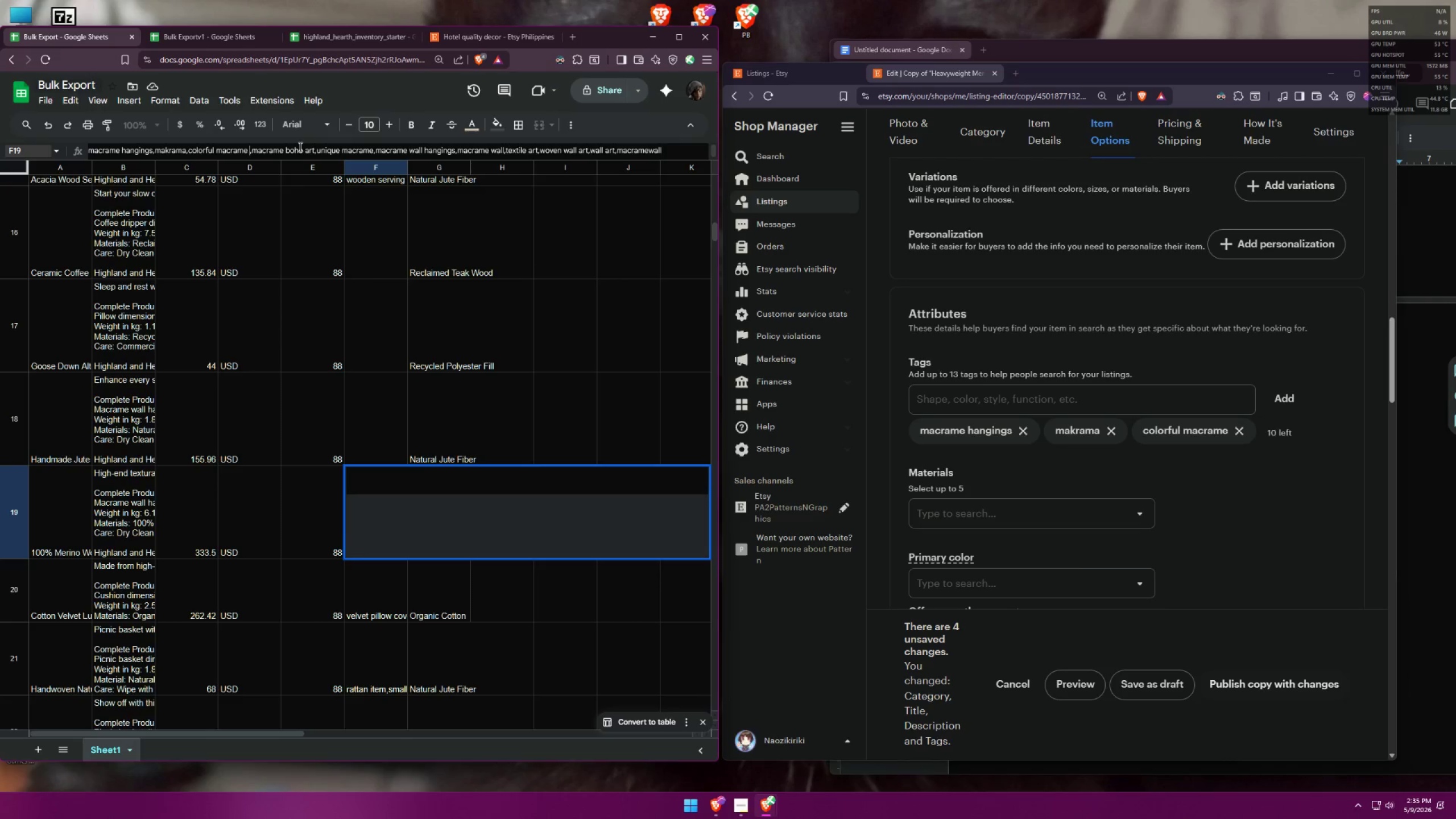 
key(Backspace)
 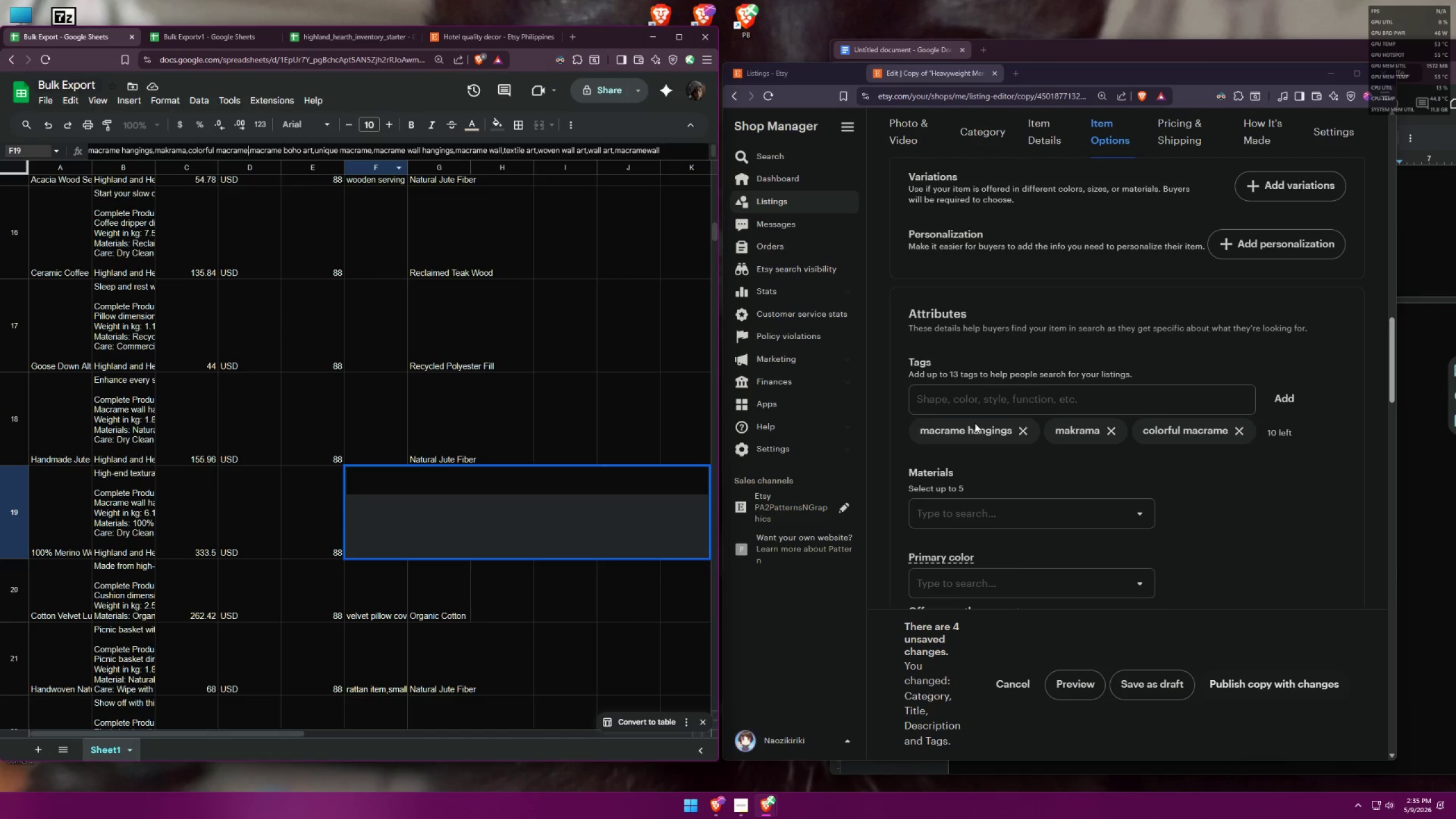 
left_click([1018, 410])
 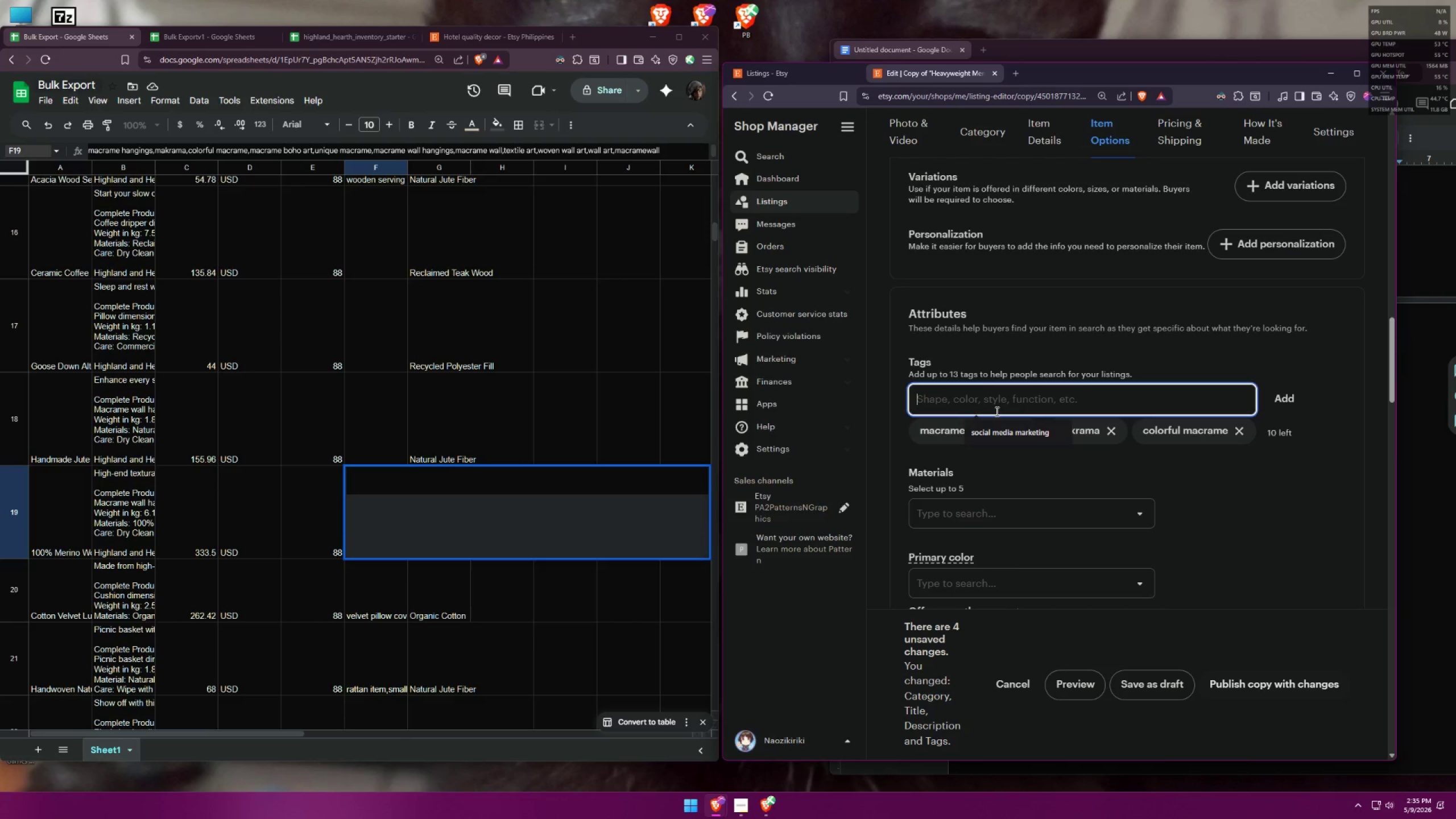 
type(macrame boho art)
 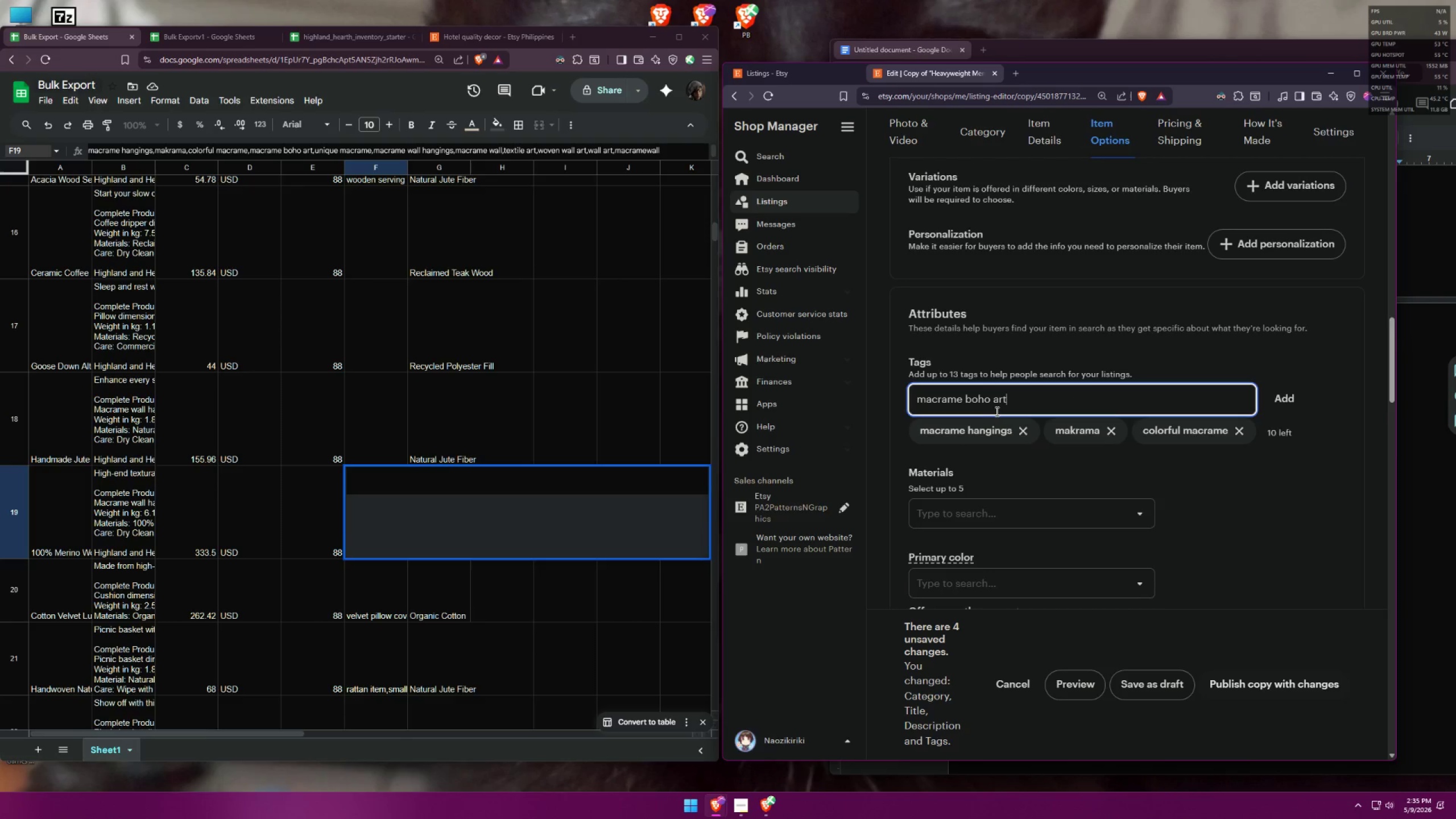 
key(Enter)
 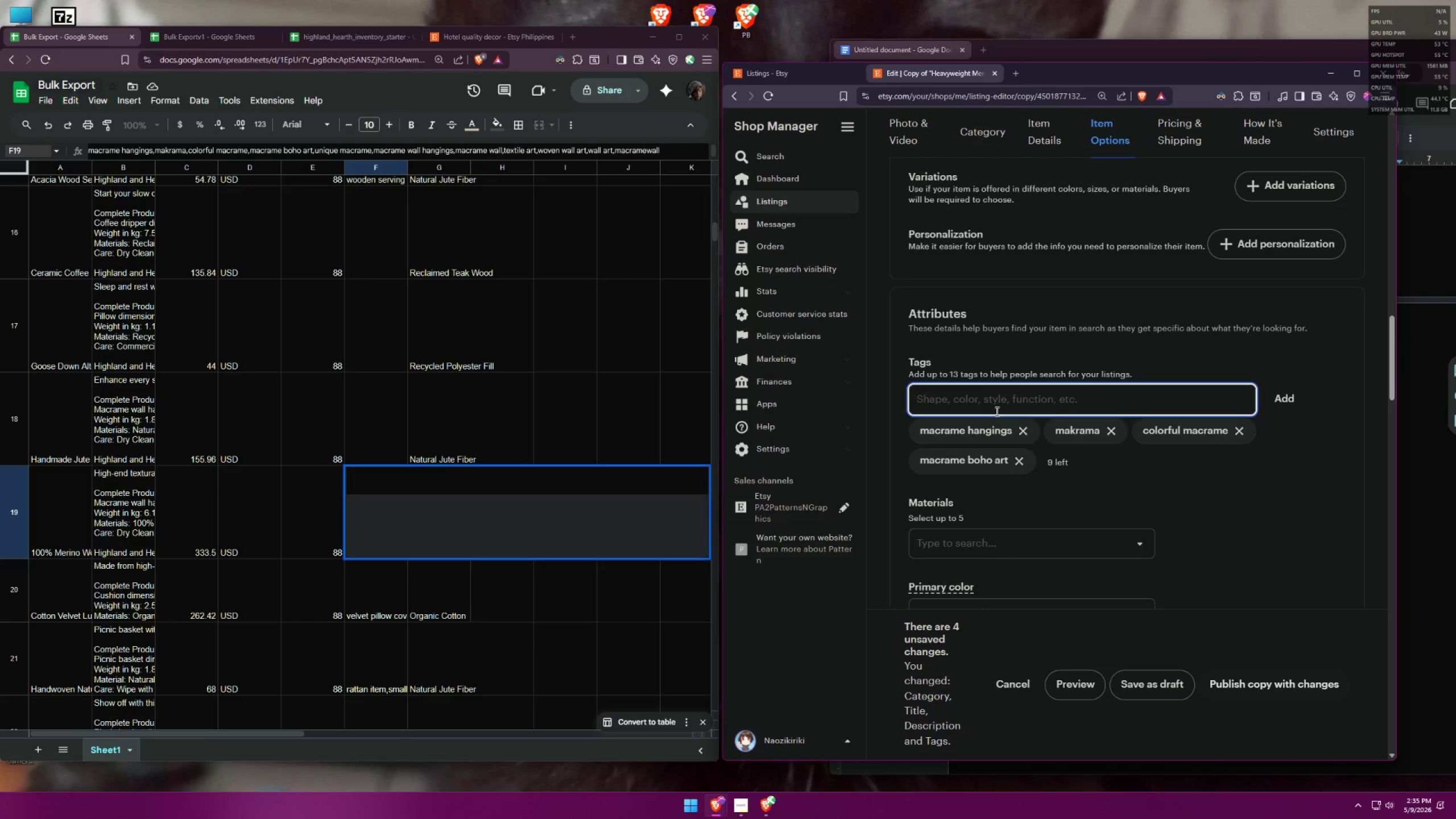 
type(unique macrame)
 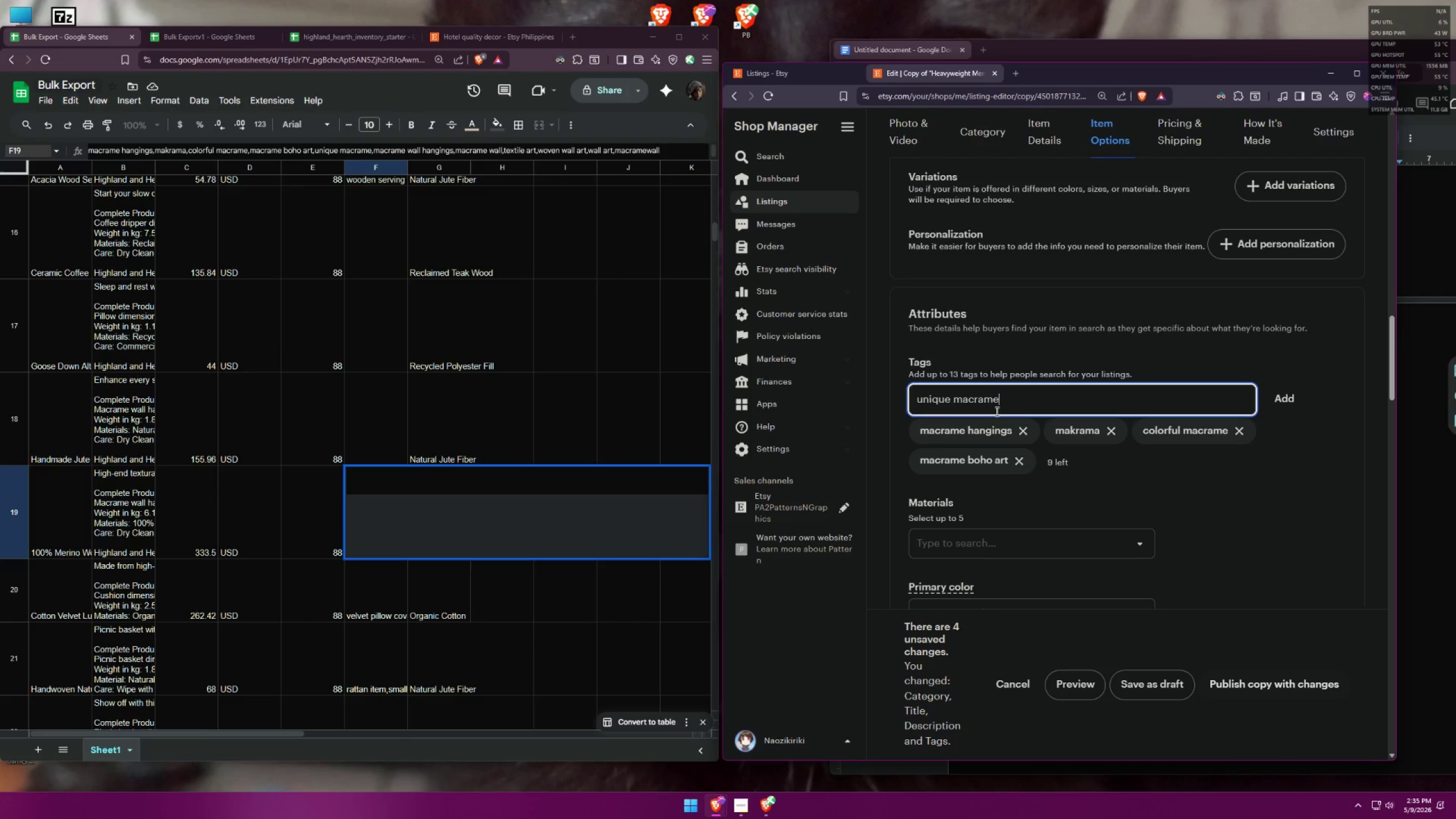 
key(Enter)
 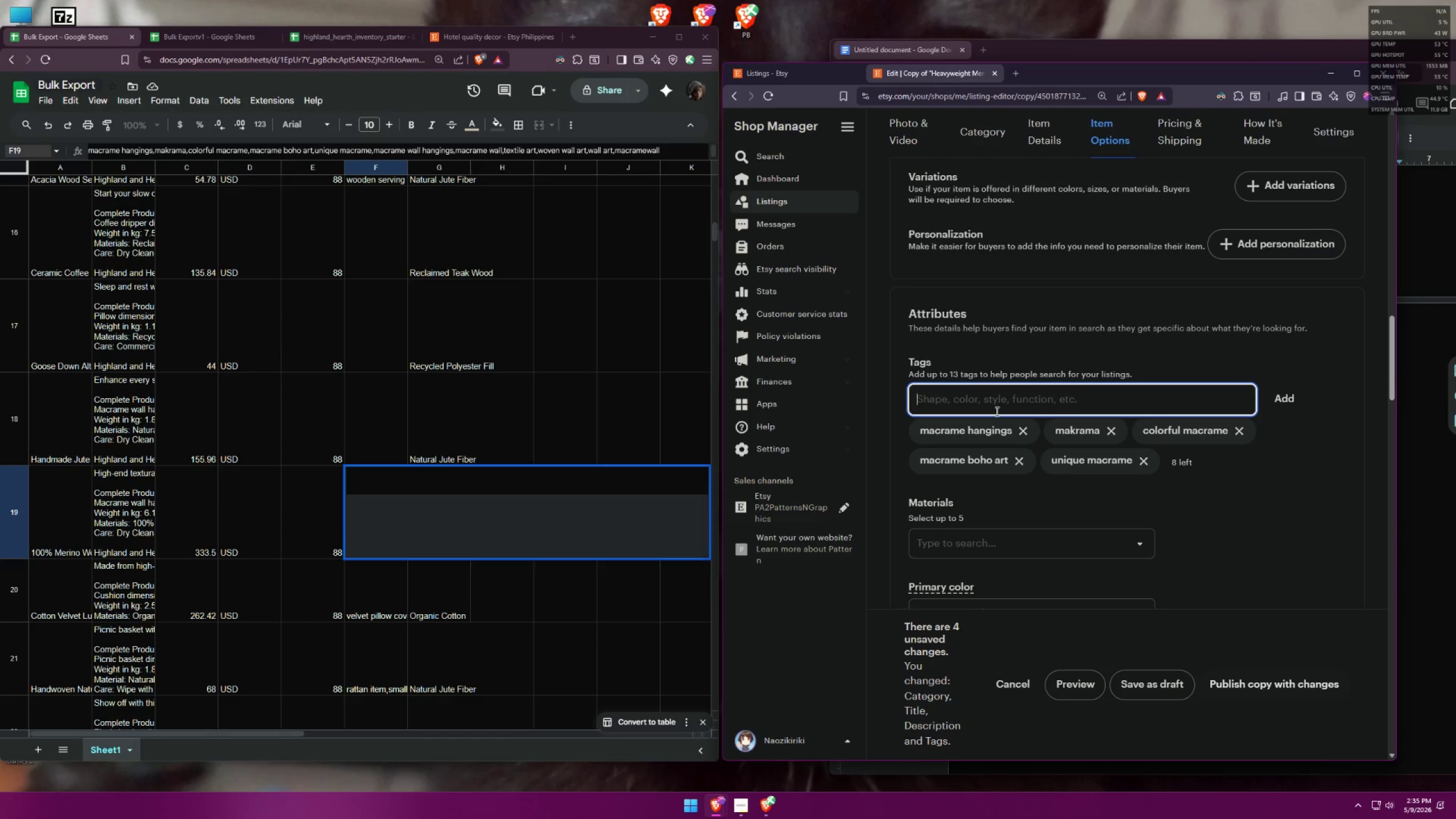 
type(macrame wall hangi)
key(Backspace)
key(Backspace)
key(Backspace)
type(ngings)
 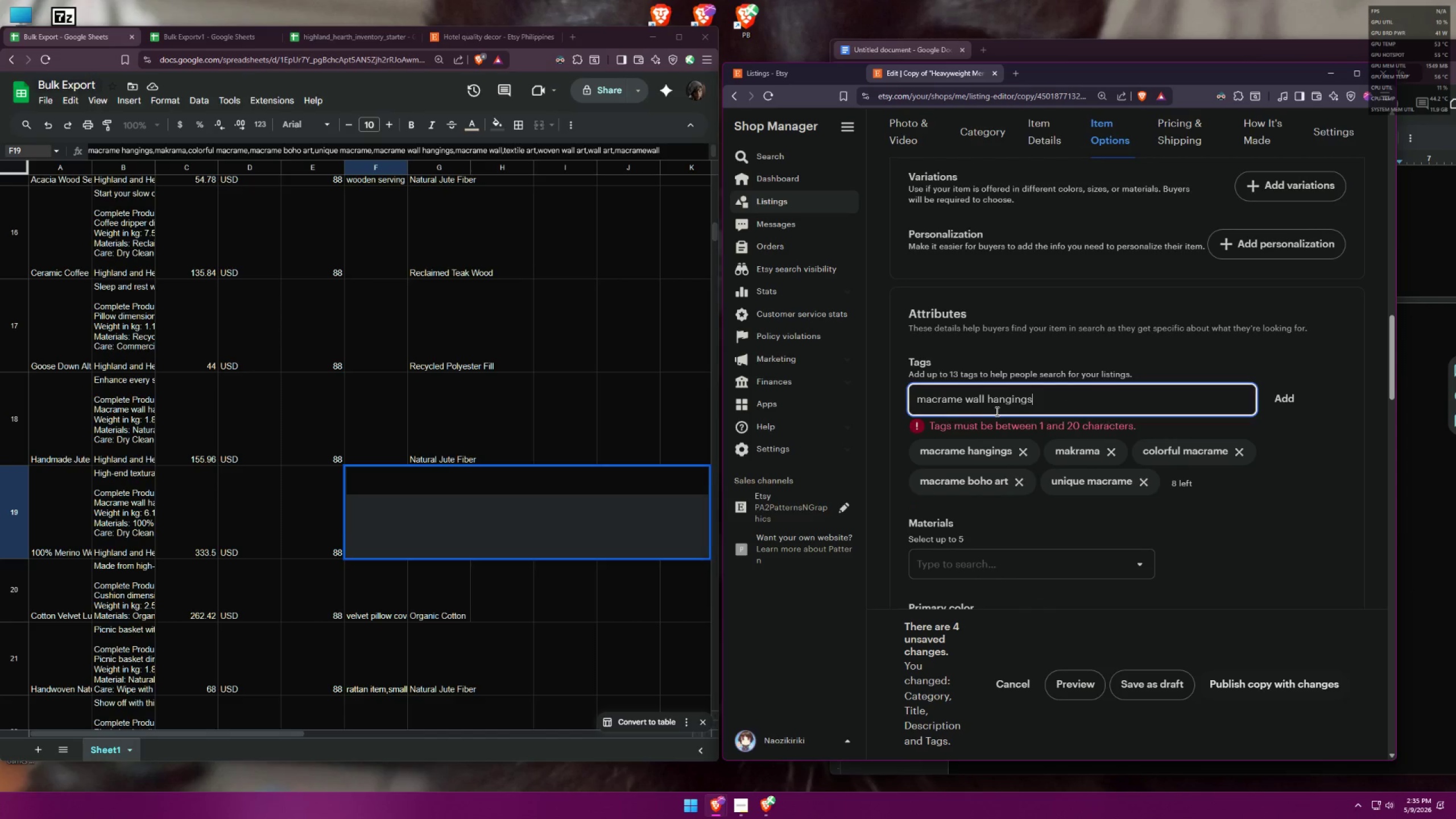 
key(Enter)
 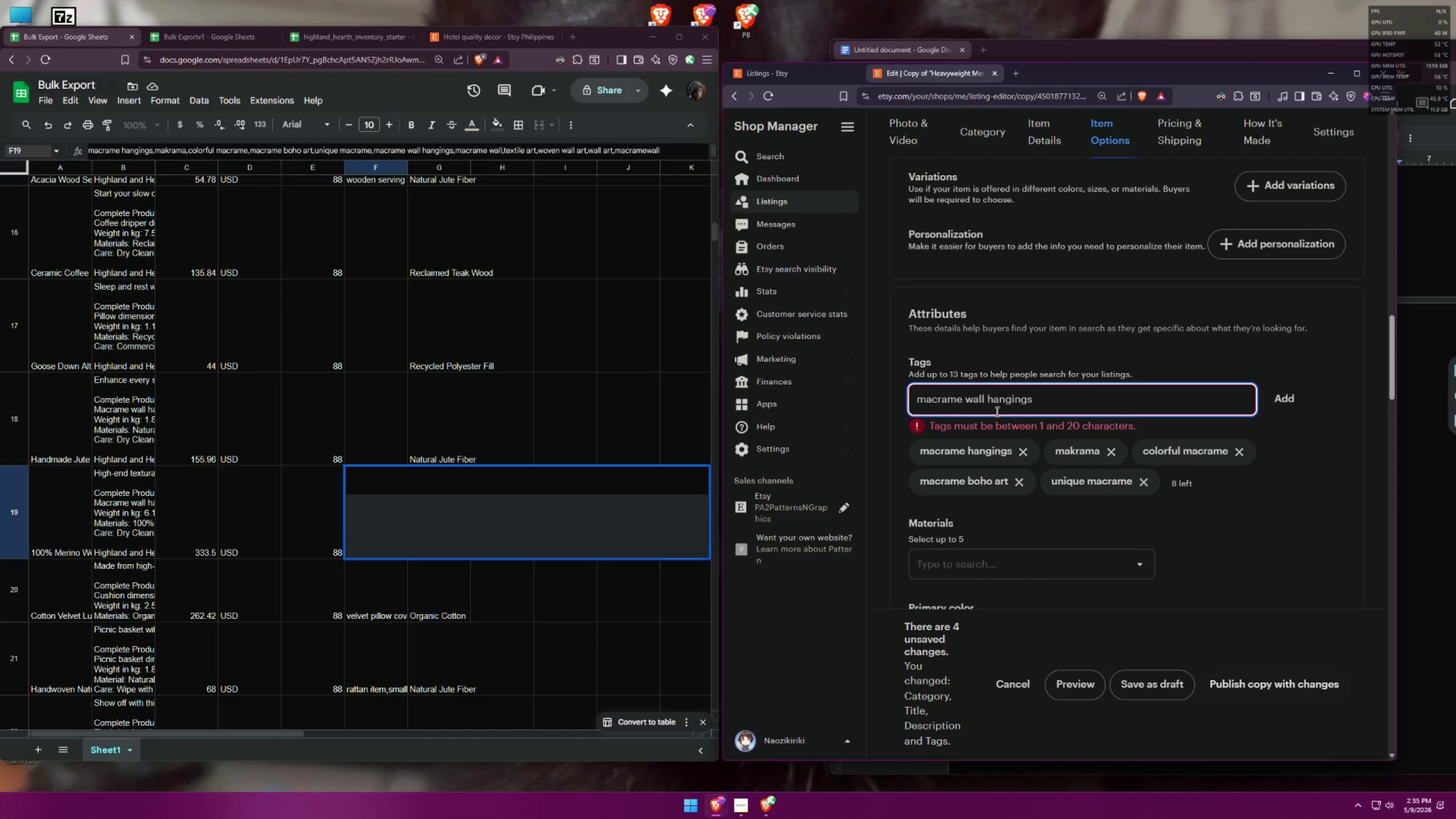 
key(Backspace)
 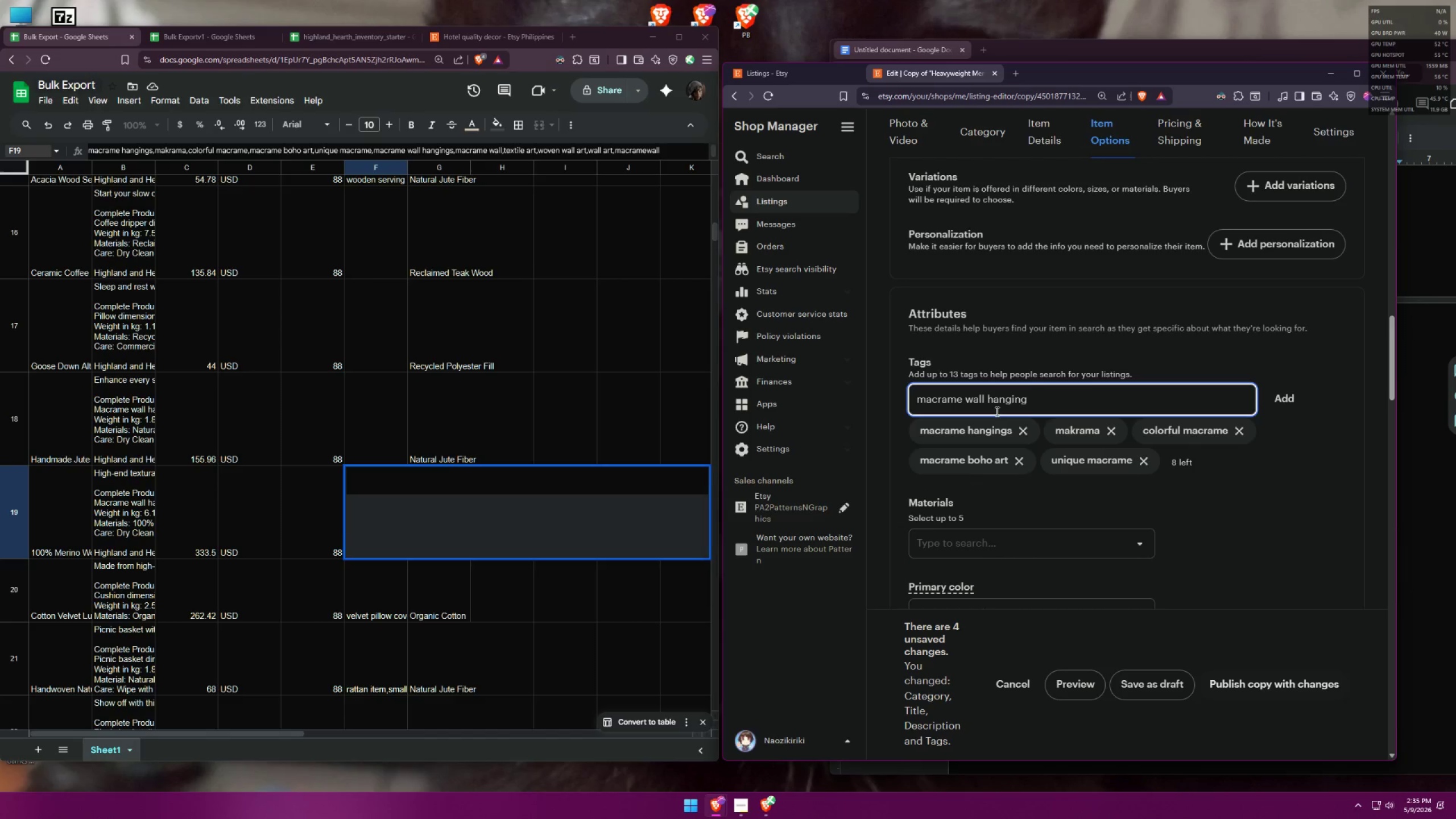 
key(Enter)
 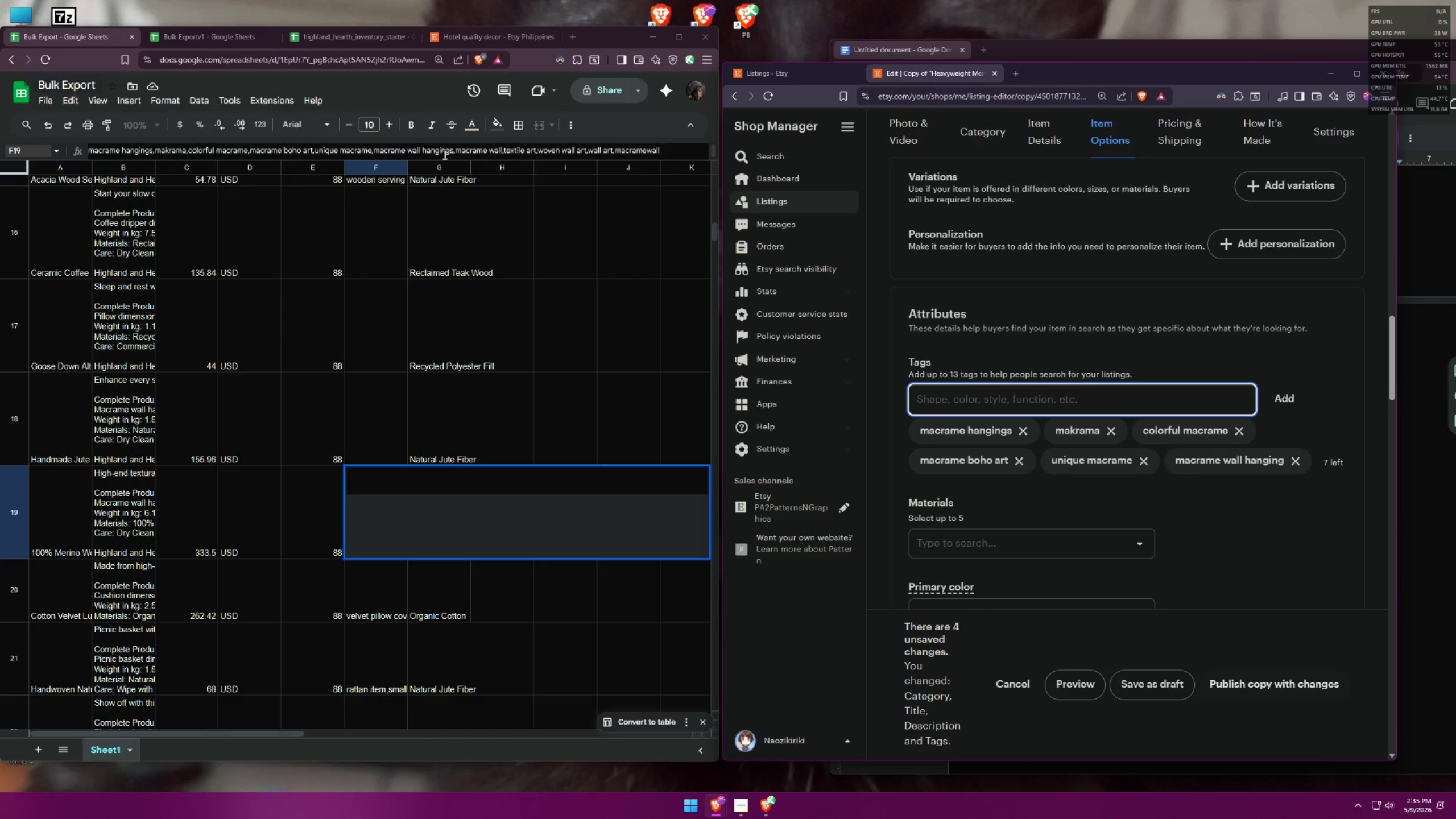 
key(Backspace)
 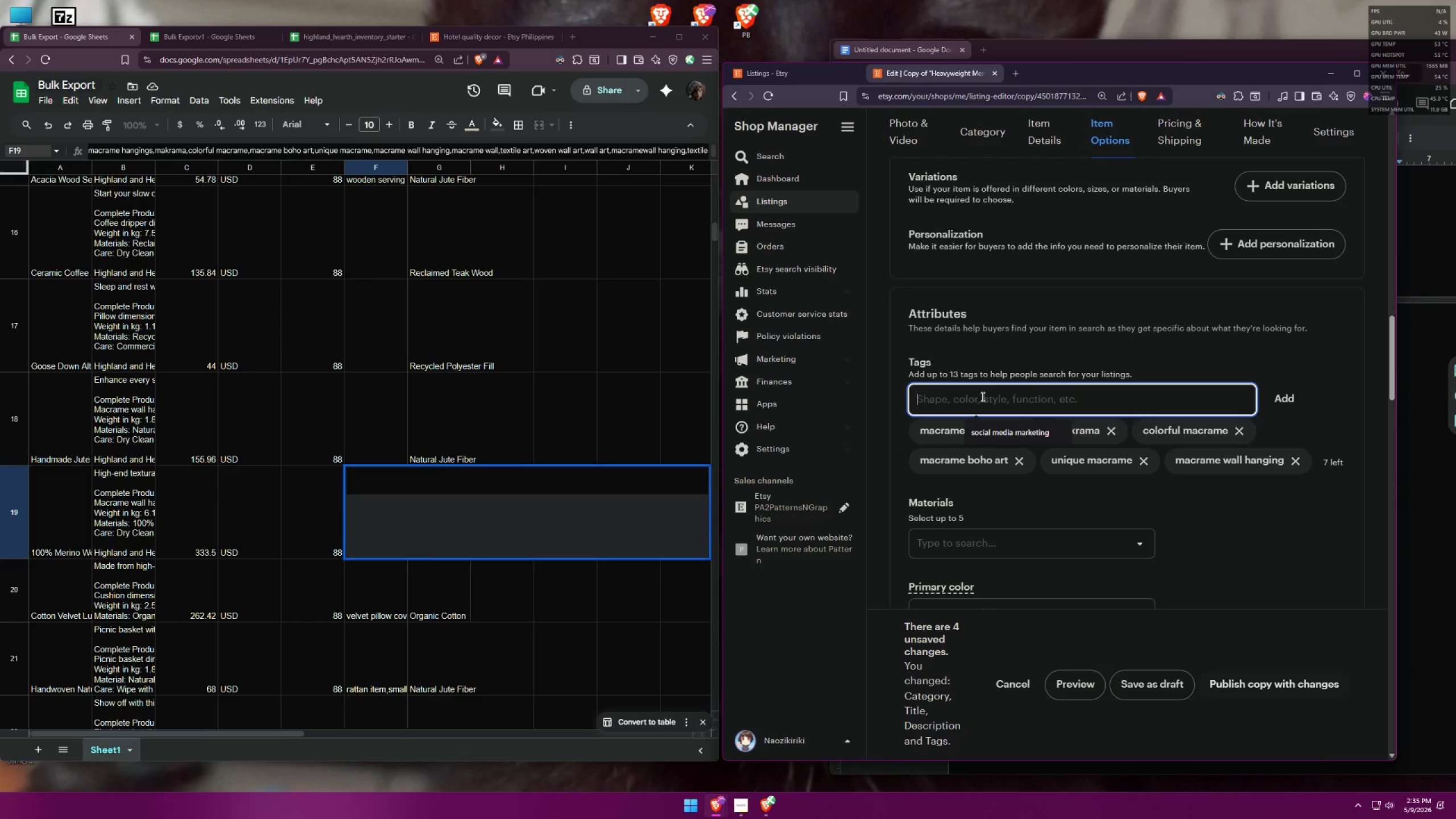 
type(macrame wall)
 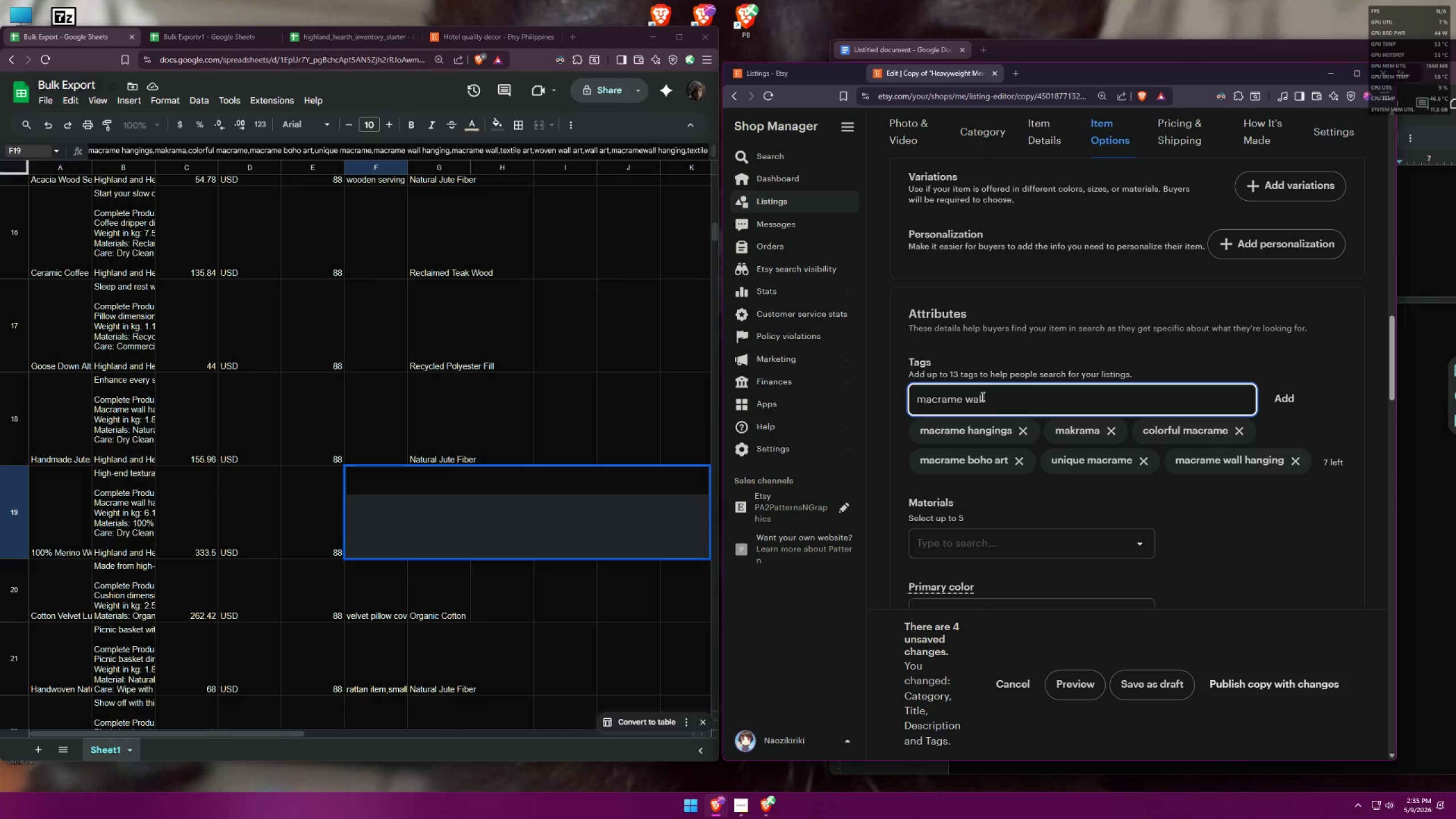 
key(Enter)
 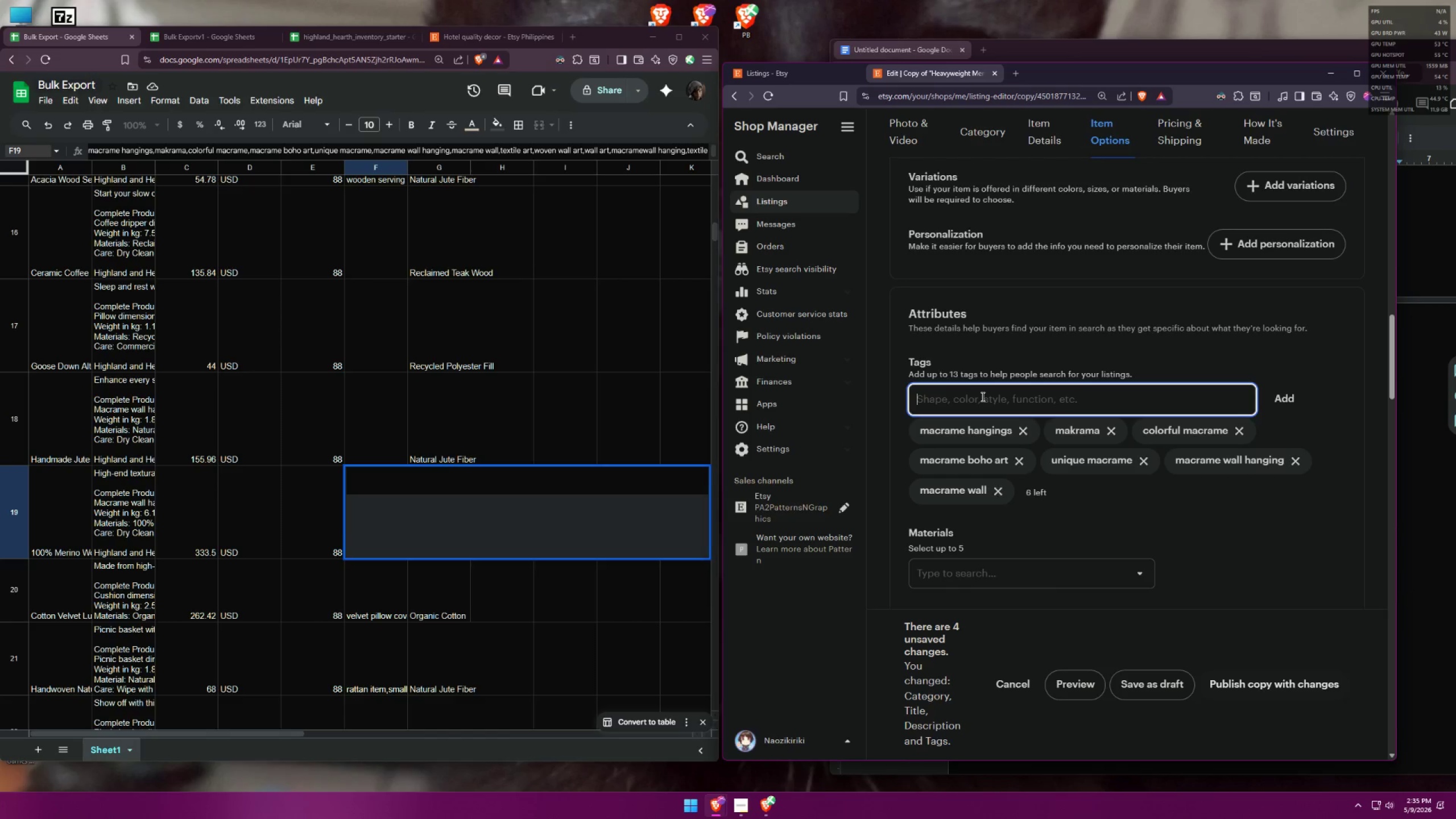 
type(textile art)
 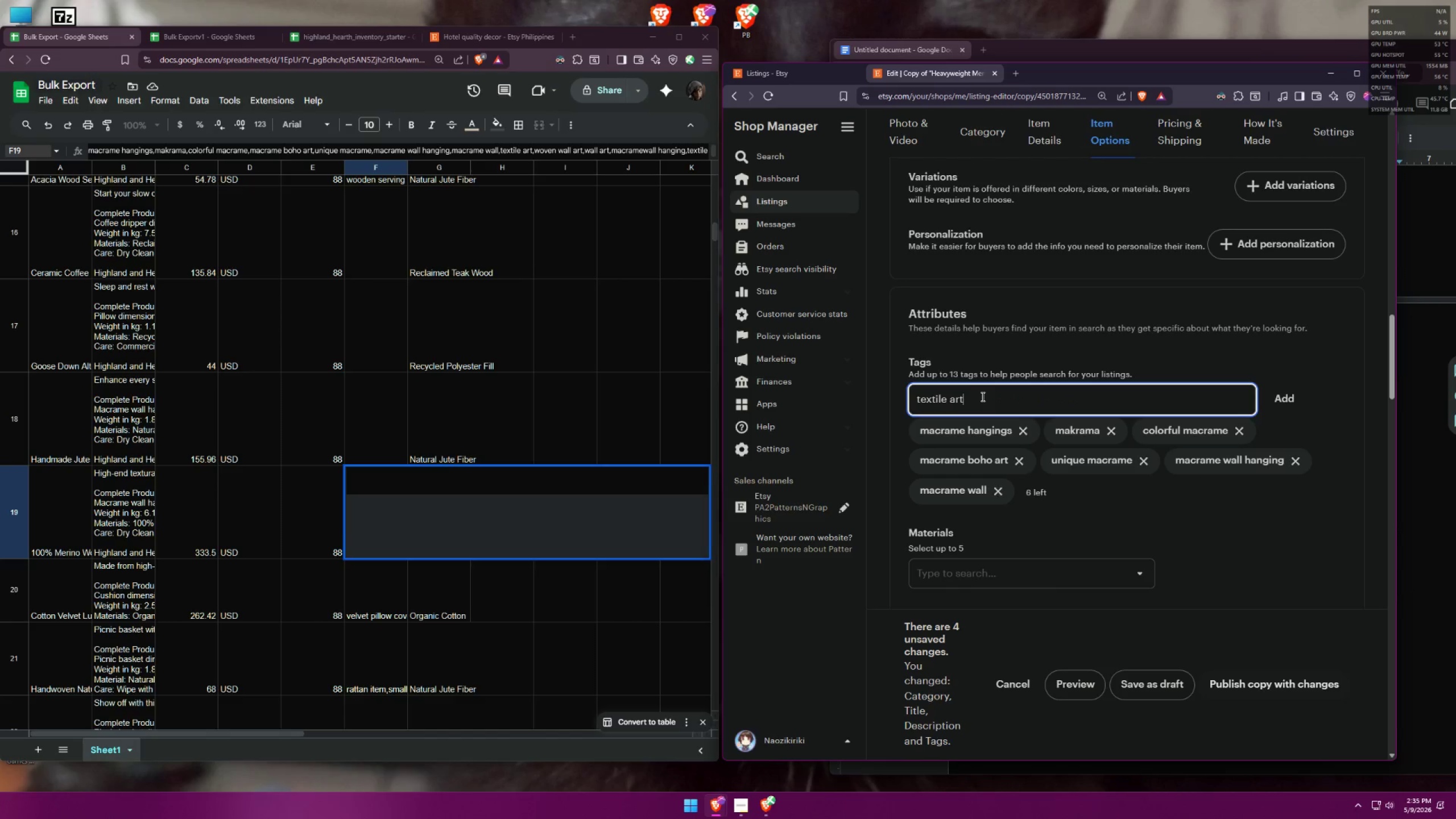 
key(Enter)
 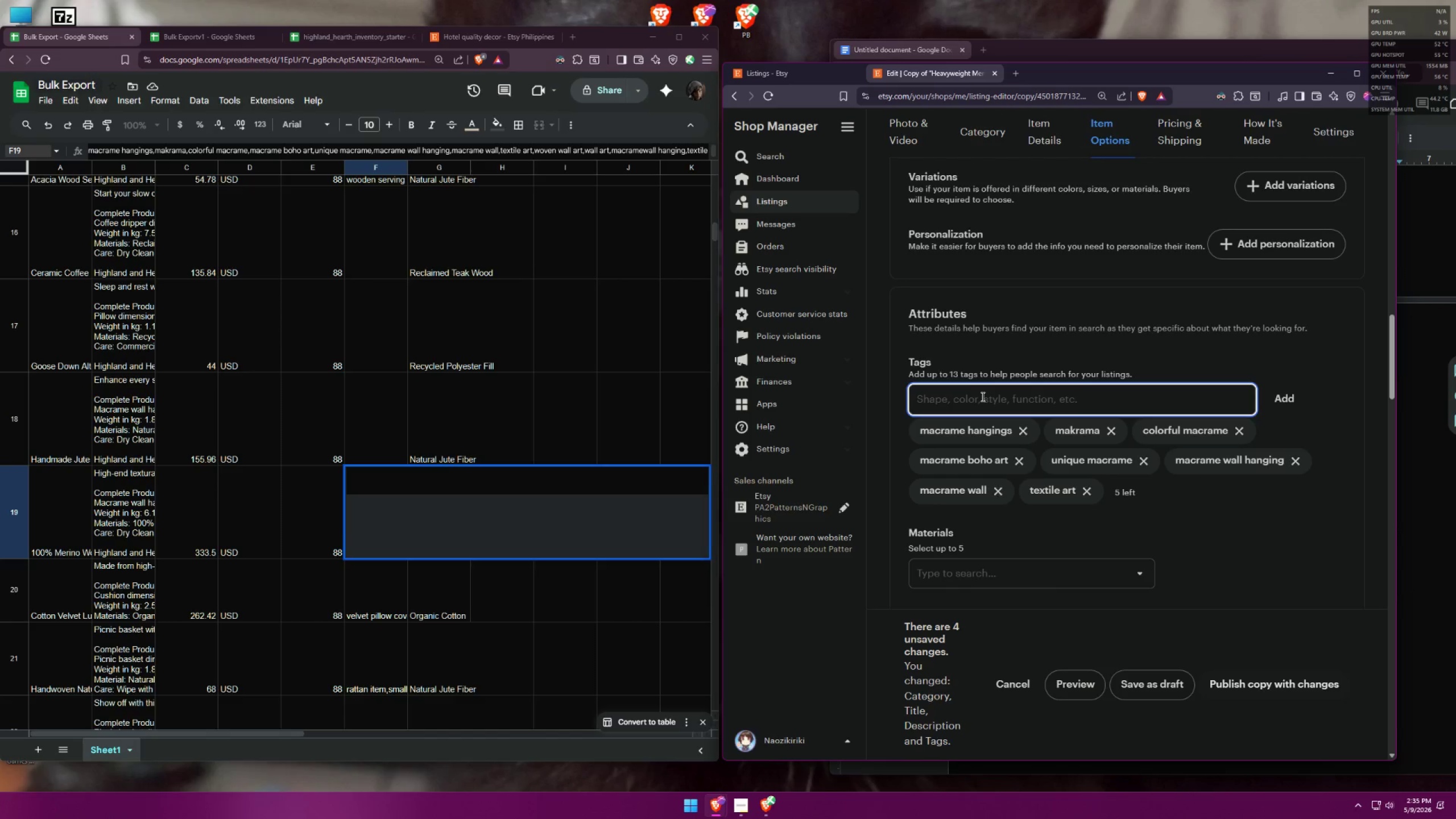 
type(woven wall art)
 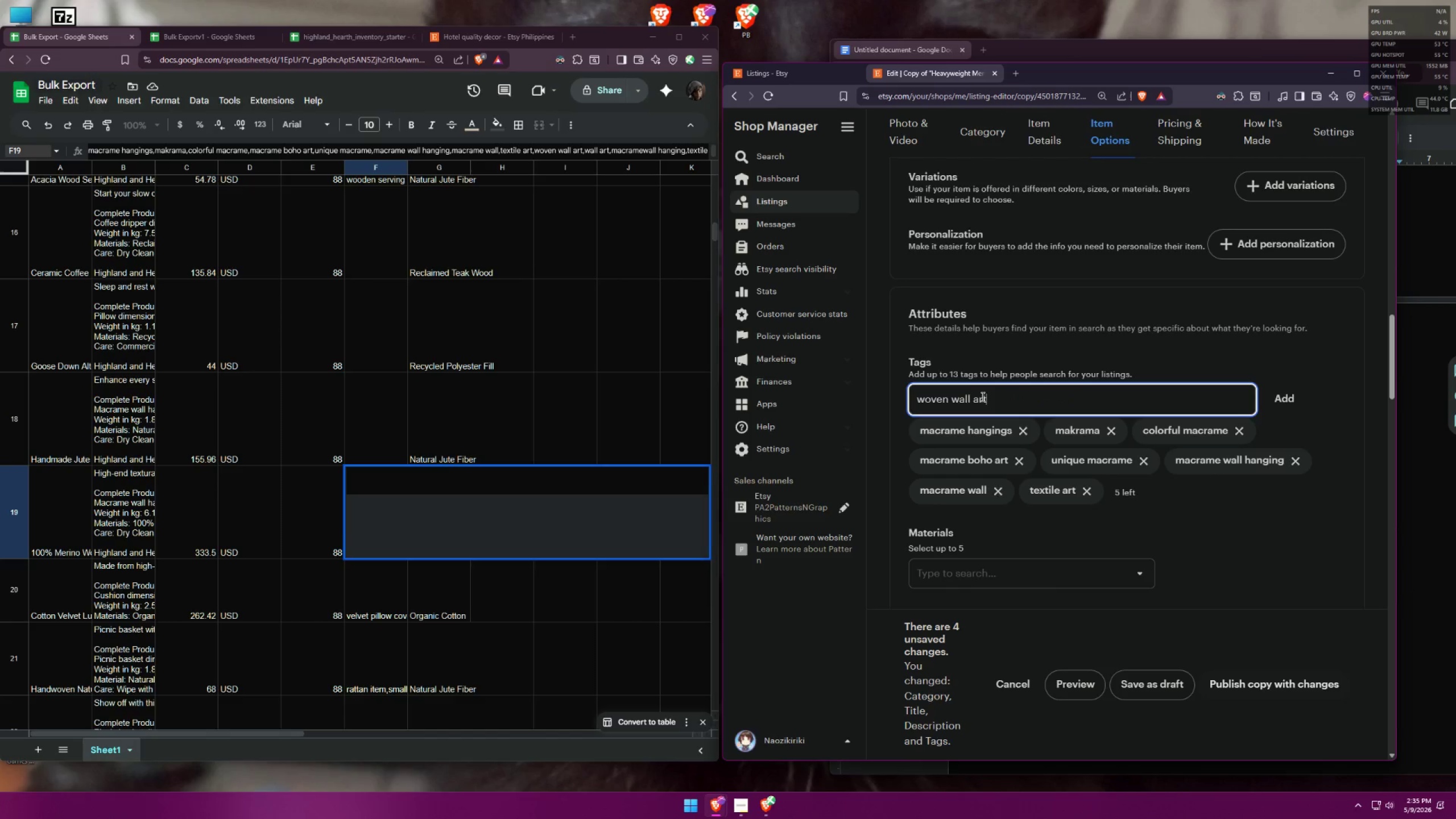 
key(Enter)
 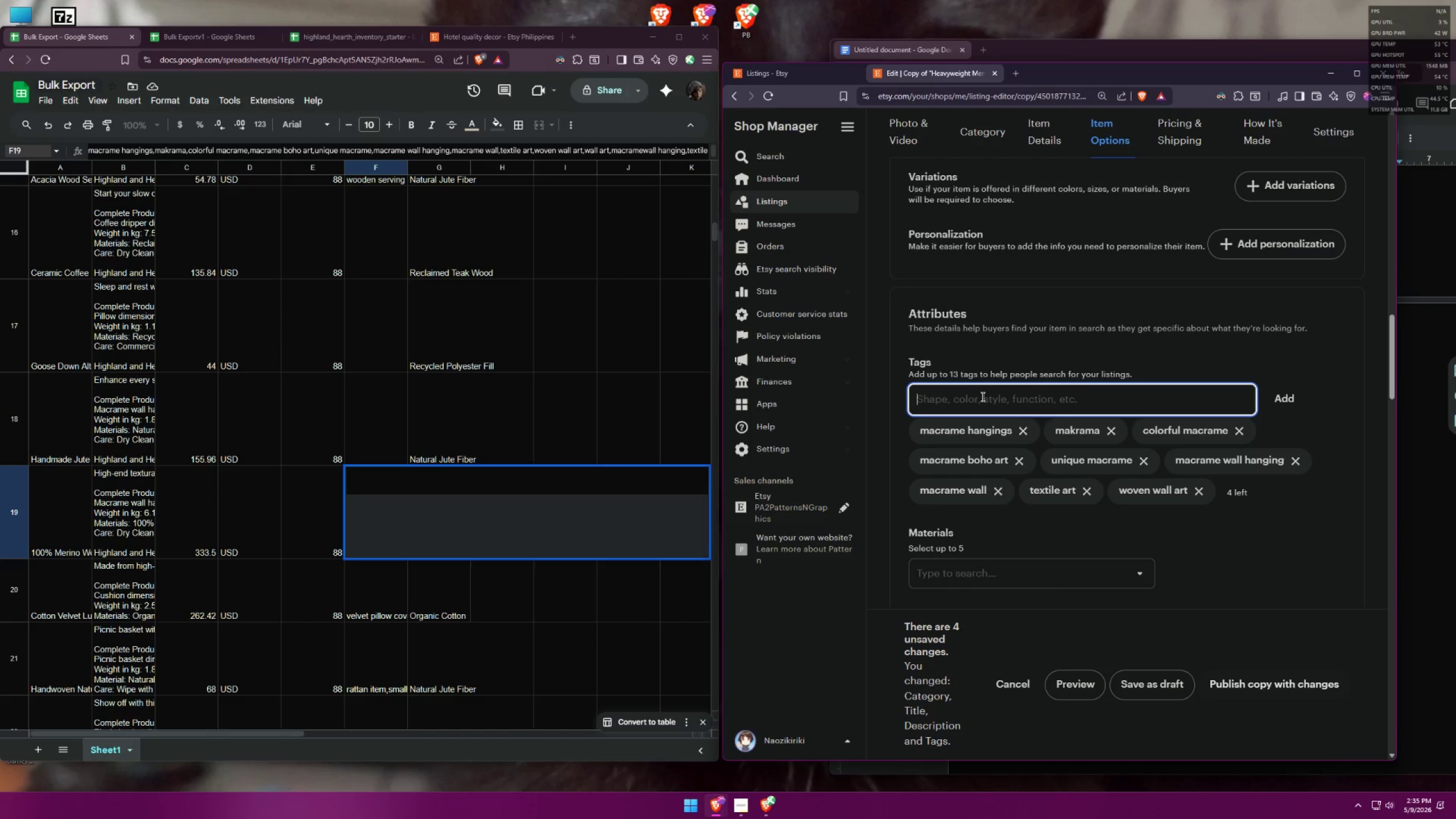 
type(wall at)
key(Backspace)
type(rt)
 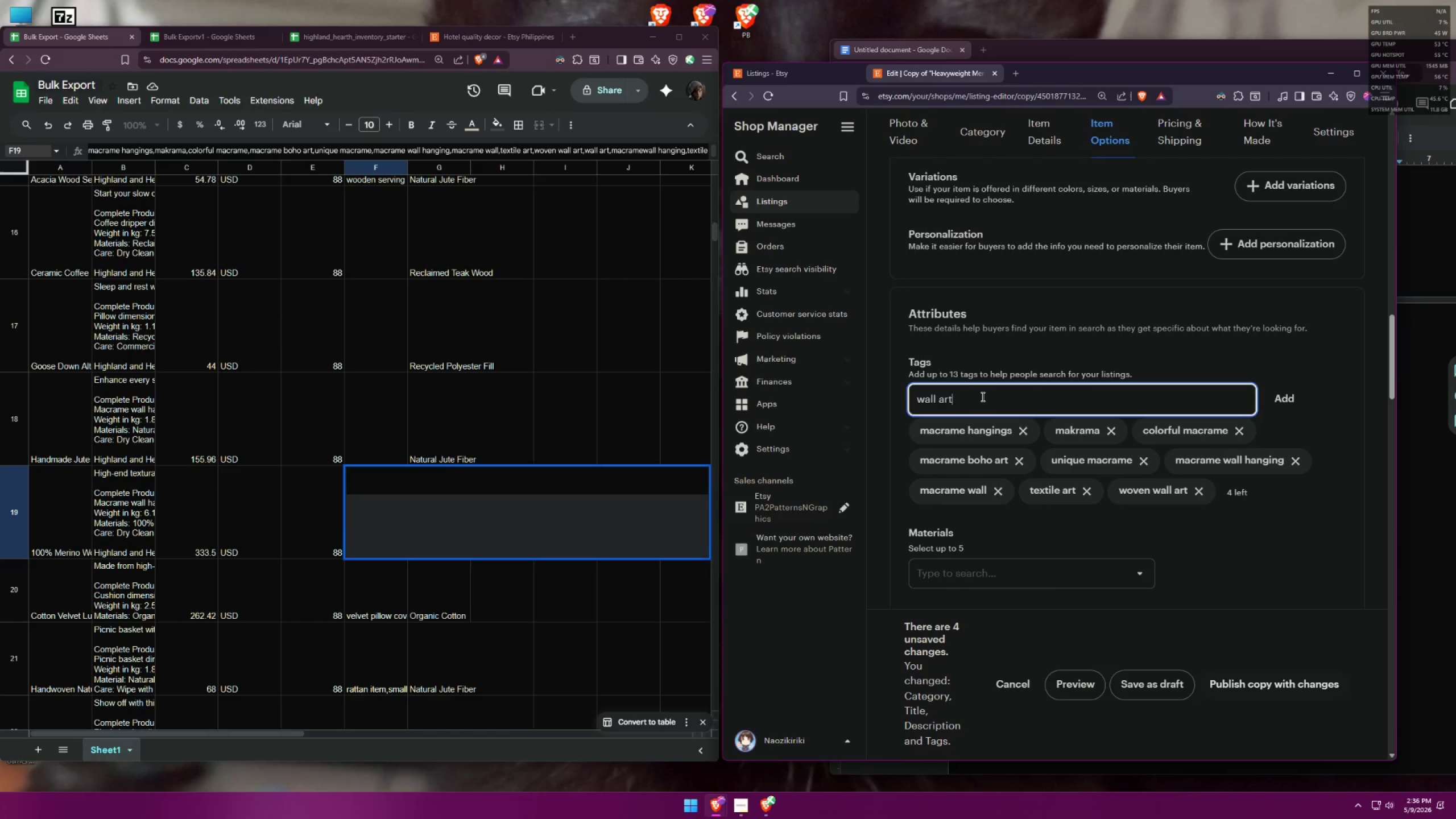 
key(Enter)
 